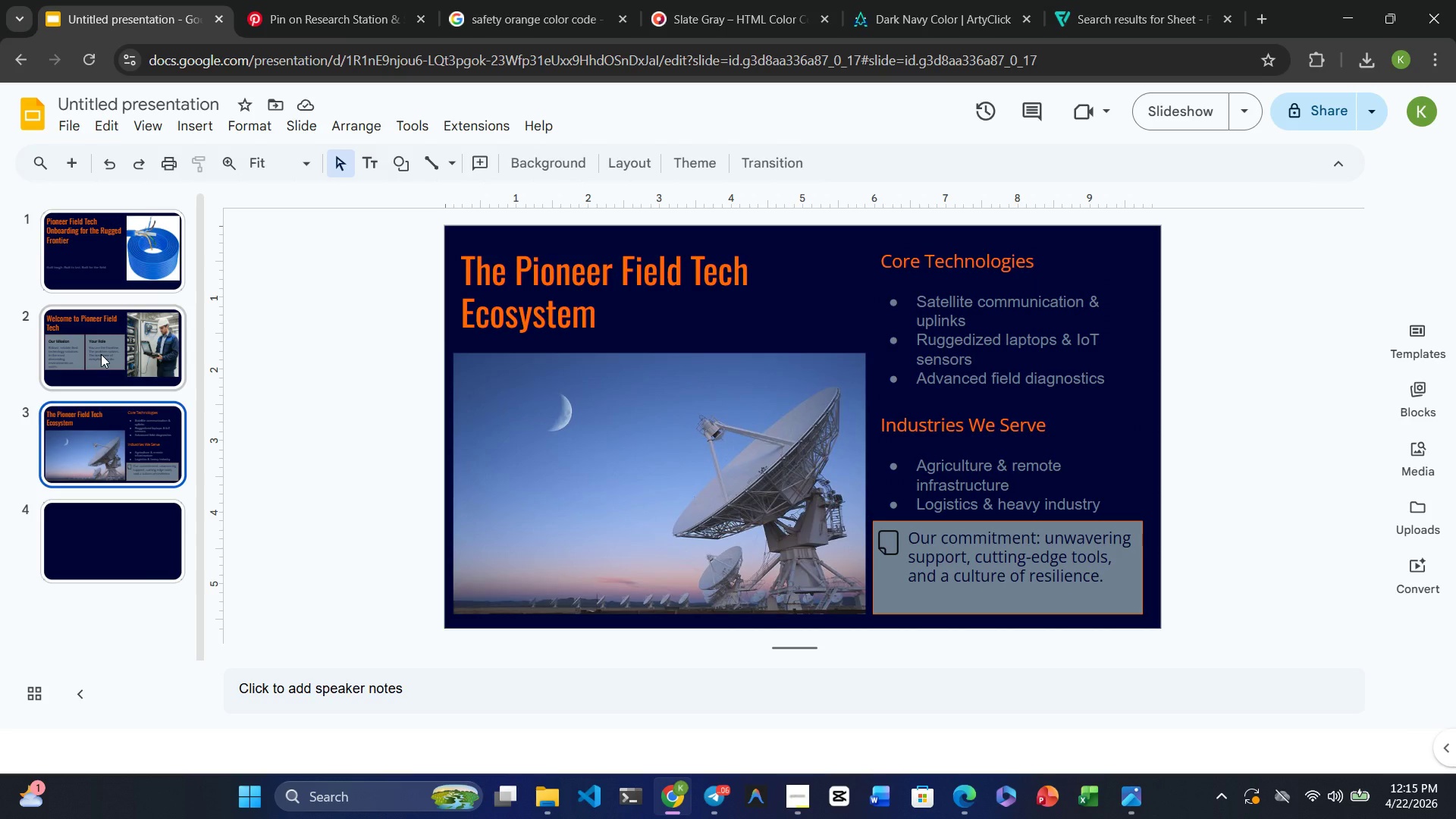 
wait(12.31)
 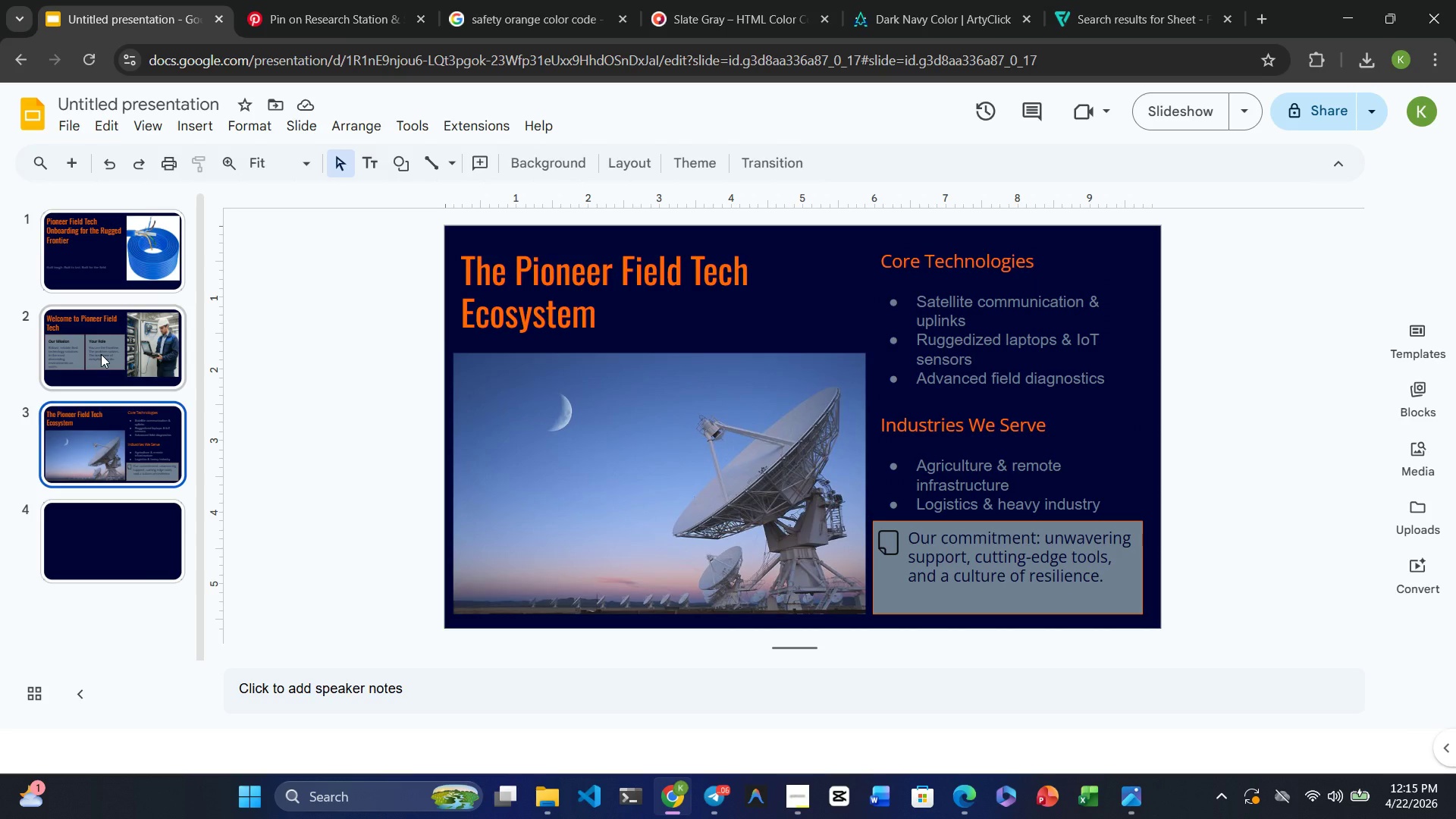 
left_click([101, 354])
 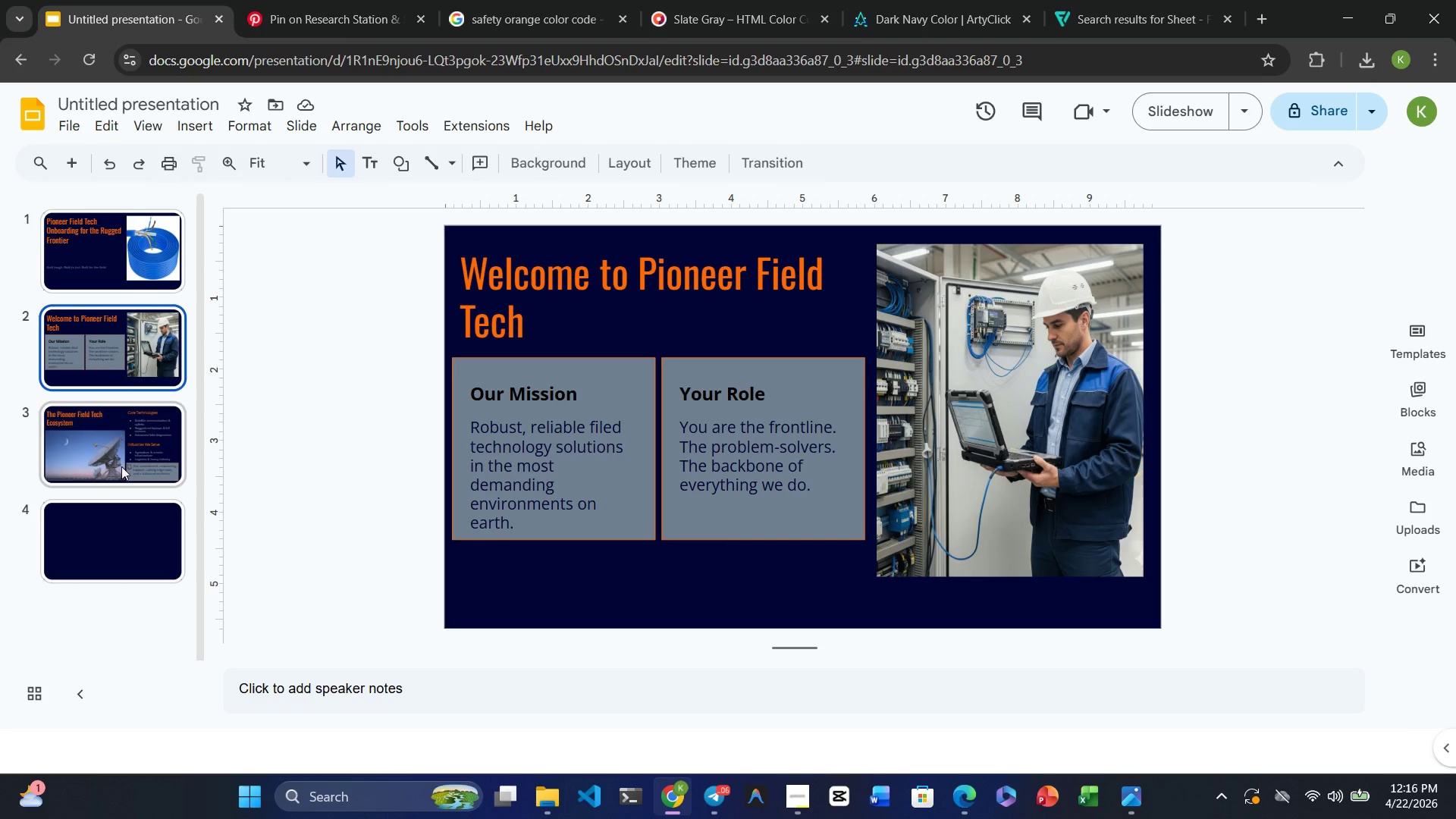 
left_click([126, 547])
 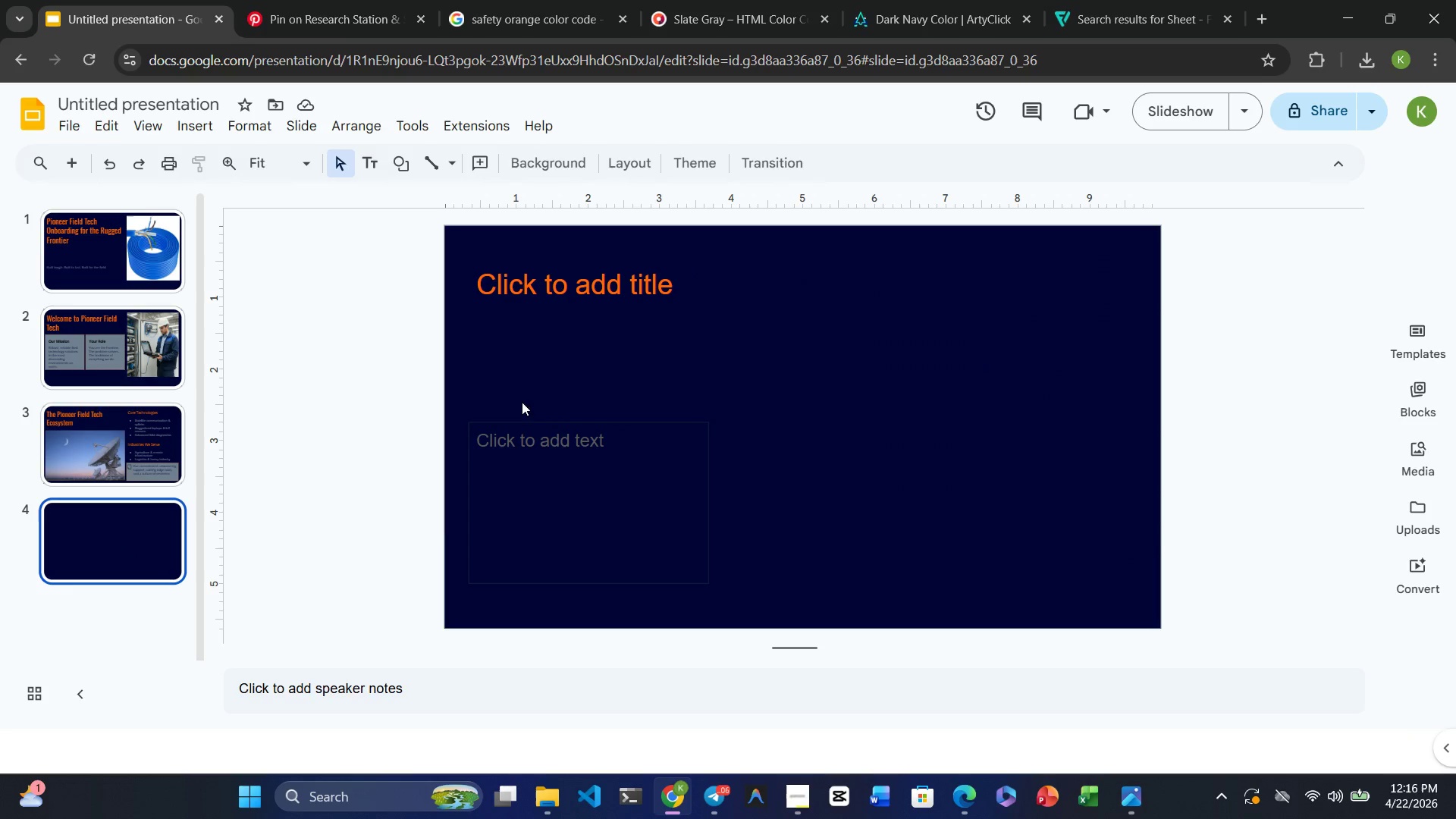 
double_click([613, 309])
 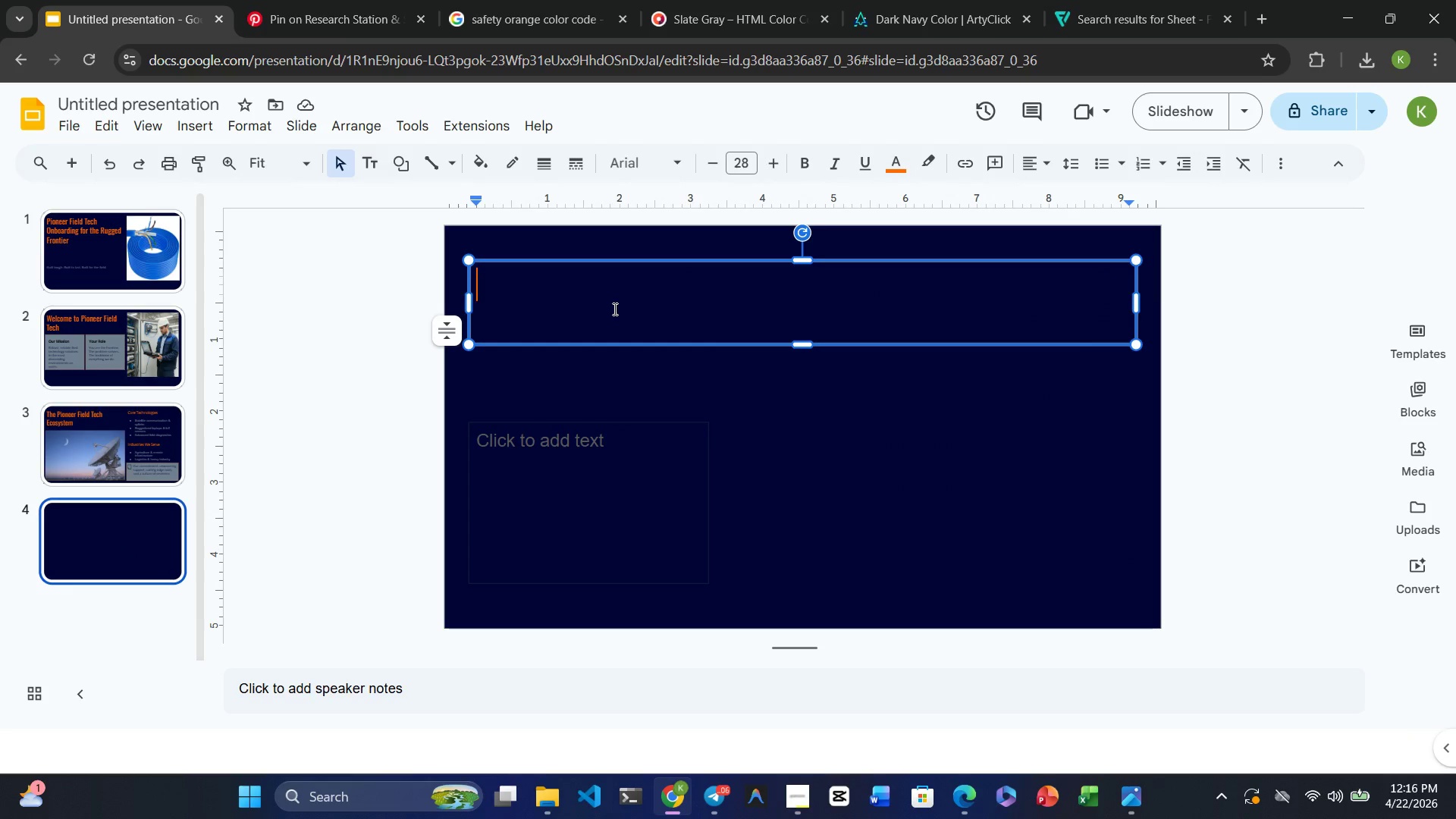 
triple_click([613, 309])
 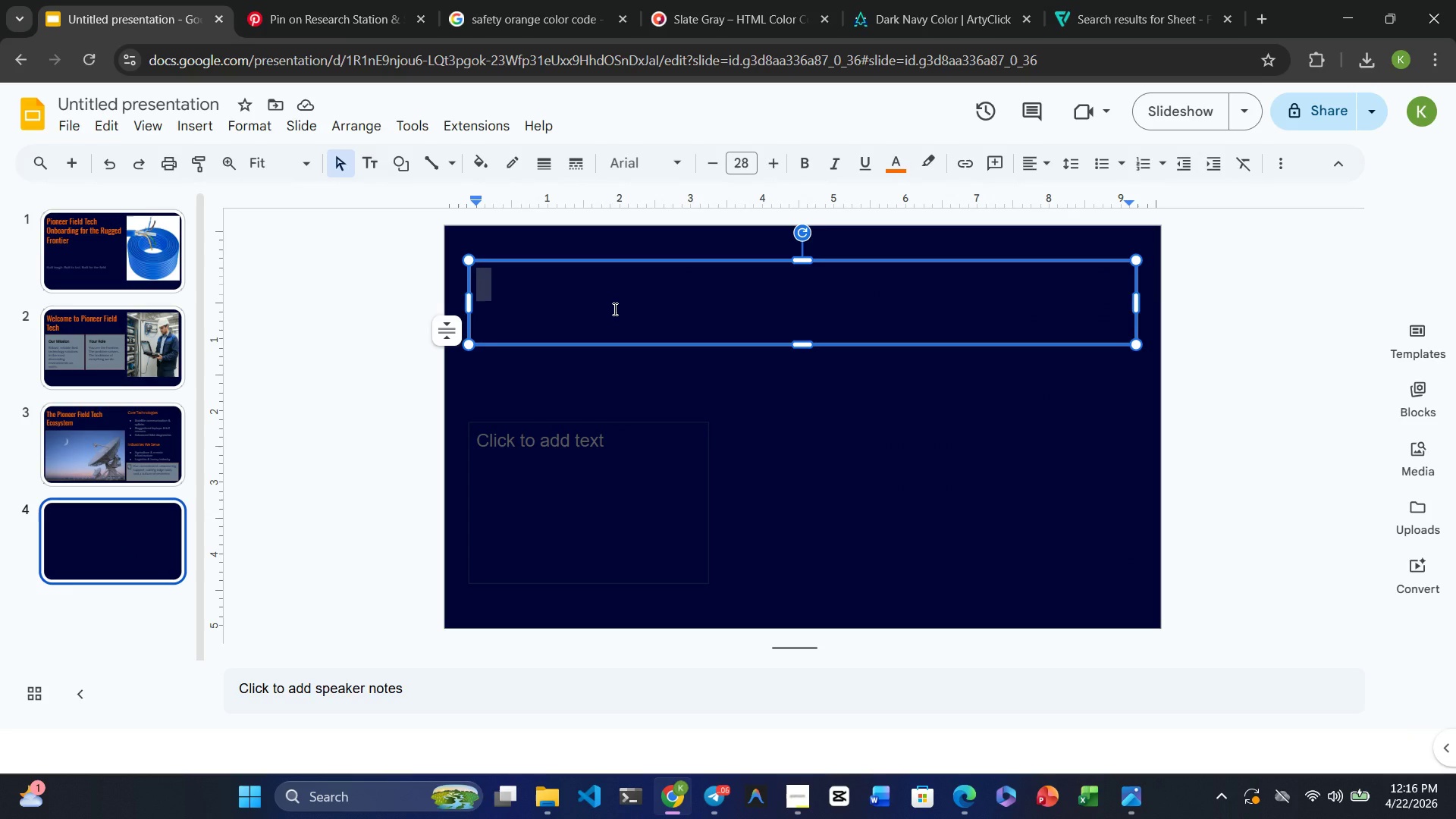 
left_click([613, 309])
 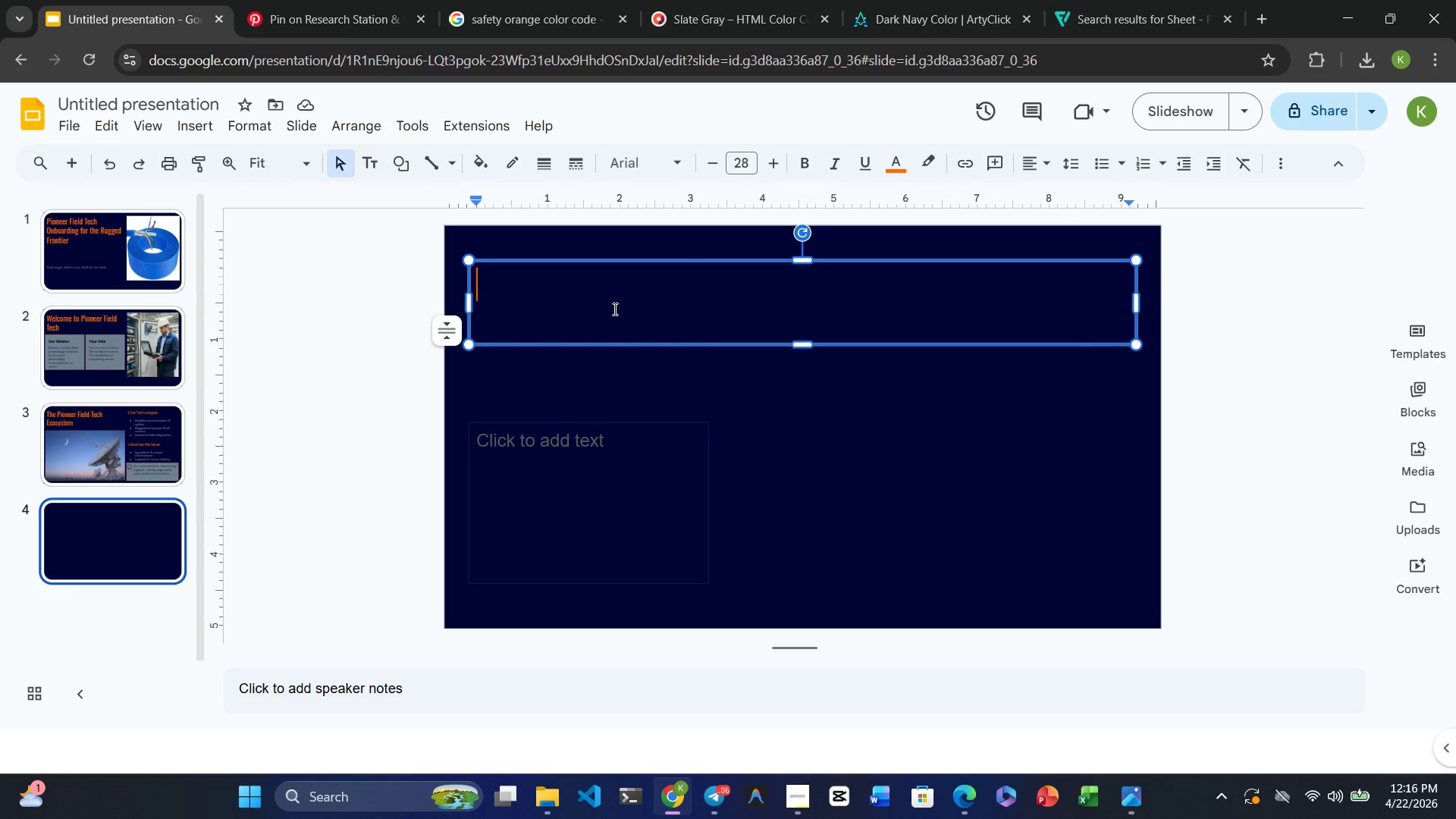 
type(Your Toolkit: Built to l)
key(Backspace)
type(Last)
 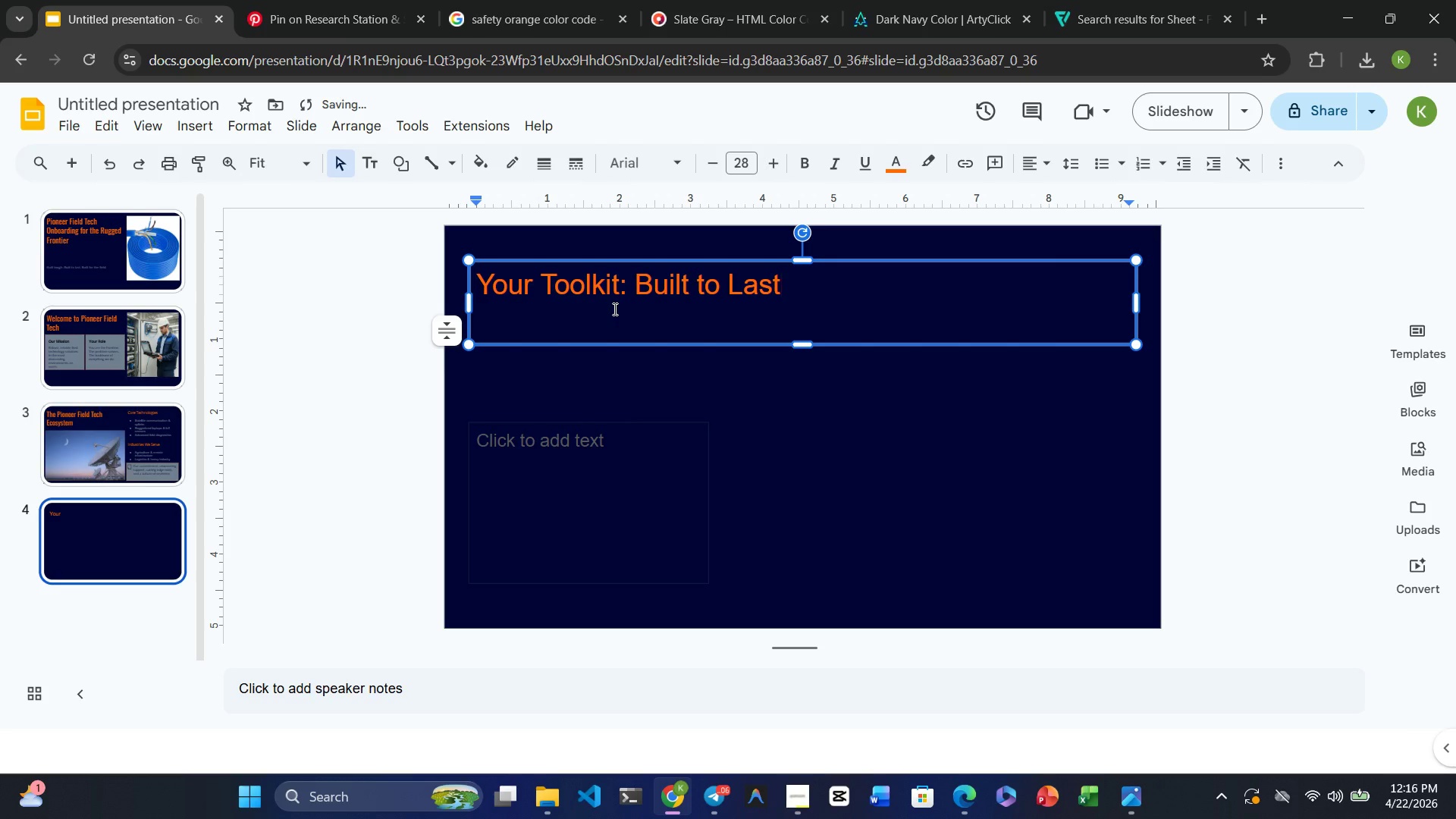 
double_click([652, 282])
 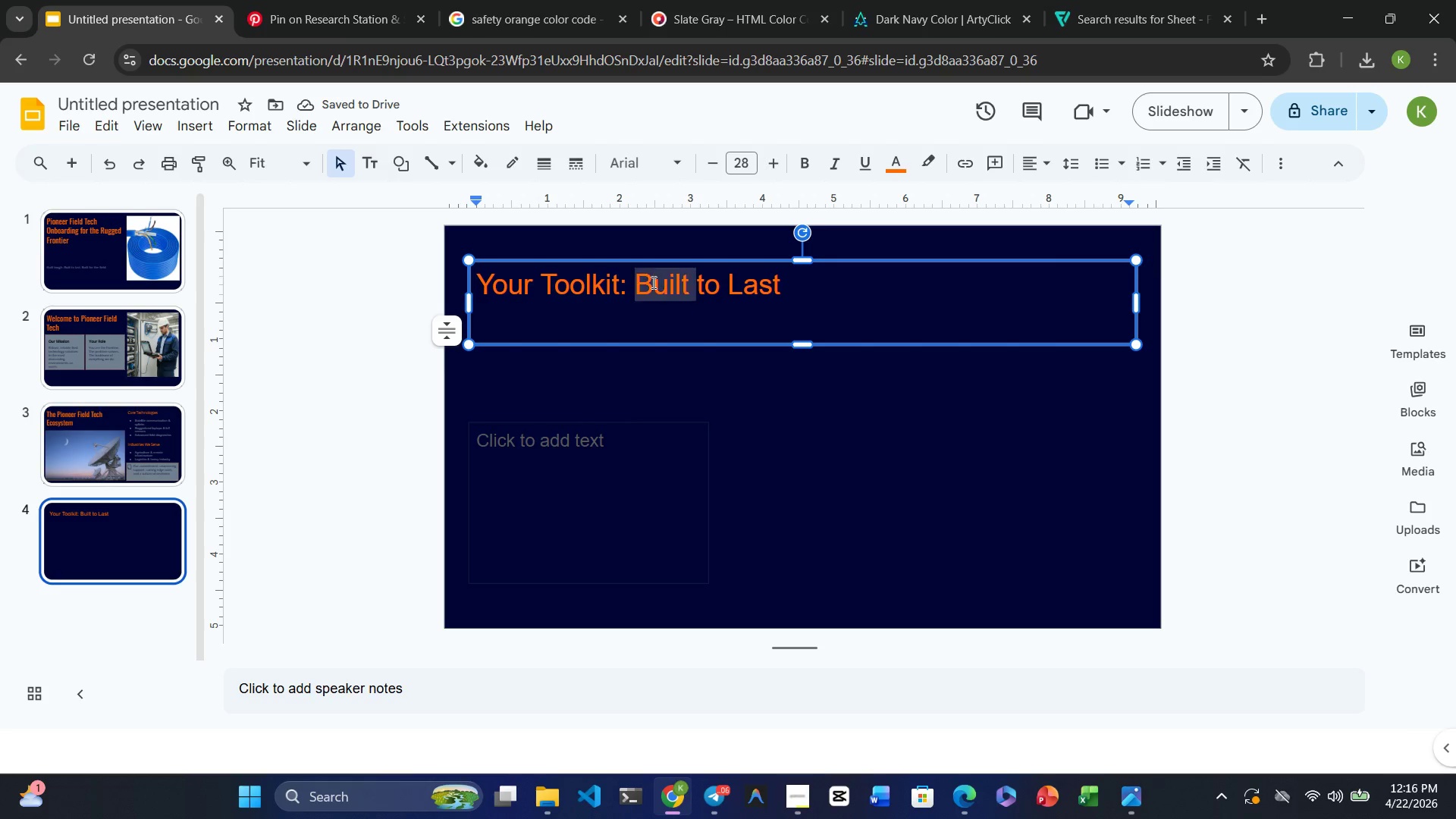 
triple_click([652, 282])
 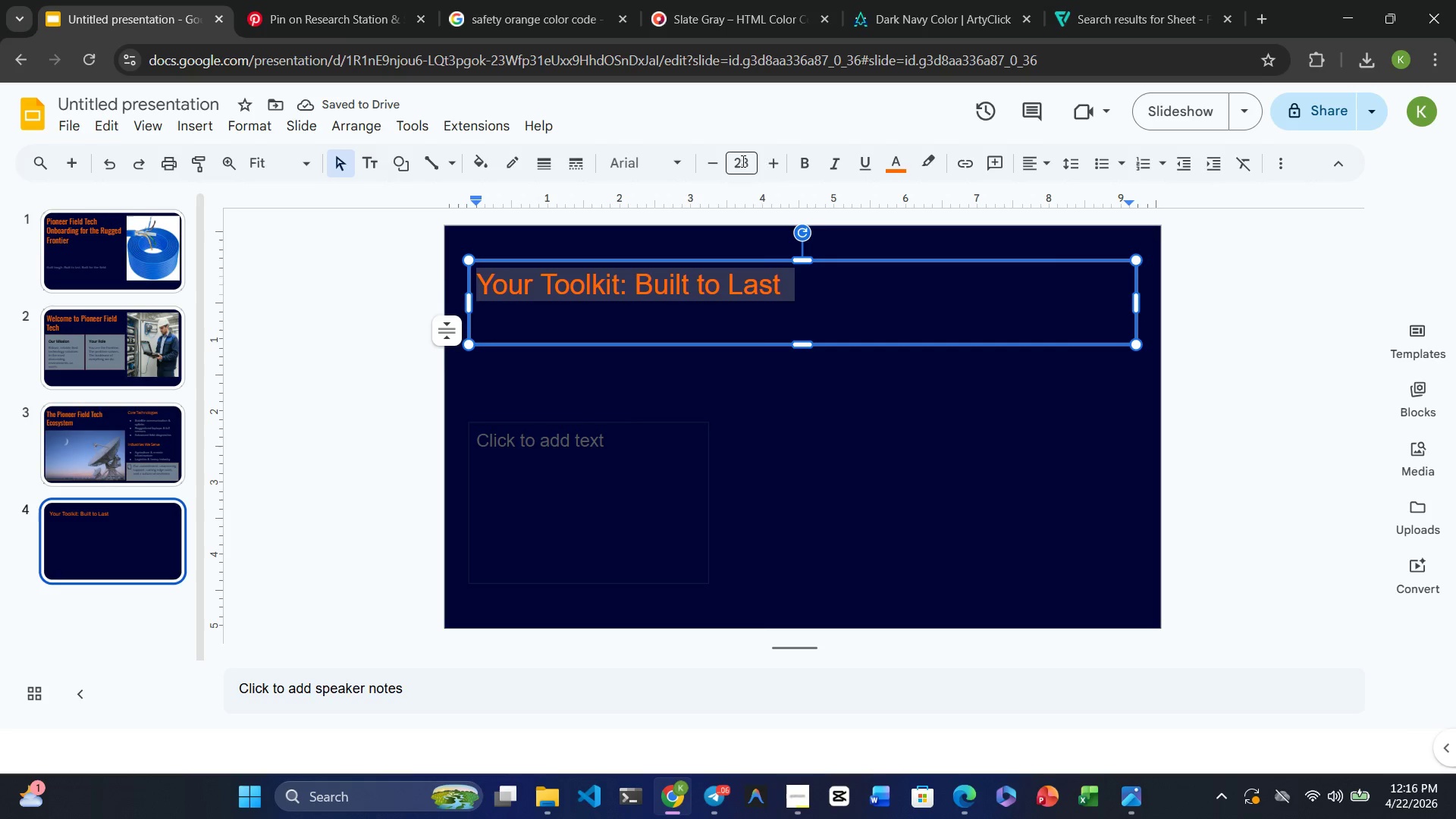 
double_click([742, 161])
 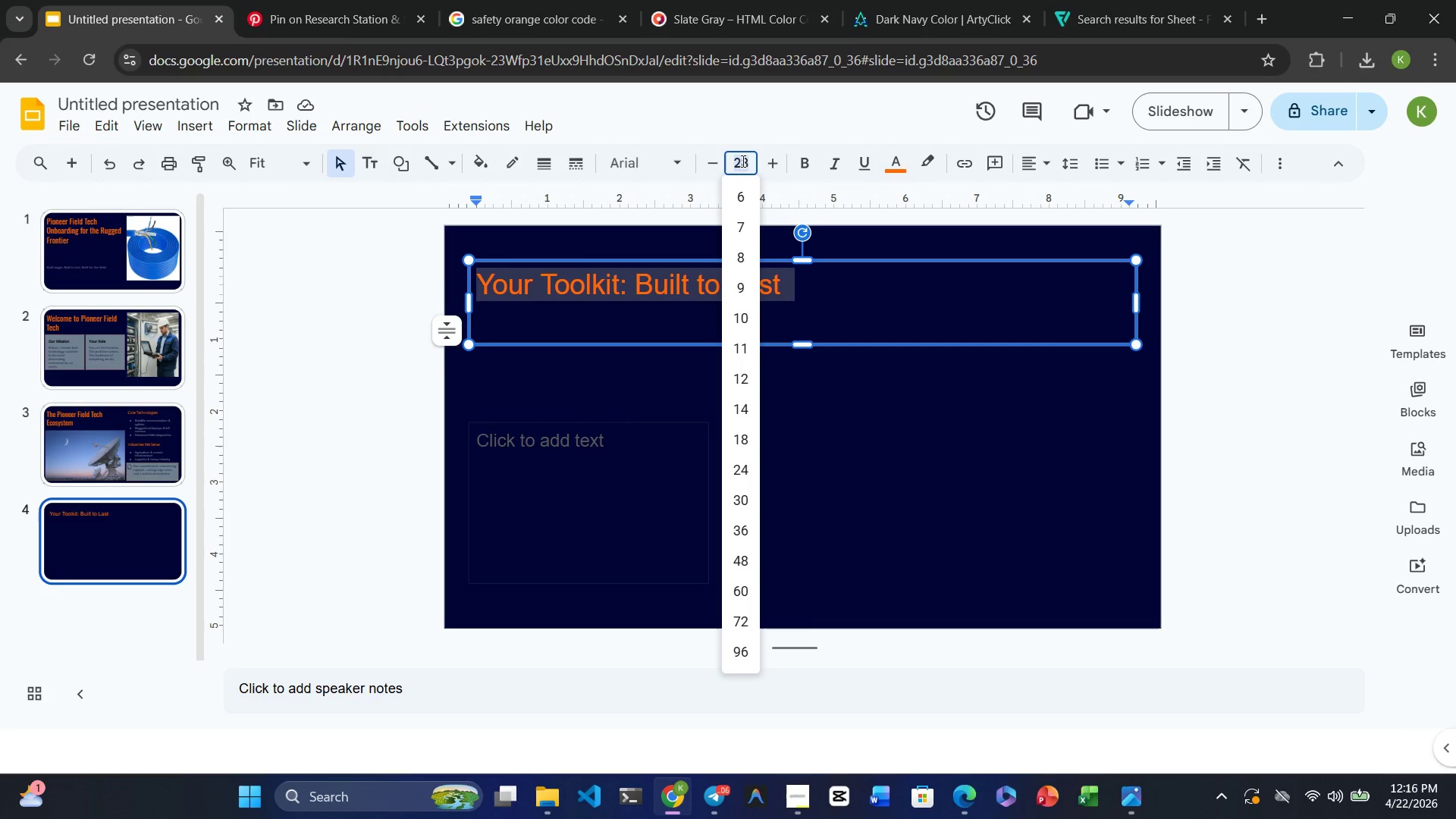 
key(Numpad4)
 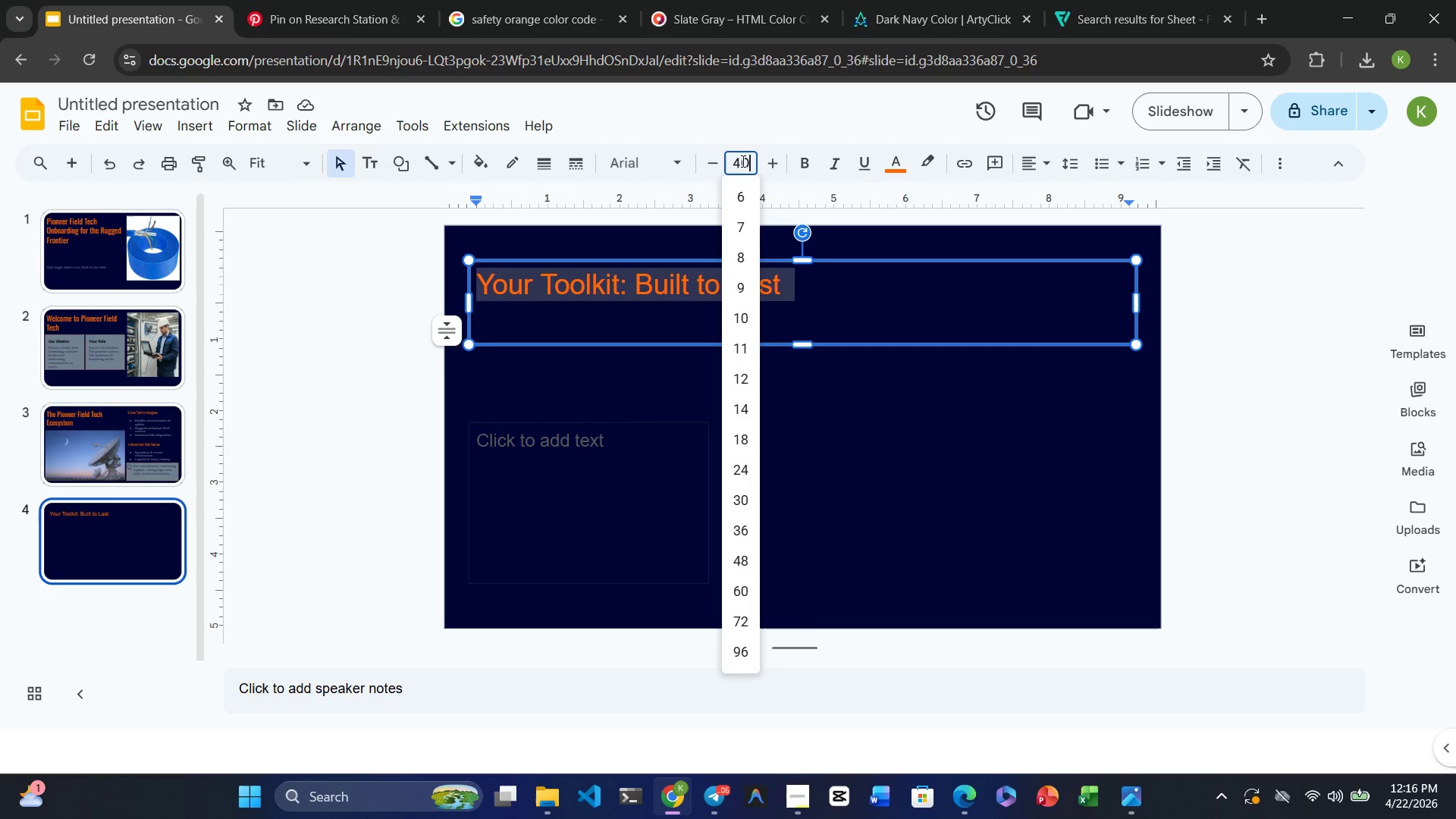 
key(Numpad0)
 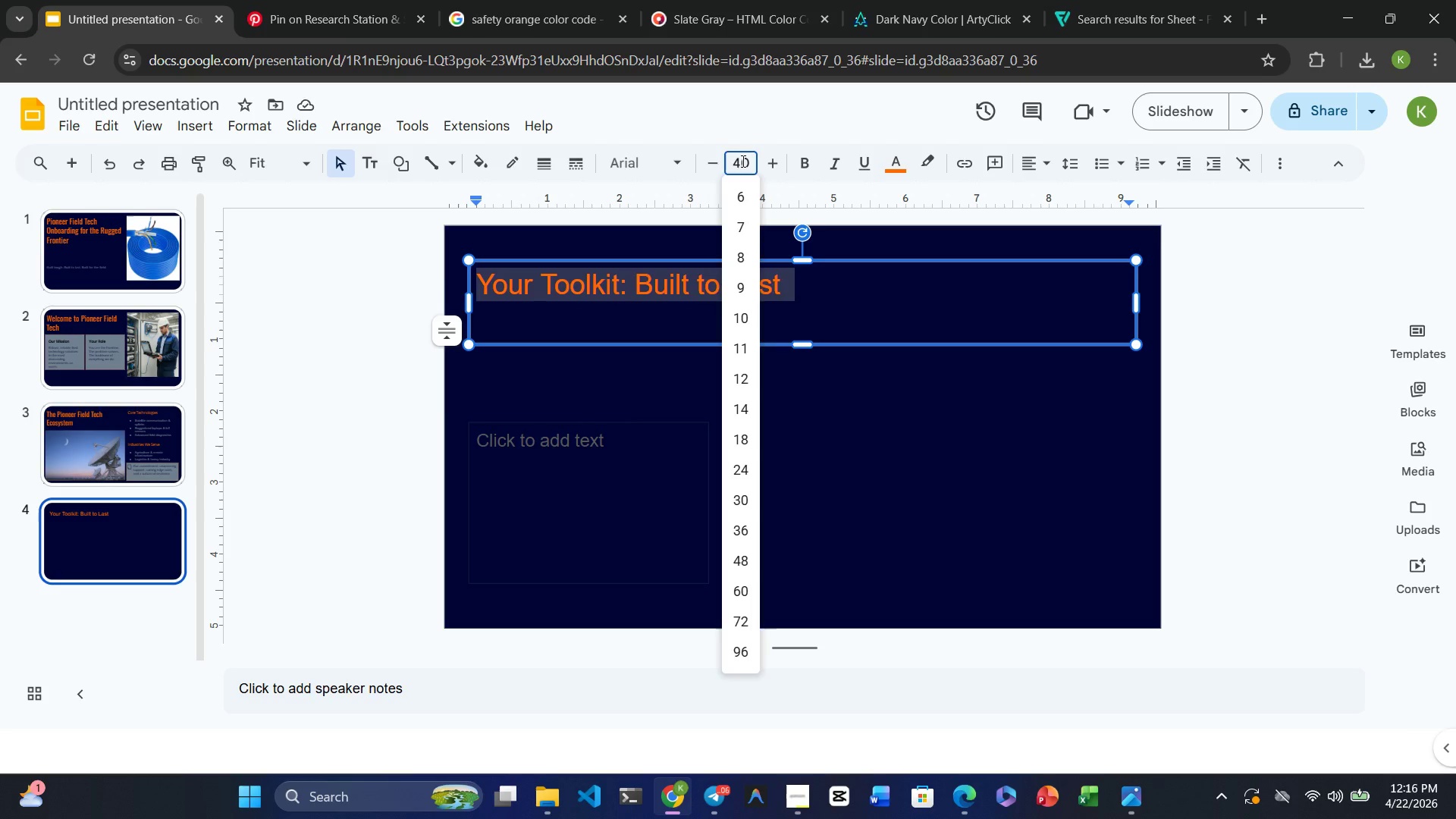 
key(Enter)
 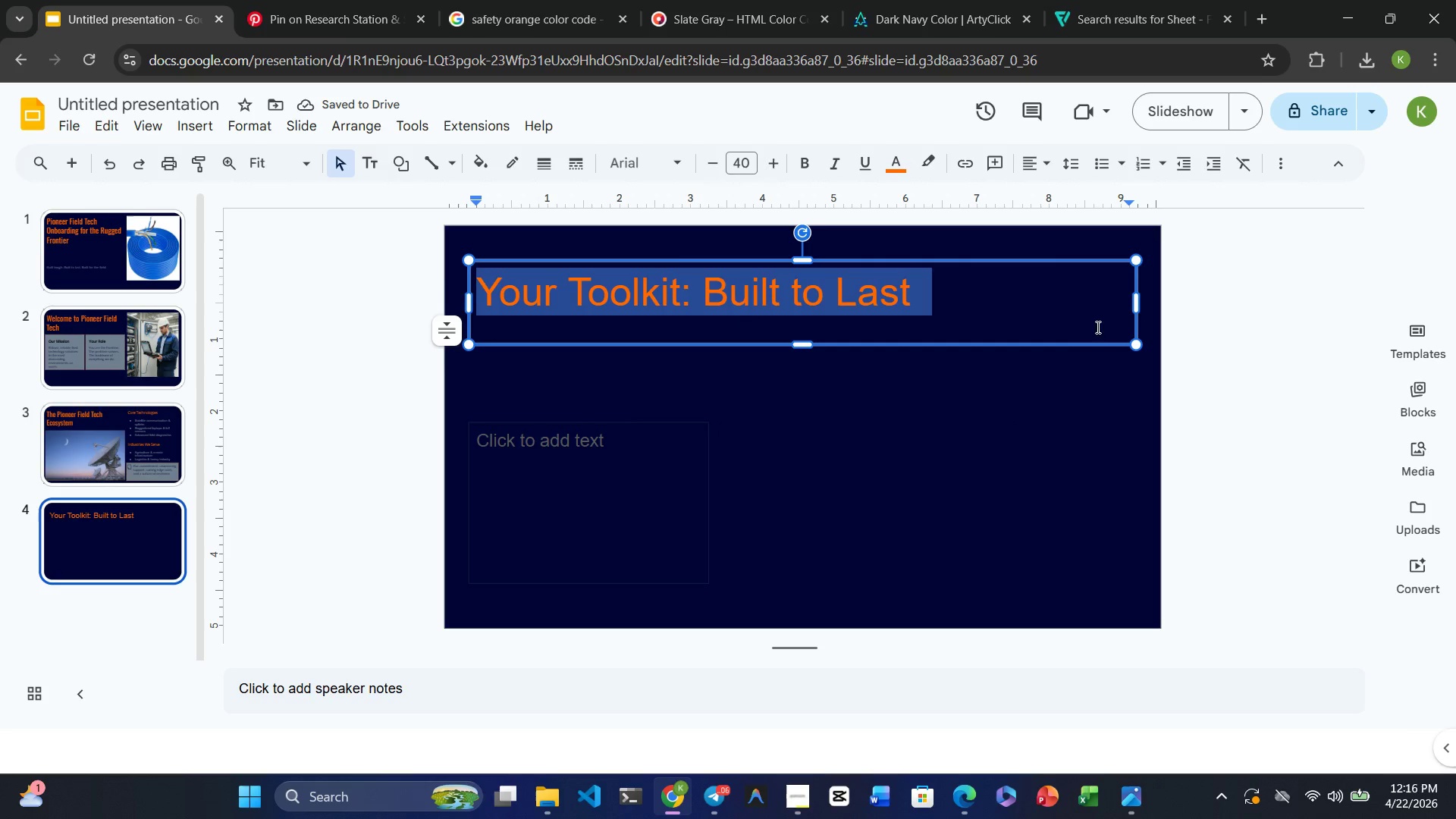 
left_click_drag(start_coordinate=[1135, 303], to_coordinate=[928, 315])
 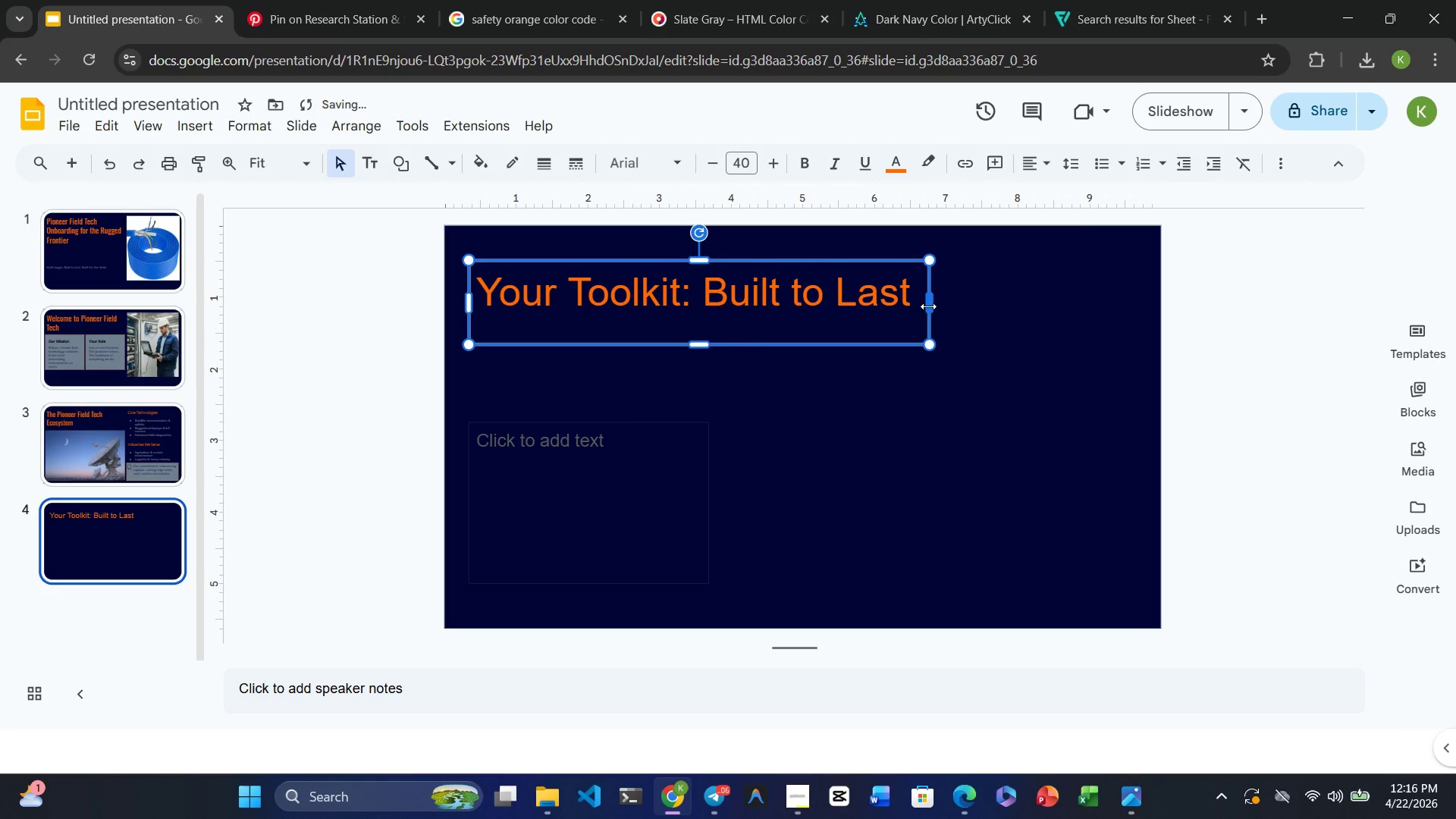 
left_click_drag(start_coordinate=[928, 306], to_coordinate=[864, 308])
 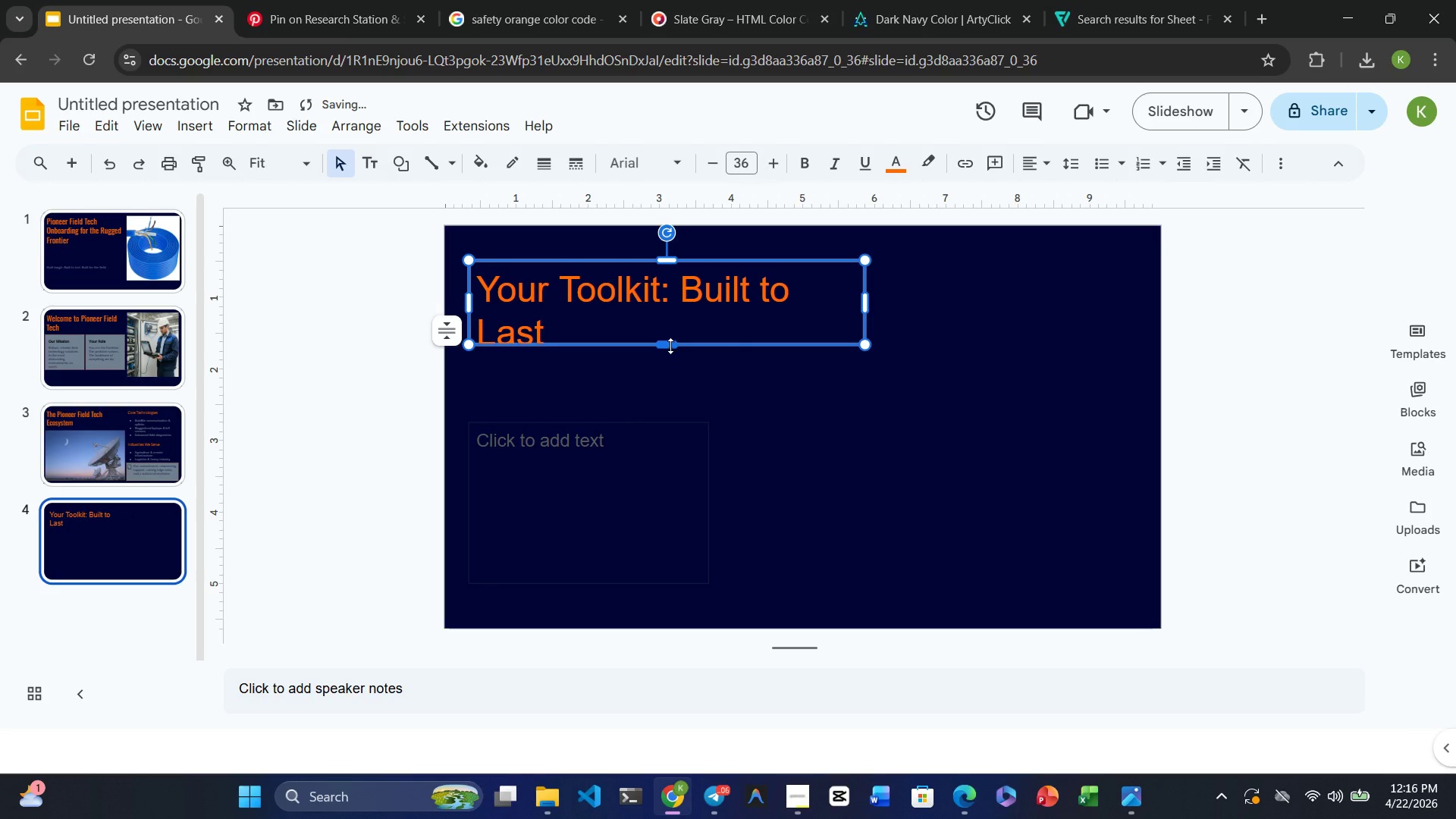 
left_click_drag(start_coordinate=[670, 344], to_coordinate=[670, 353])
 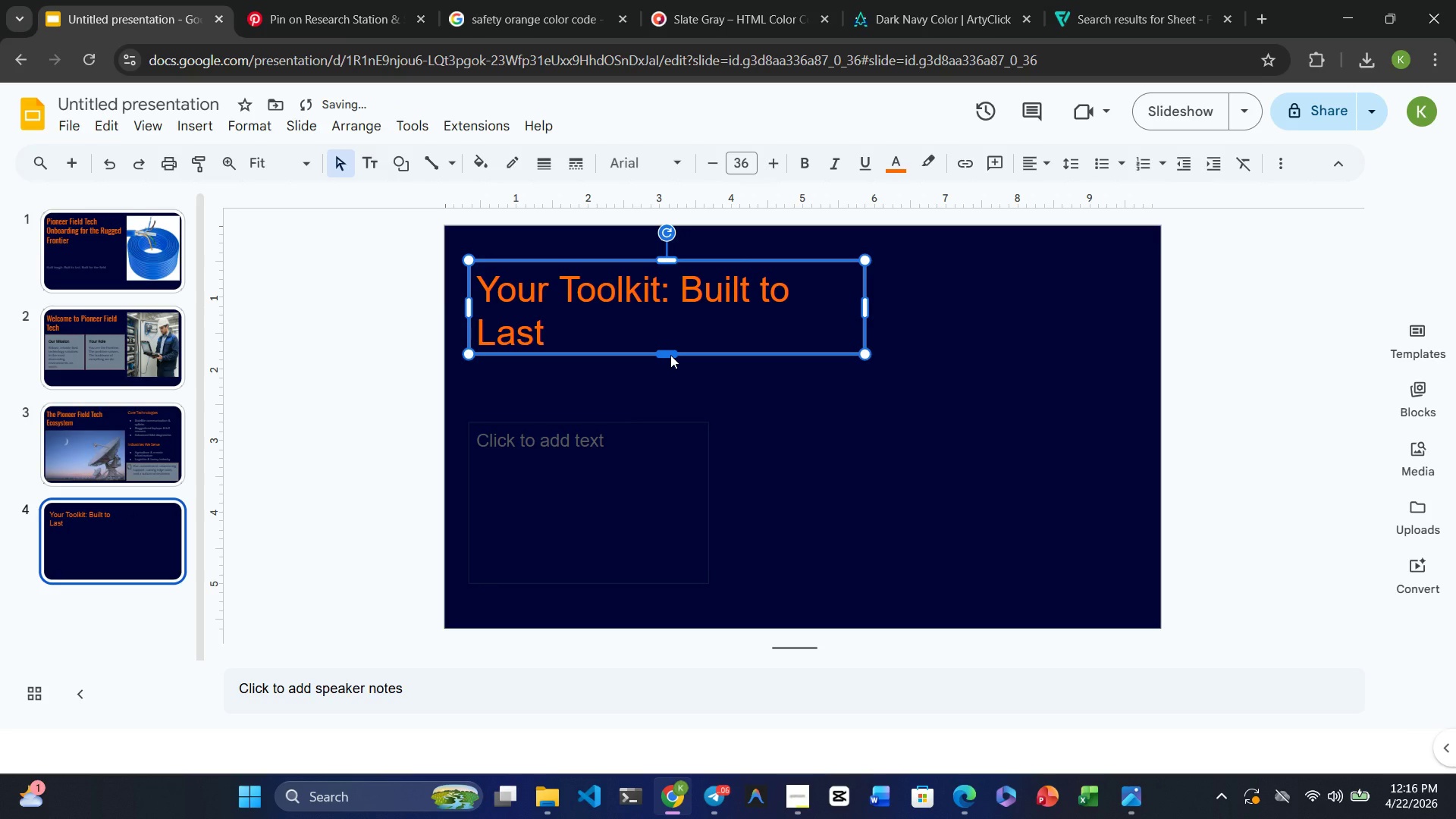 
left_click([711, 419])
 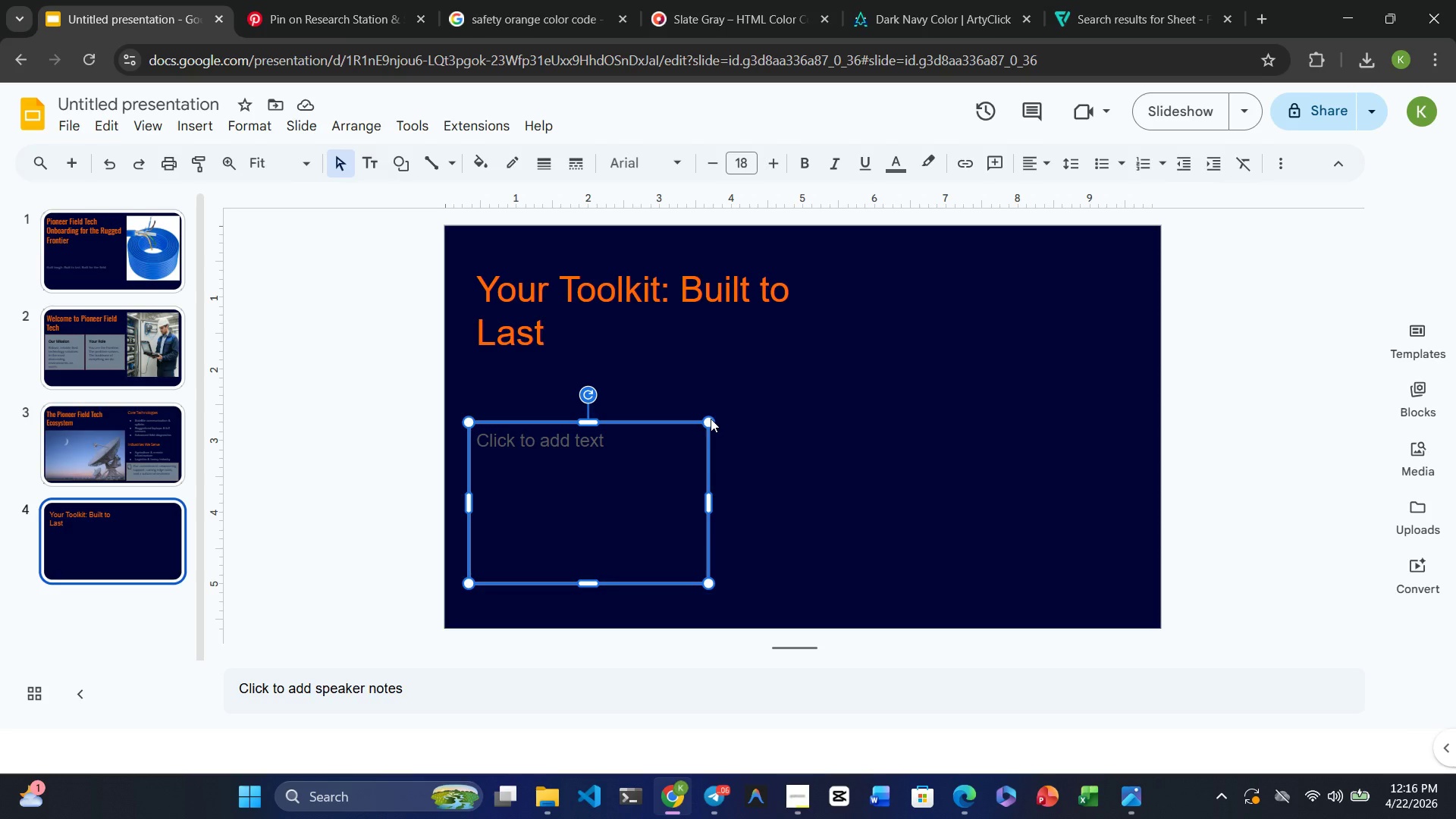 
wait(12.47)
 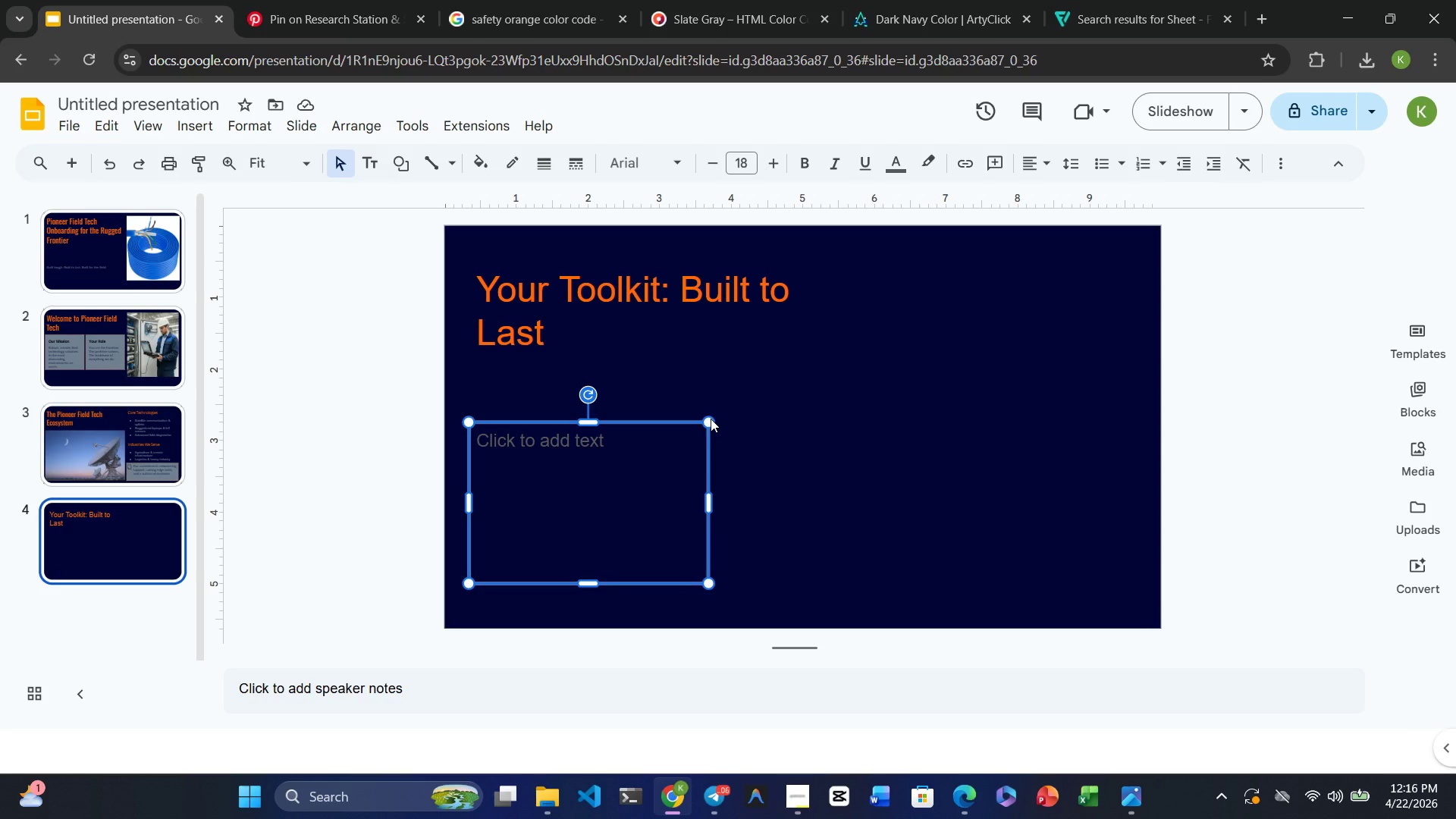 
left_click_drag(start_coordinate=[554, 514], to_coordinate=[551, 458])
 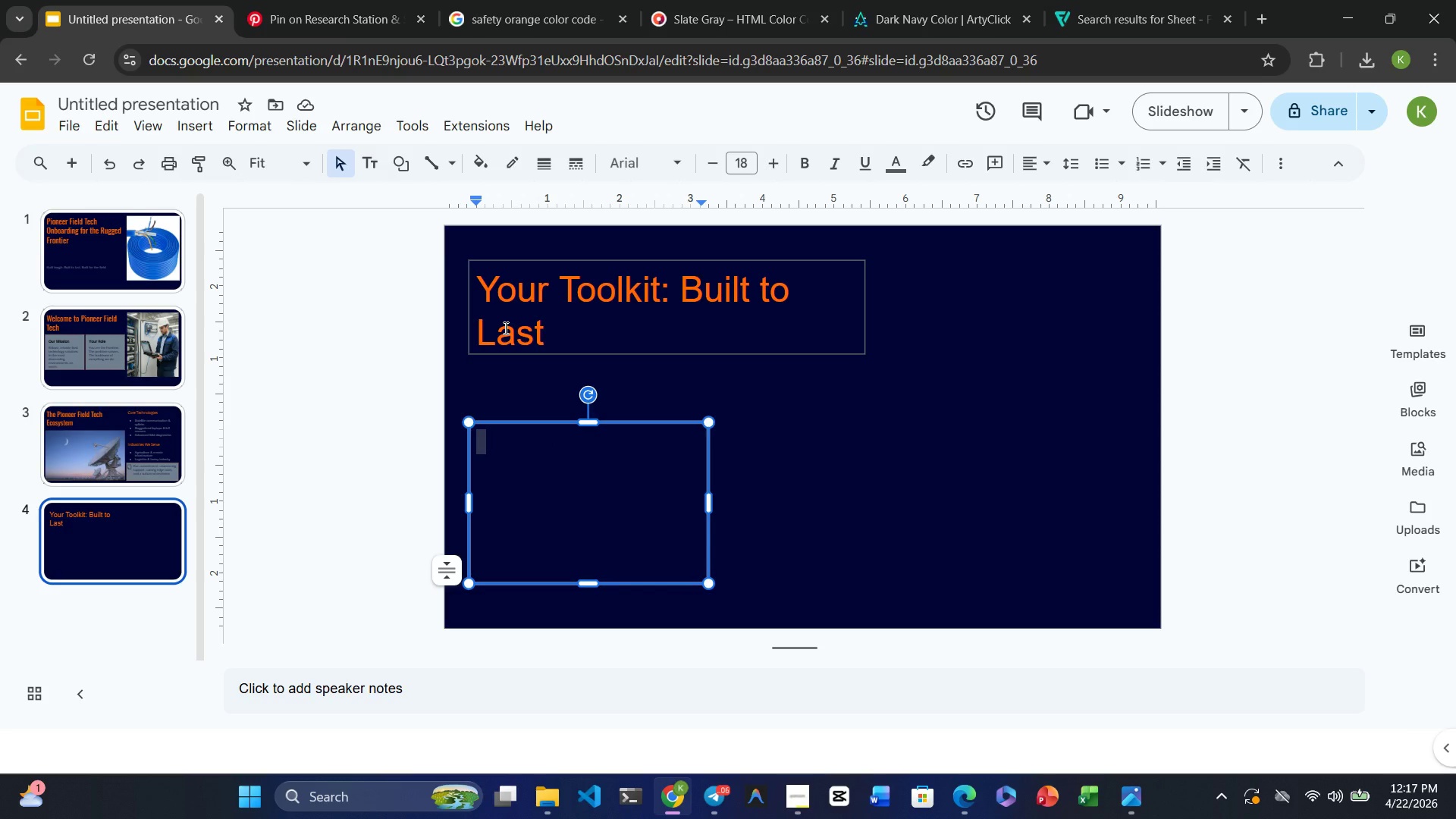 
left_click([504, 328])
 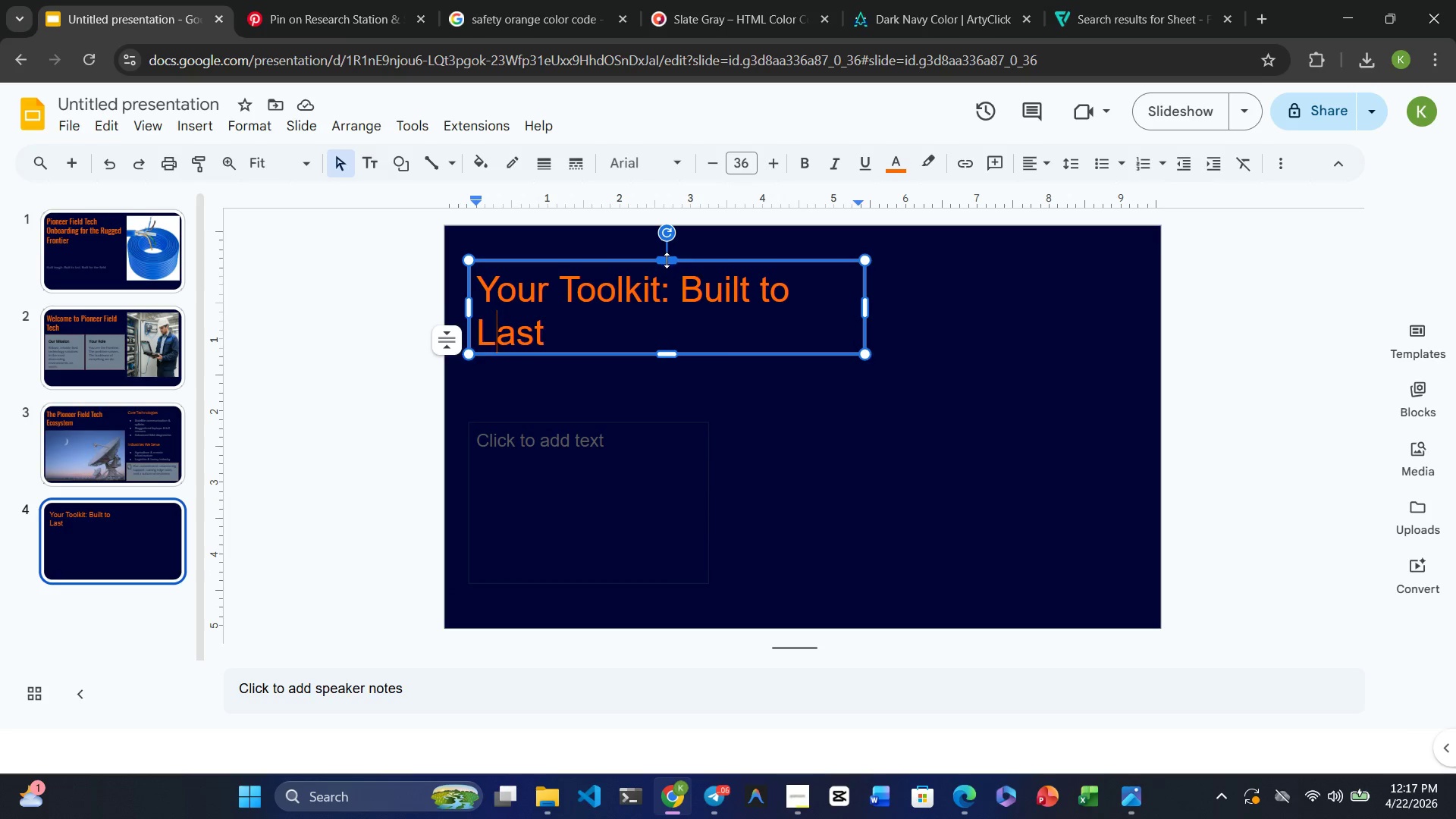 
left_click_drag(start_coordinate=[667, 260], to_coordinate=[667, 243])
 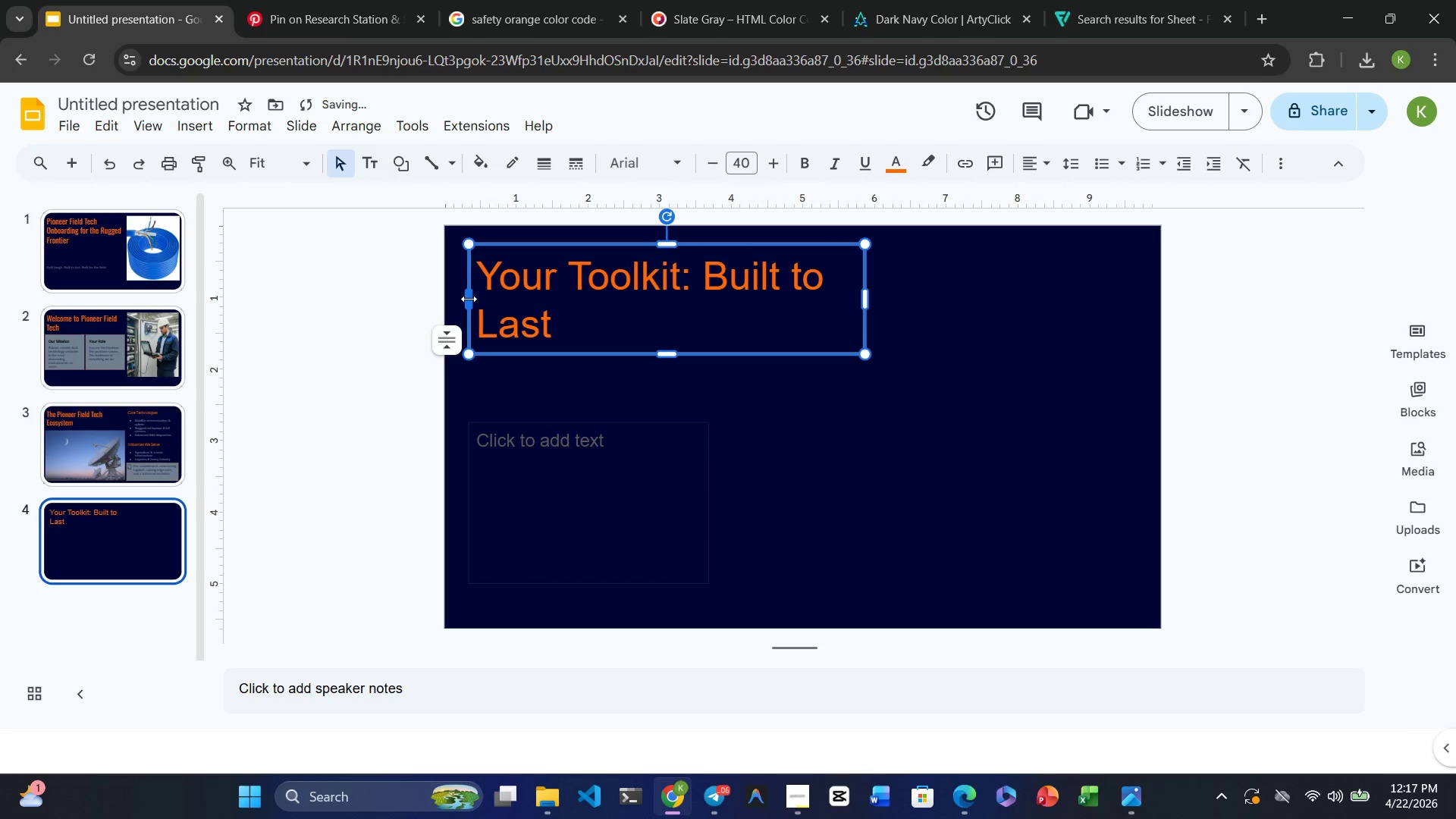 
left_click_drag(start_coordinate=[468, 298], to_coordinate=[453, 299])
 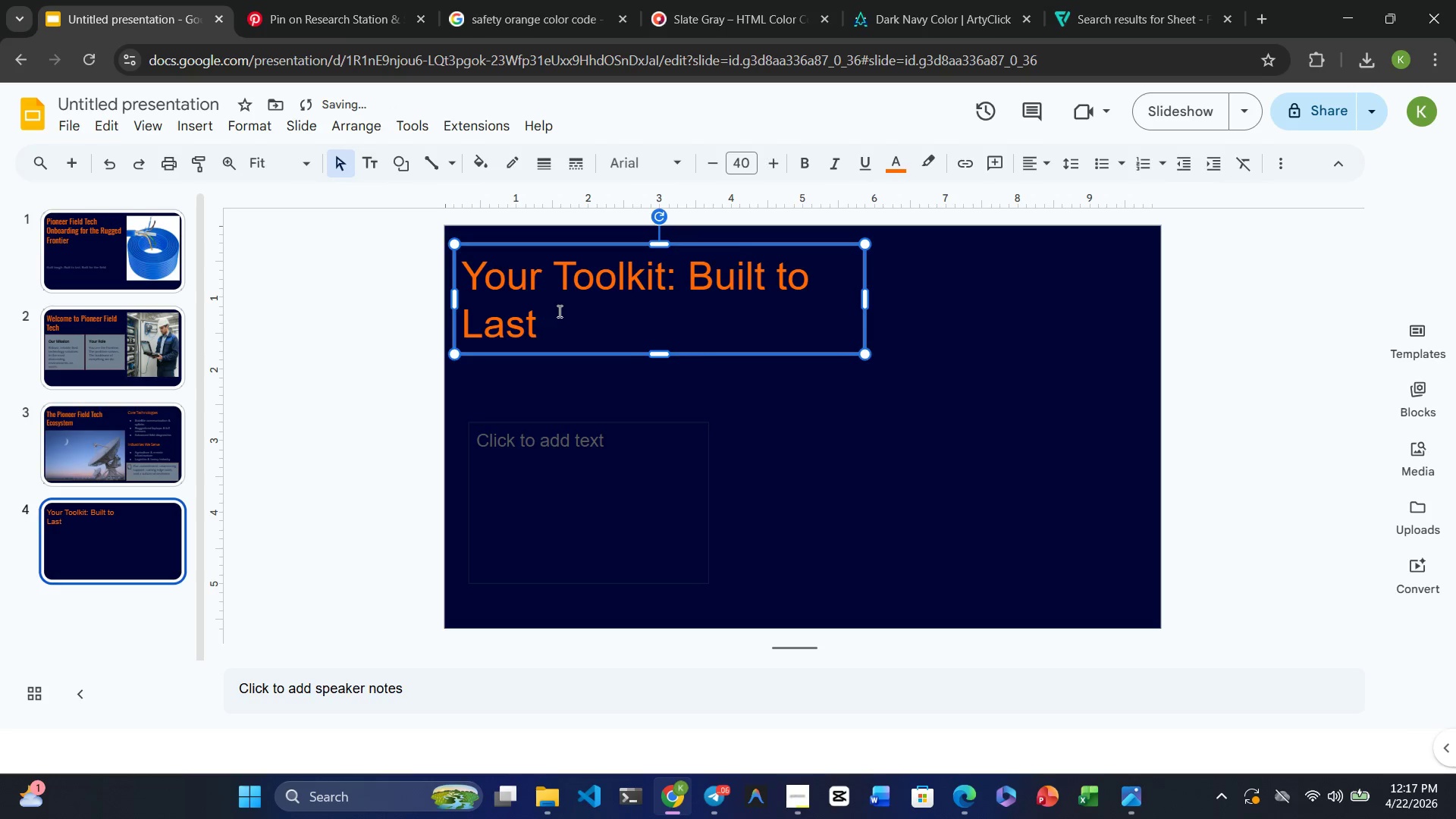 
left_click([559, 311])
 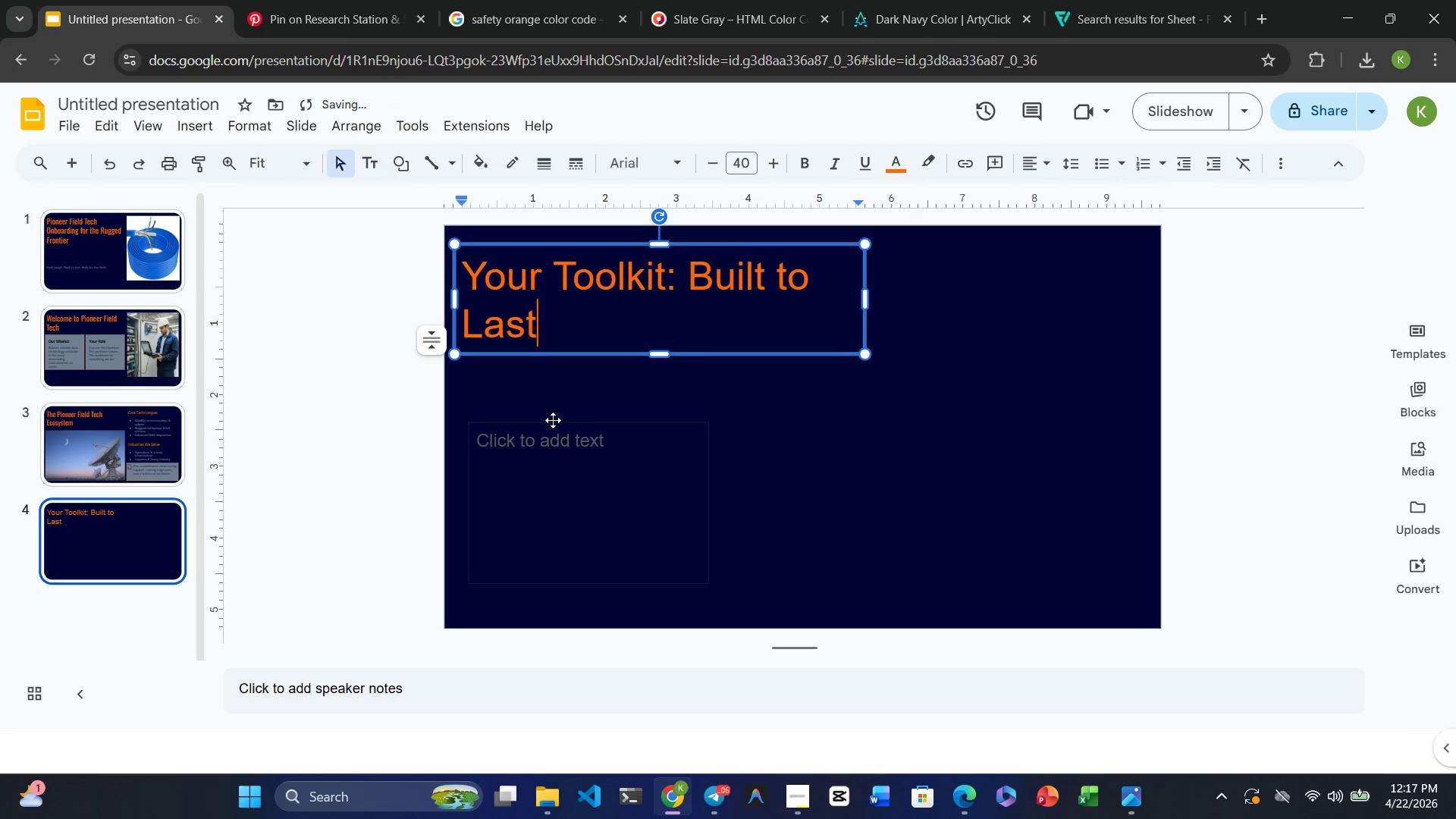 
left_click([553, 451])
 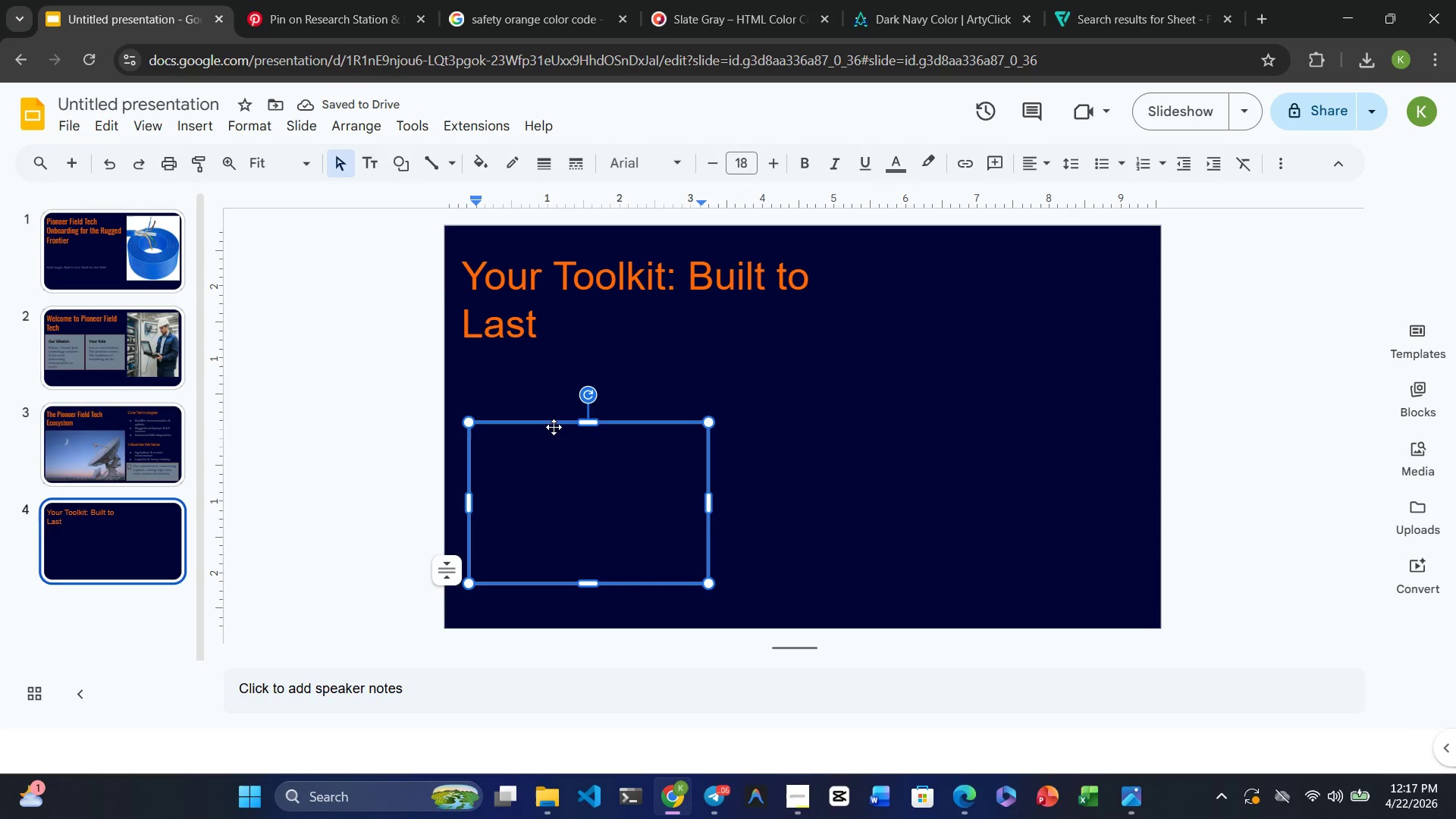 
left_click_drag(start_coordinate=[554, 422], to_coordinate=[548, 359])
 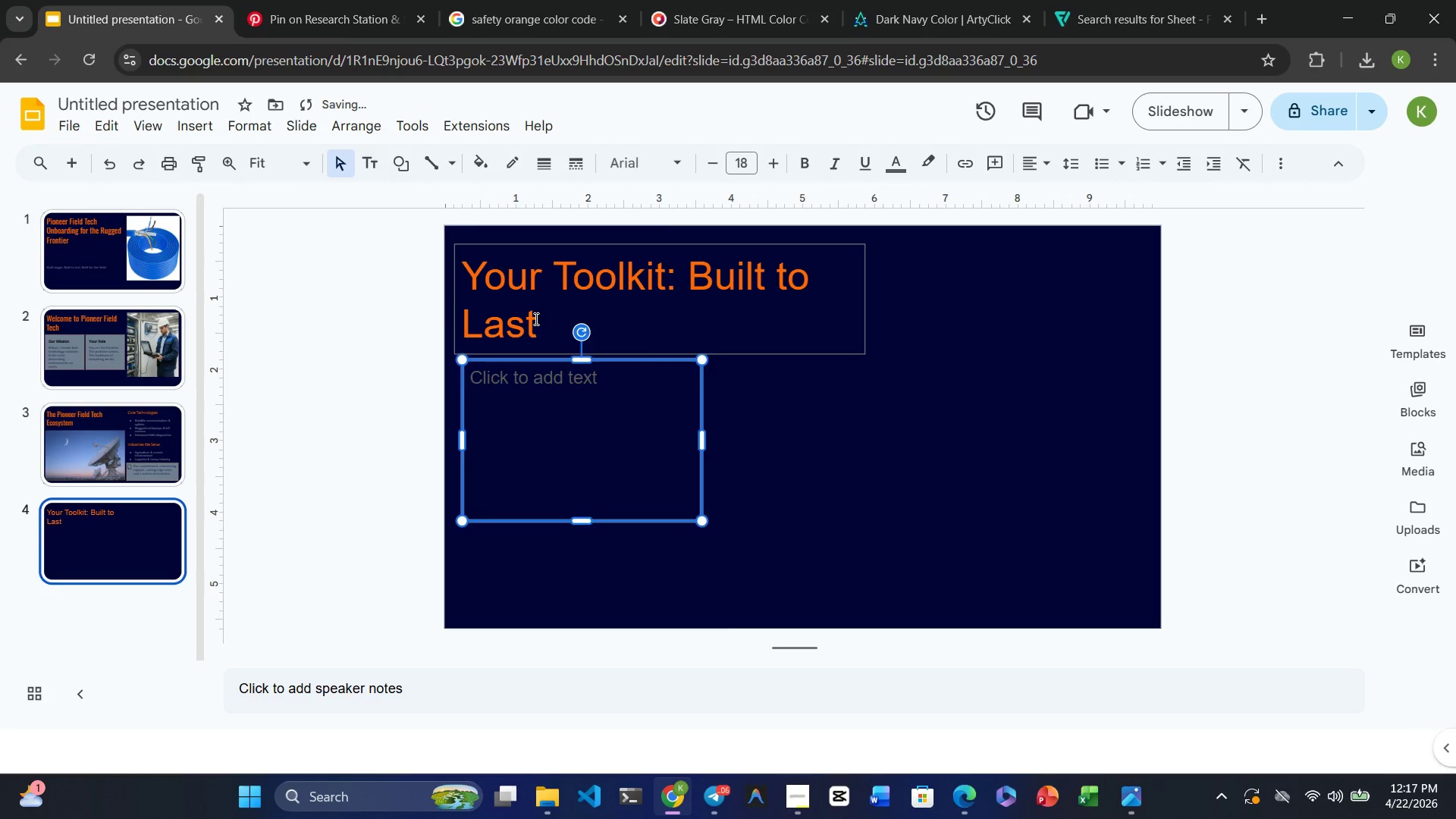 
left_click([535, 318])
 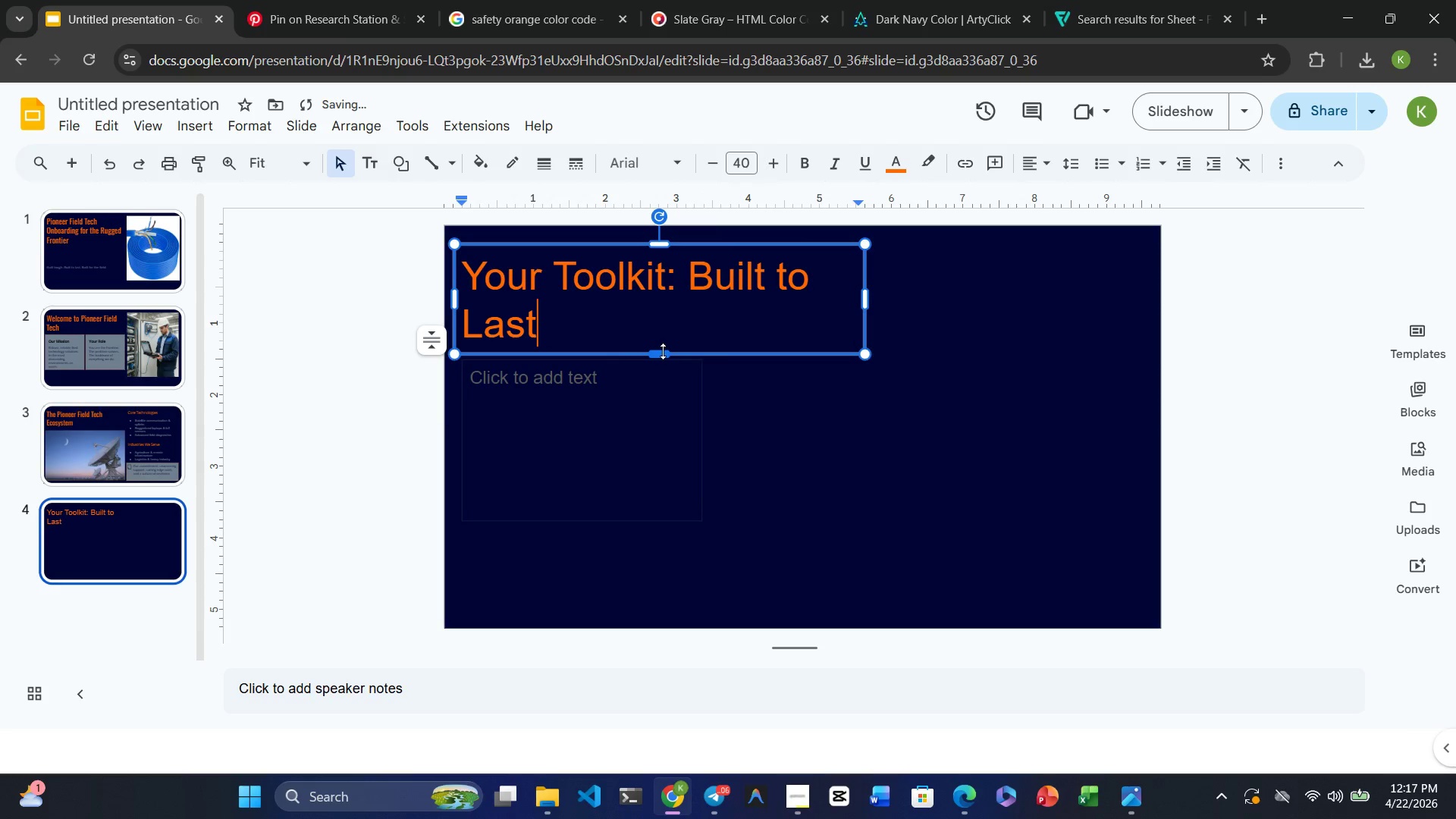 
left_click_drag(start_coordinate=[663, 351], to_coordinate=[662, 347])
 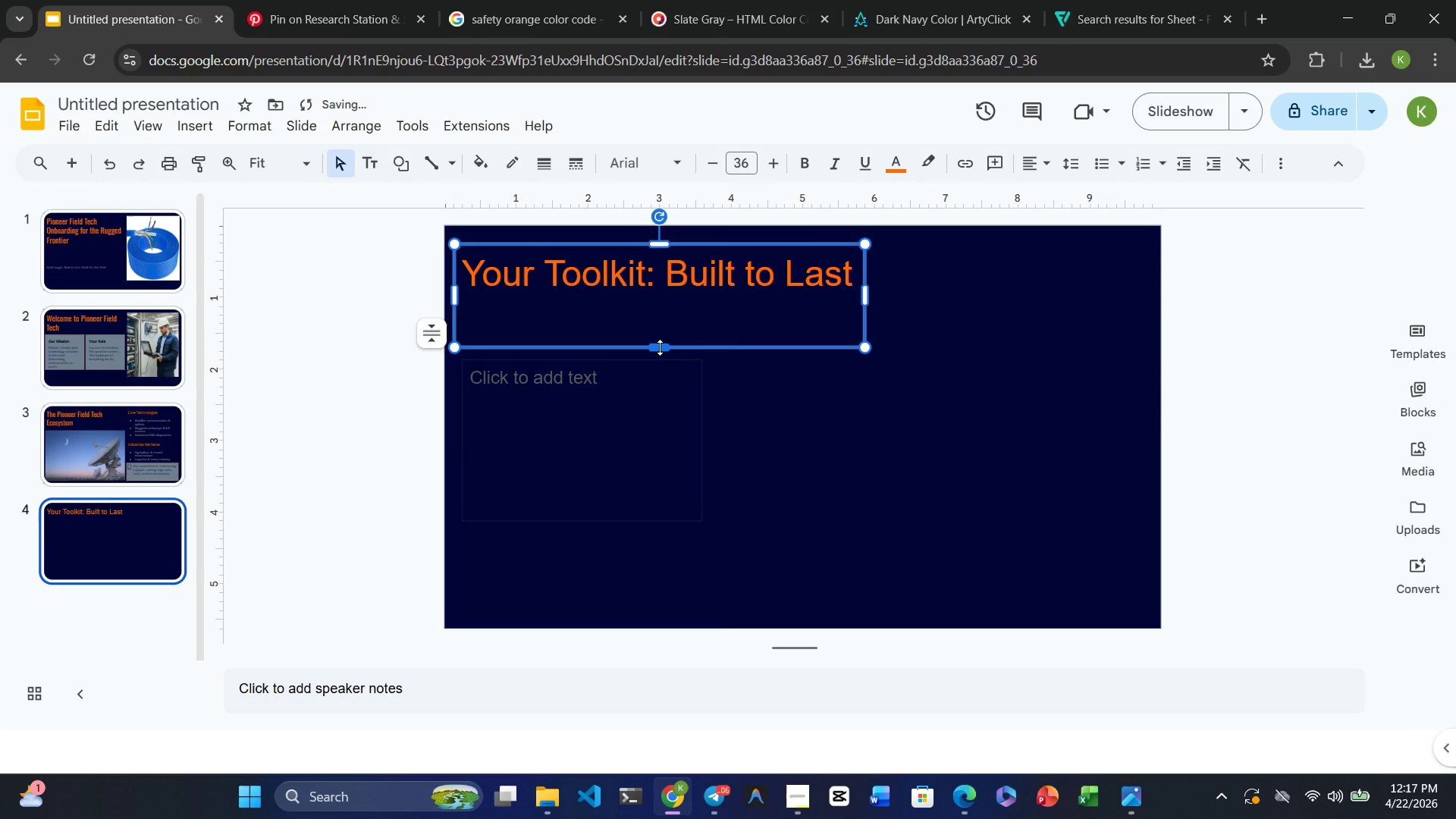 
key(Control+Z)
 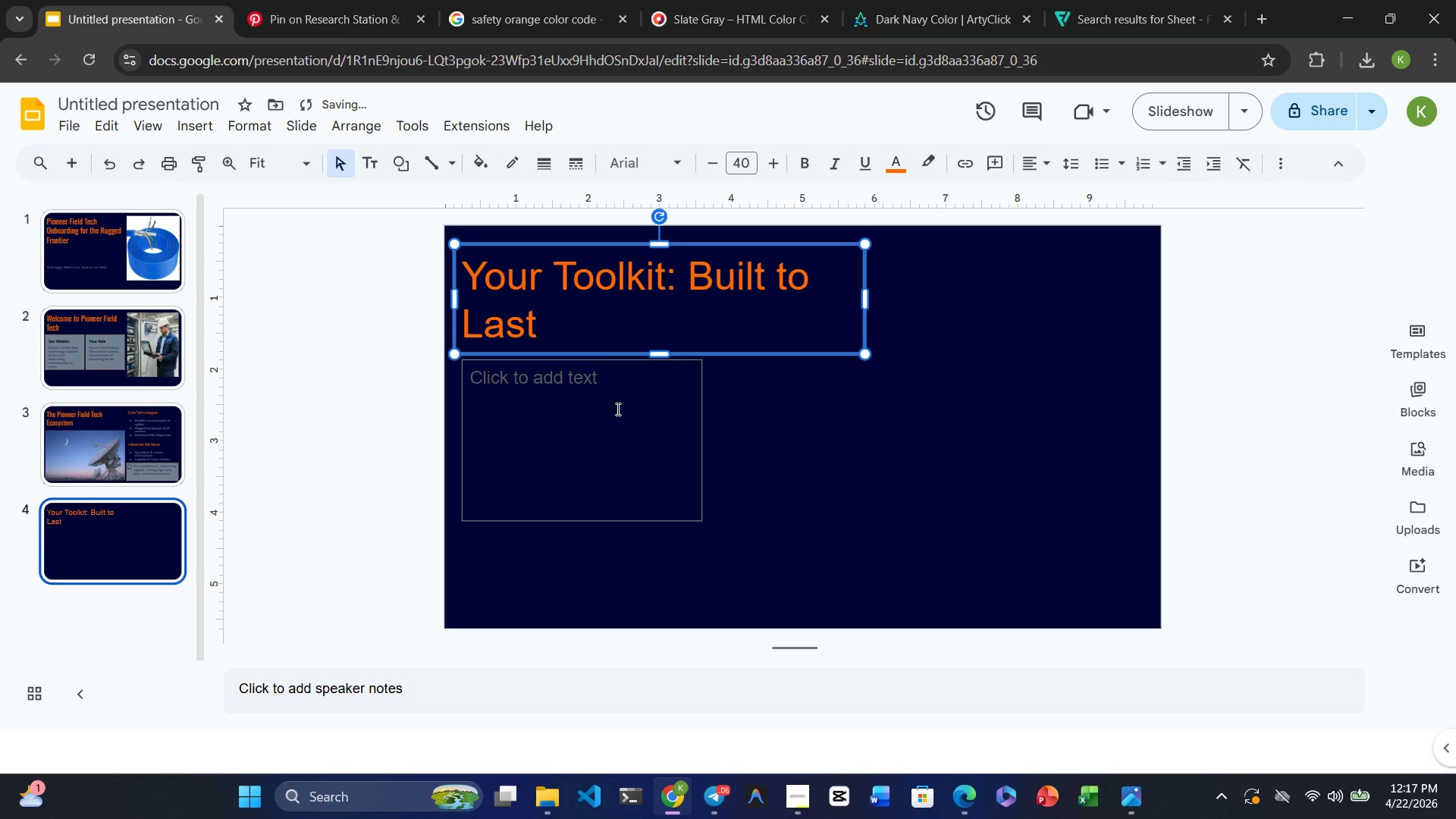 
left_click([617, 409])
 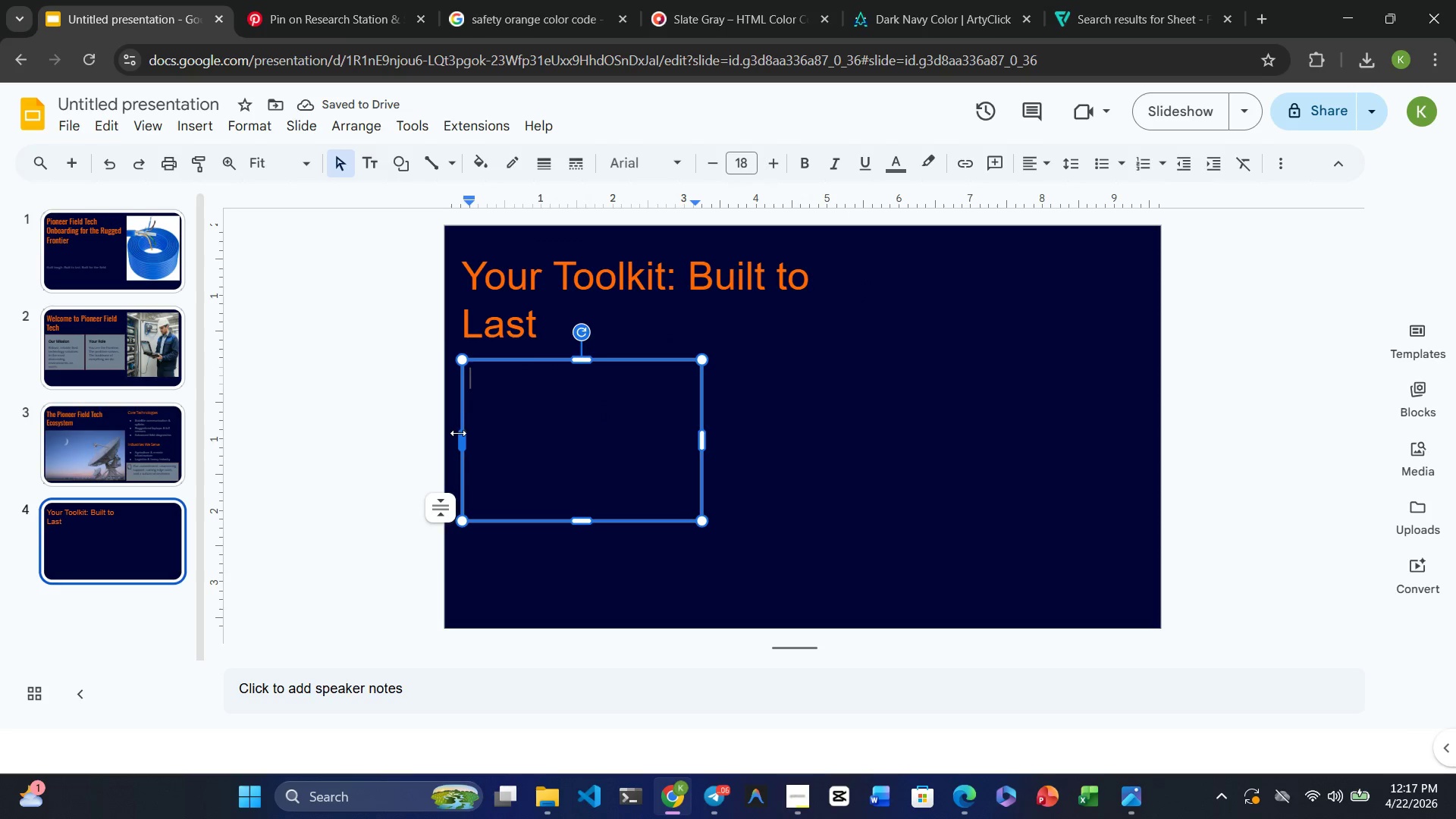 
left_click_drag(start_coordinate=[462, 437], to_coordinate=[457, 438])
 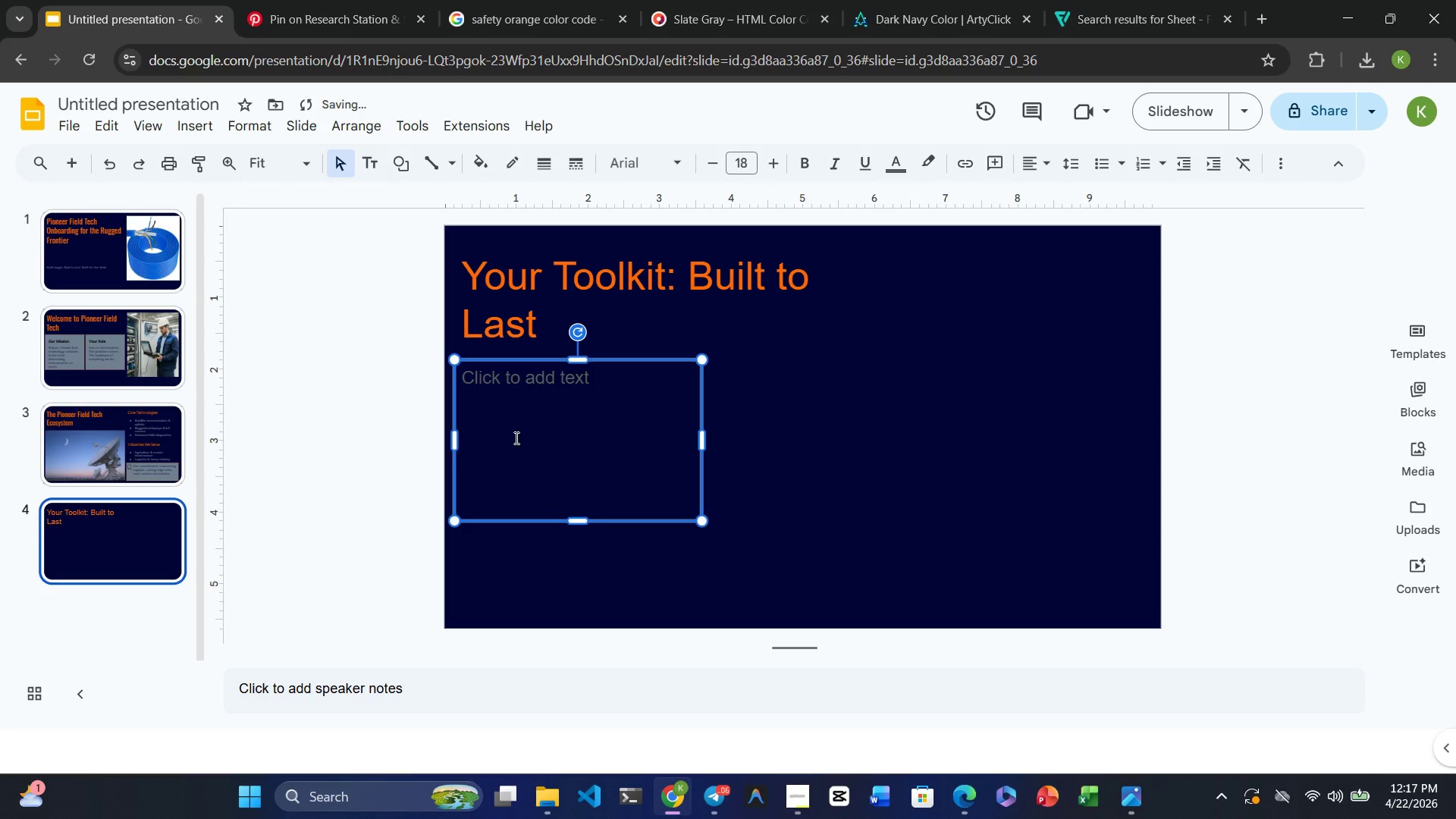 
left_click([522, 438])
 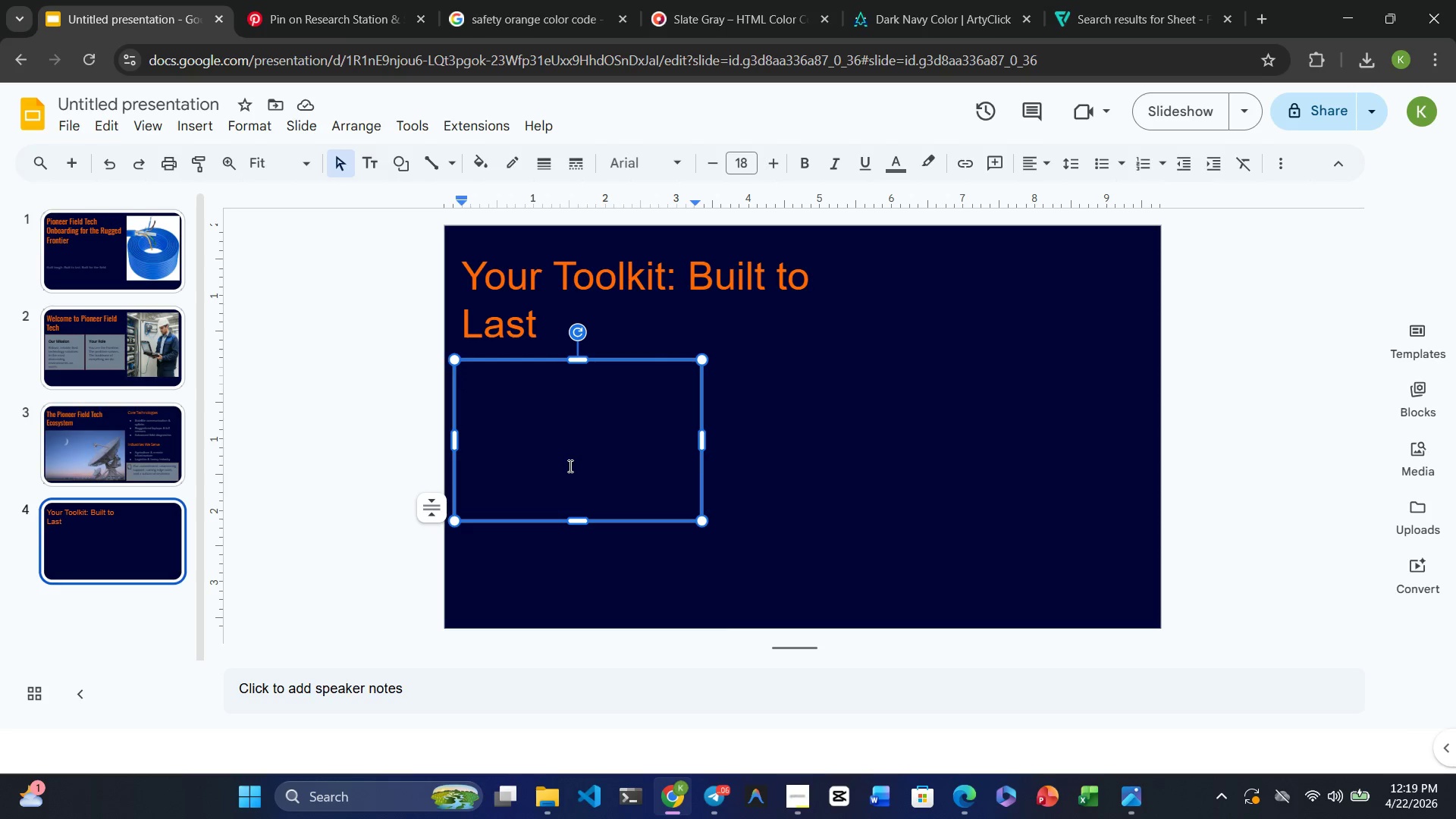 
wait(85.67)
 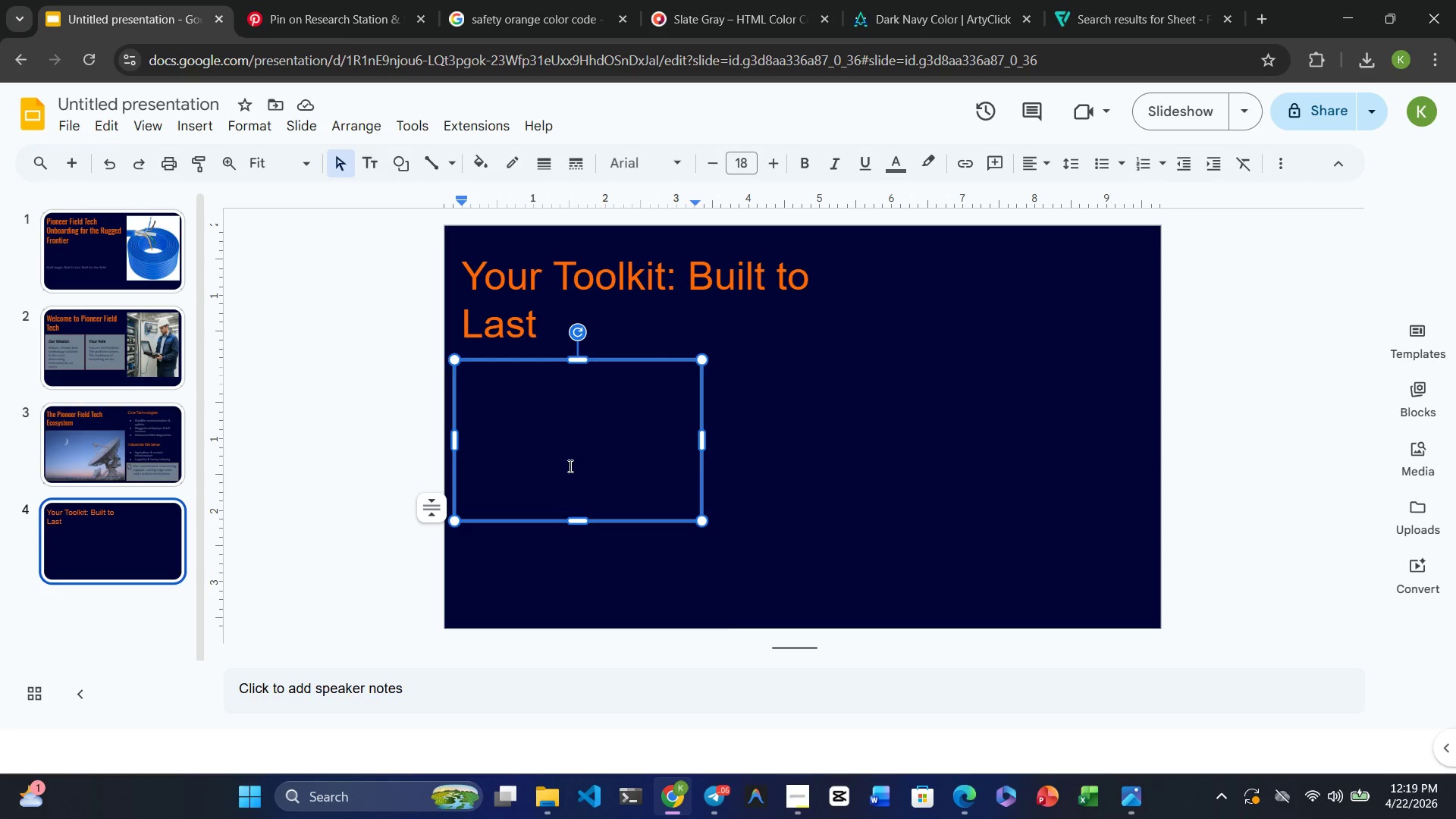 
left_click([635, 265])
 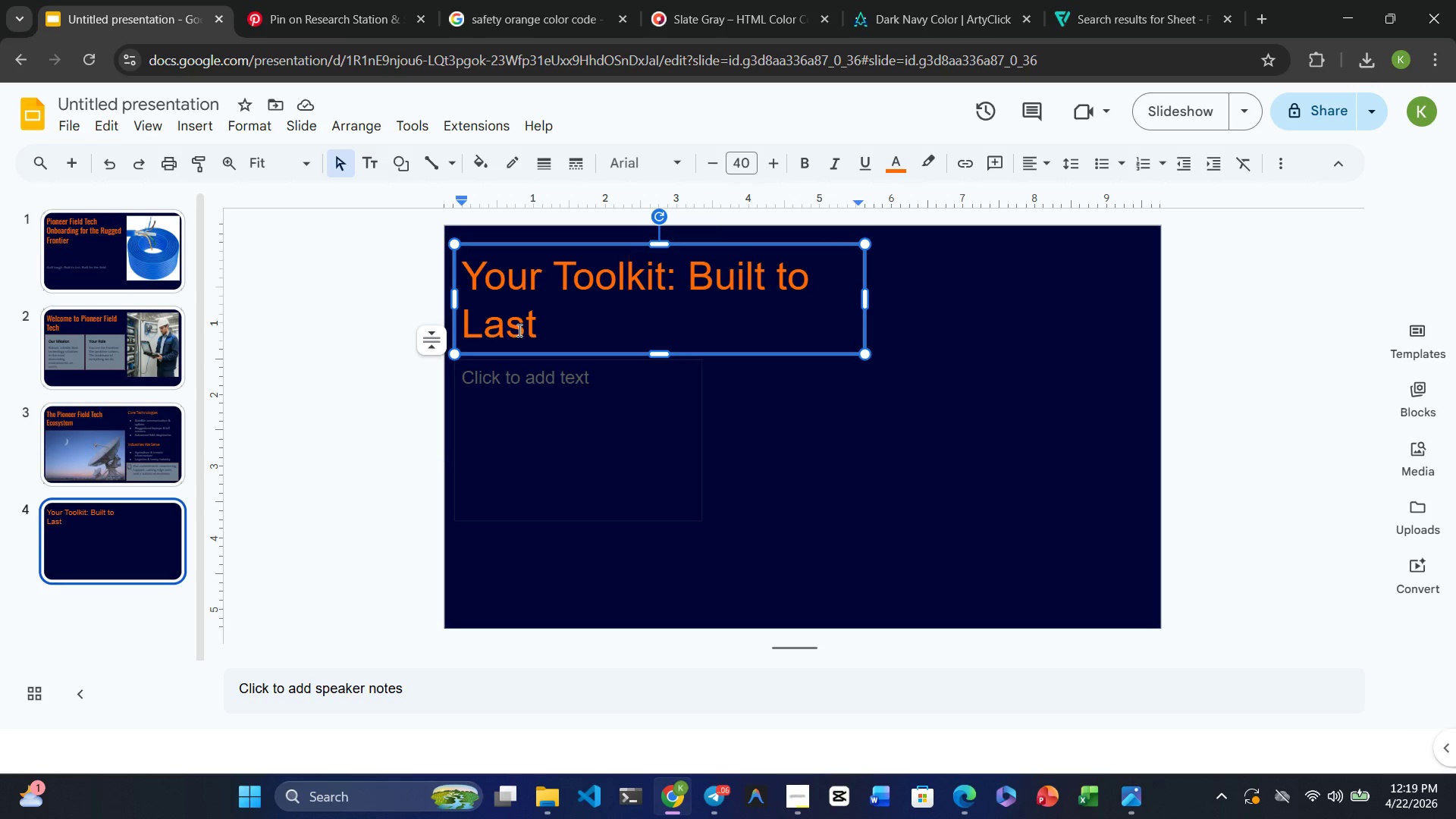 
left_click([515, 327])
 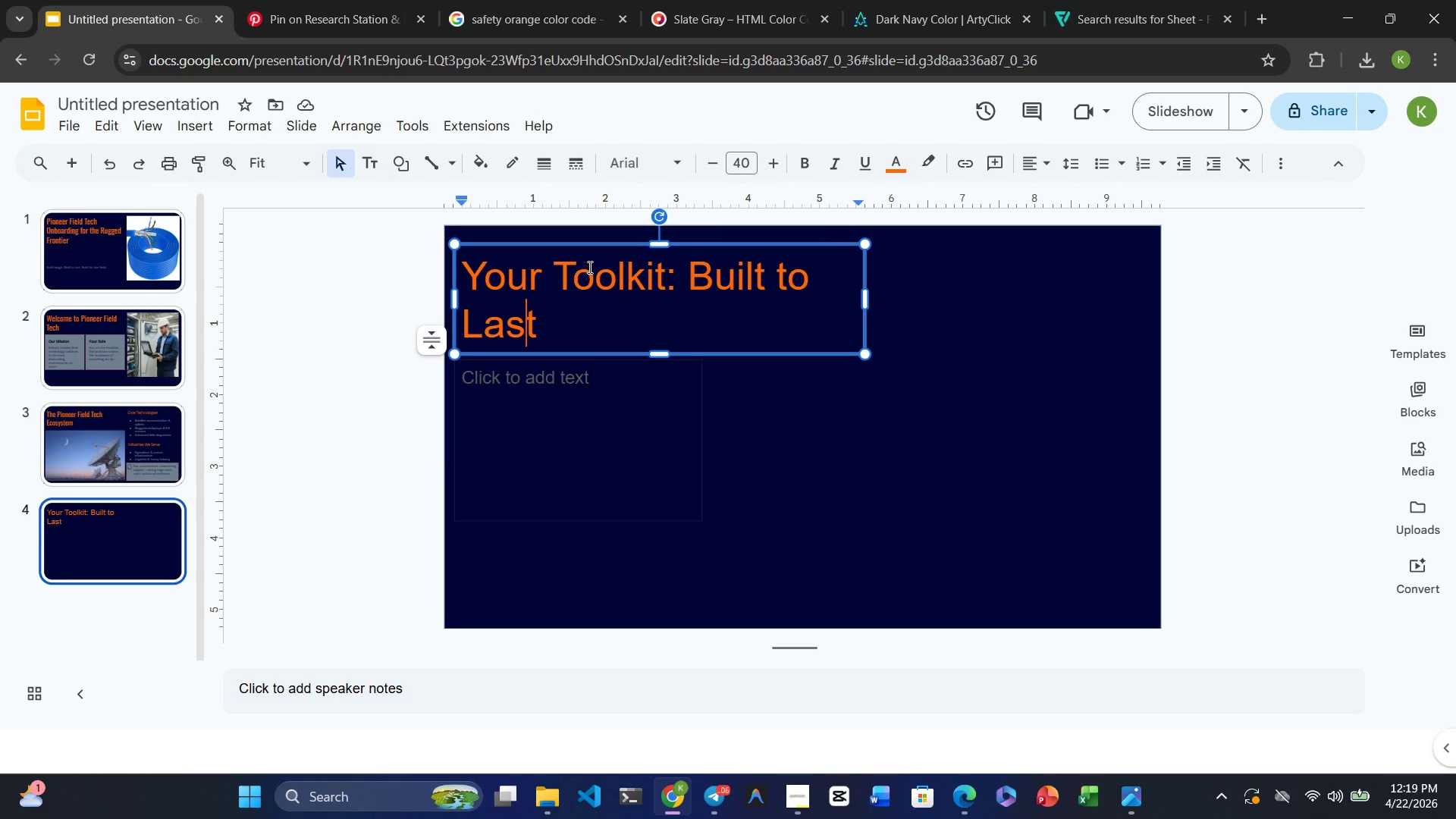 
left_click([588, 267])
 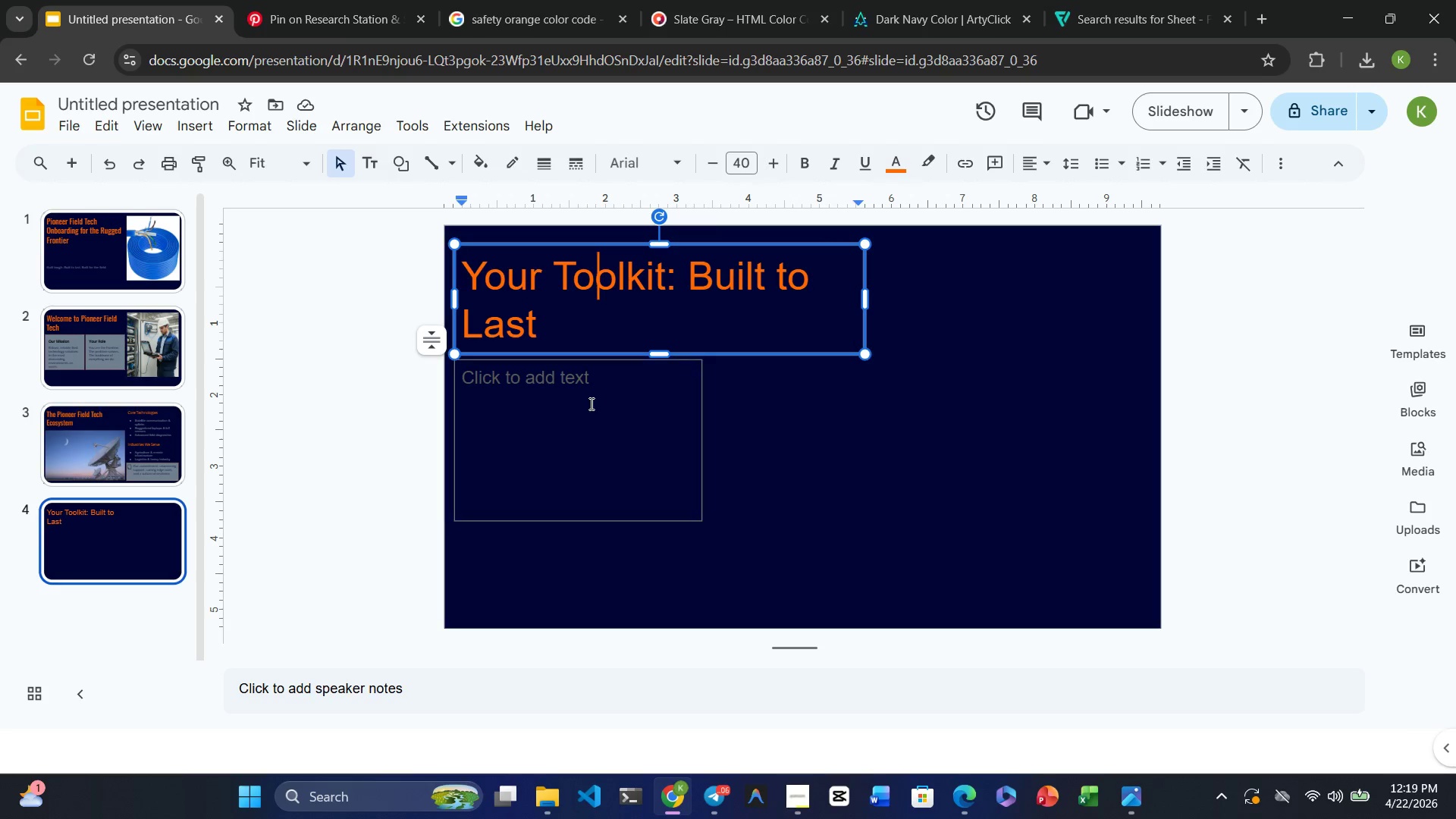 
left_click([589, 403])
 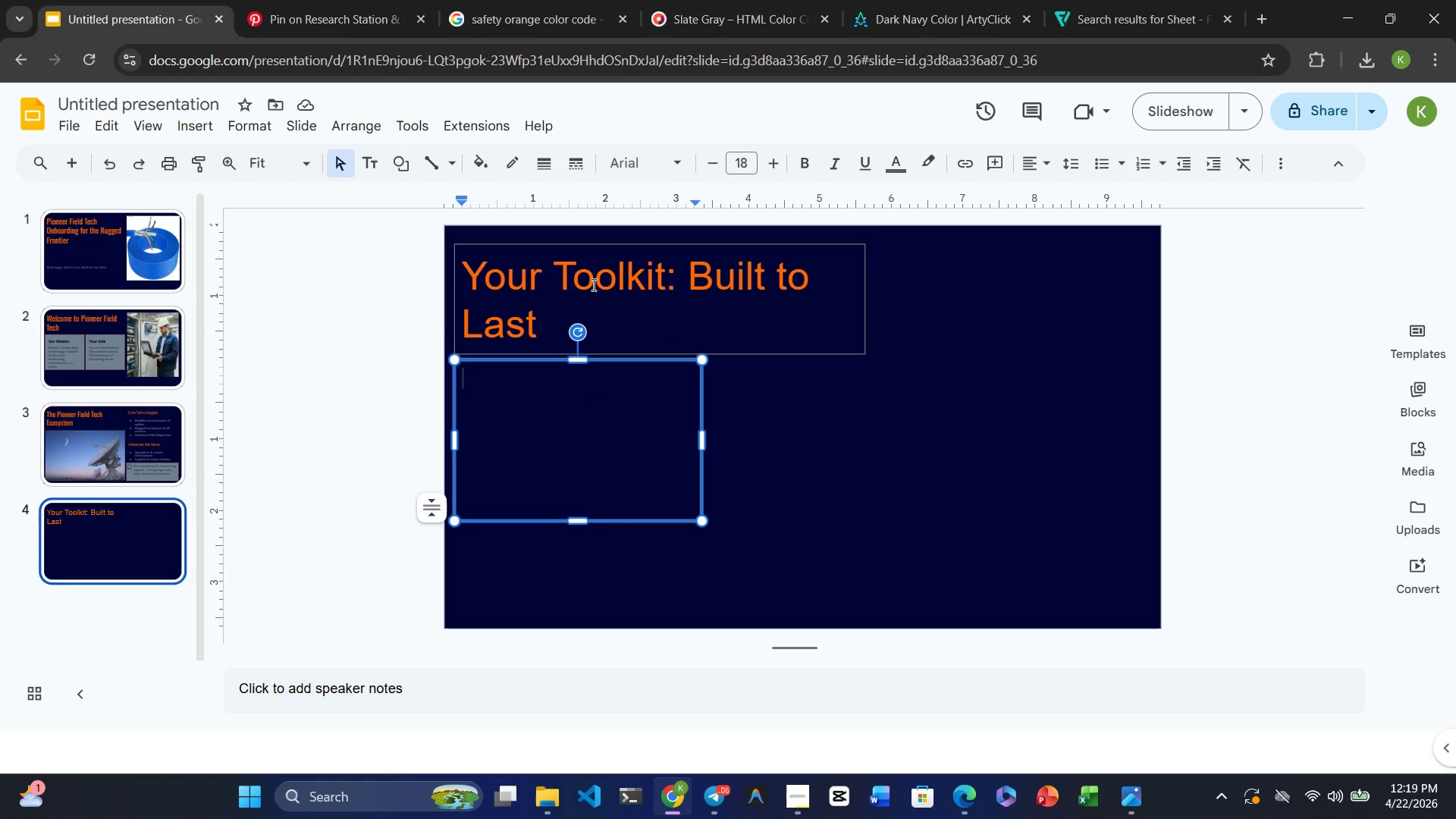 
left_click([593, 283])
 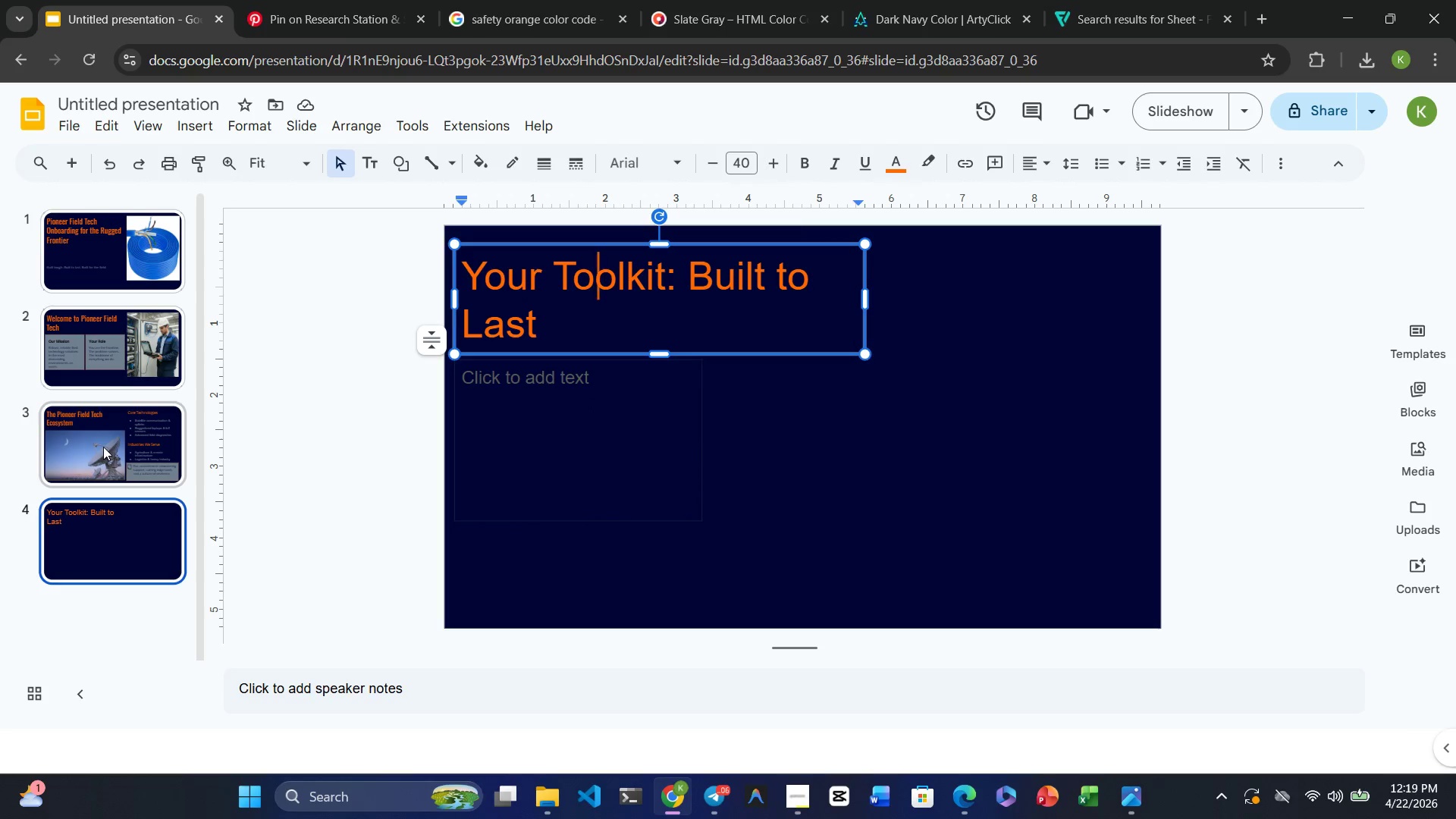 
left_click([105, 447])
 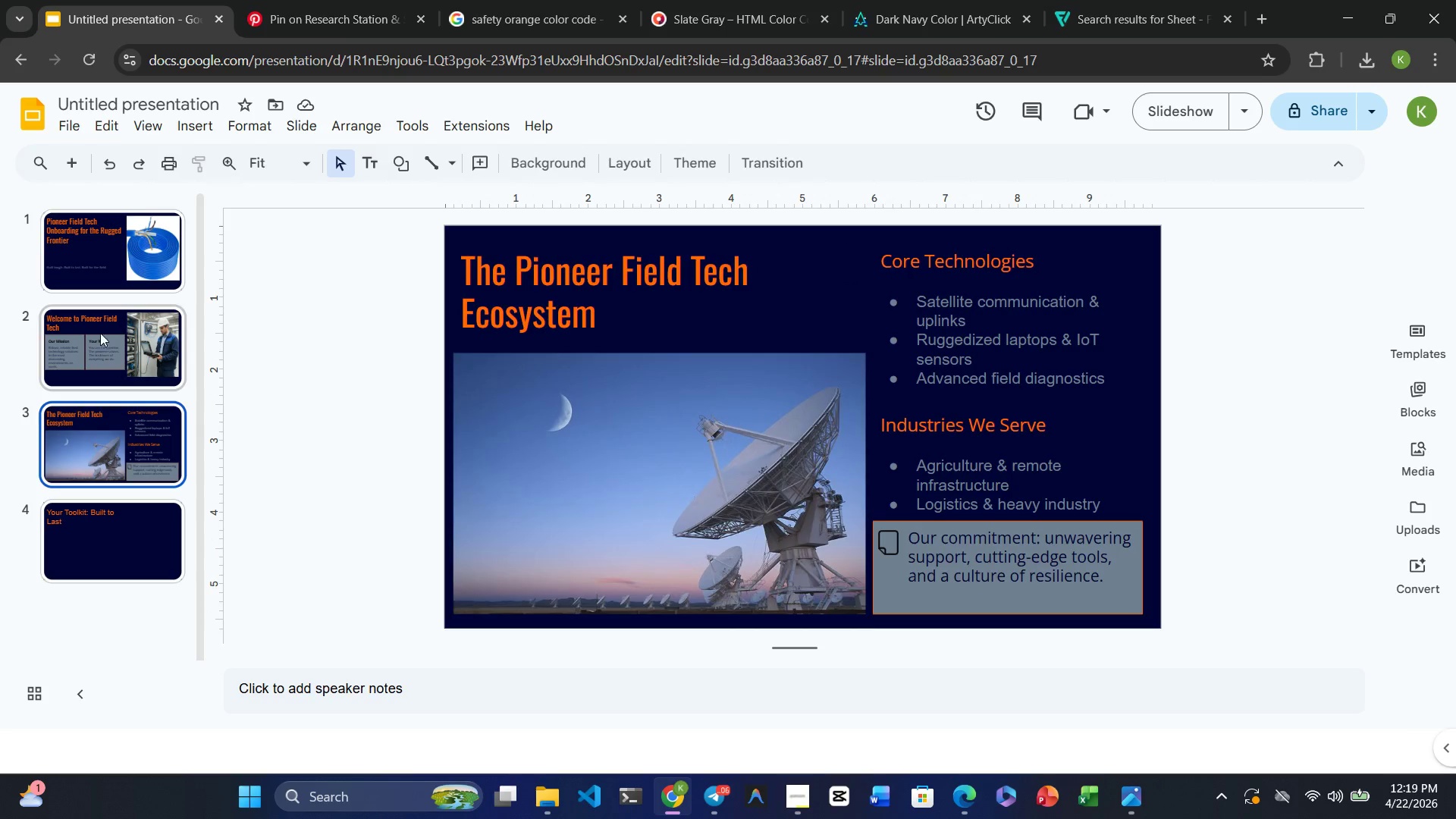 
left_click([100, 328])
 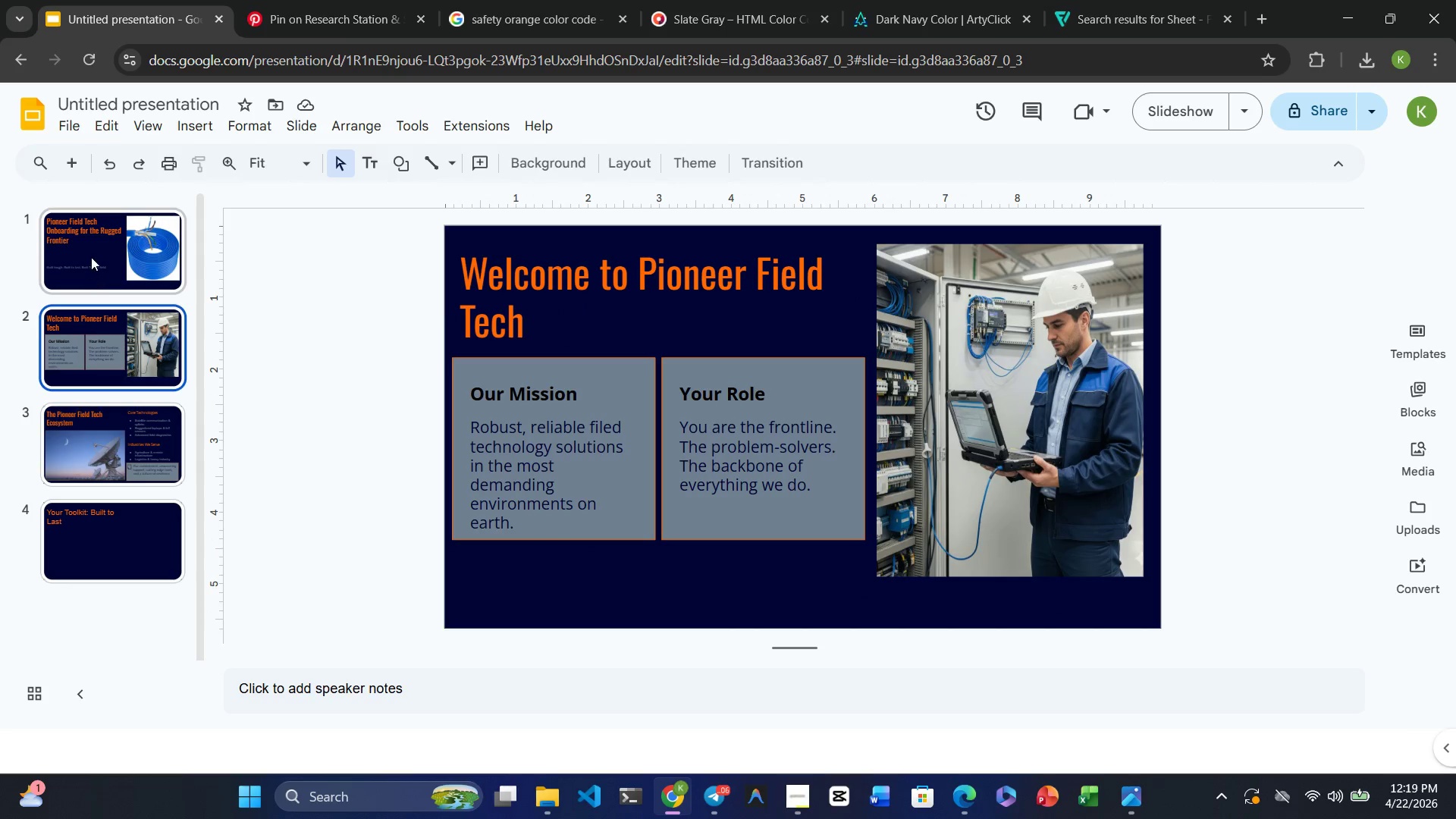 
left_click([92, 246])
 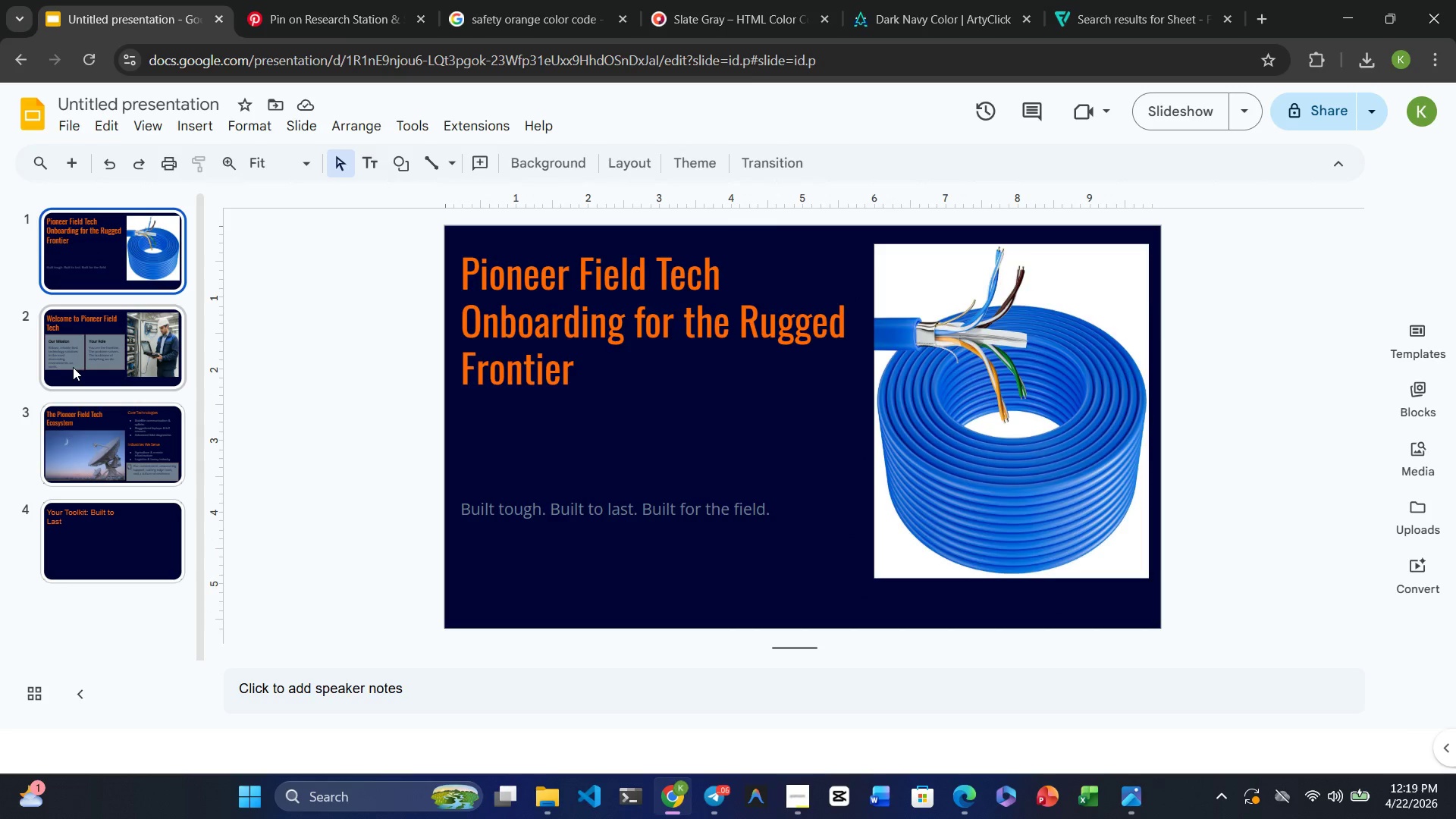 
left_click([73, 367])
 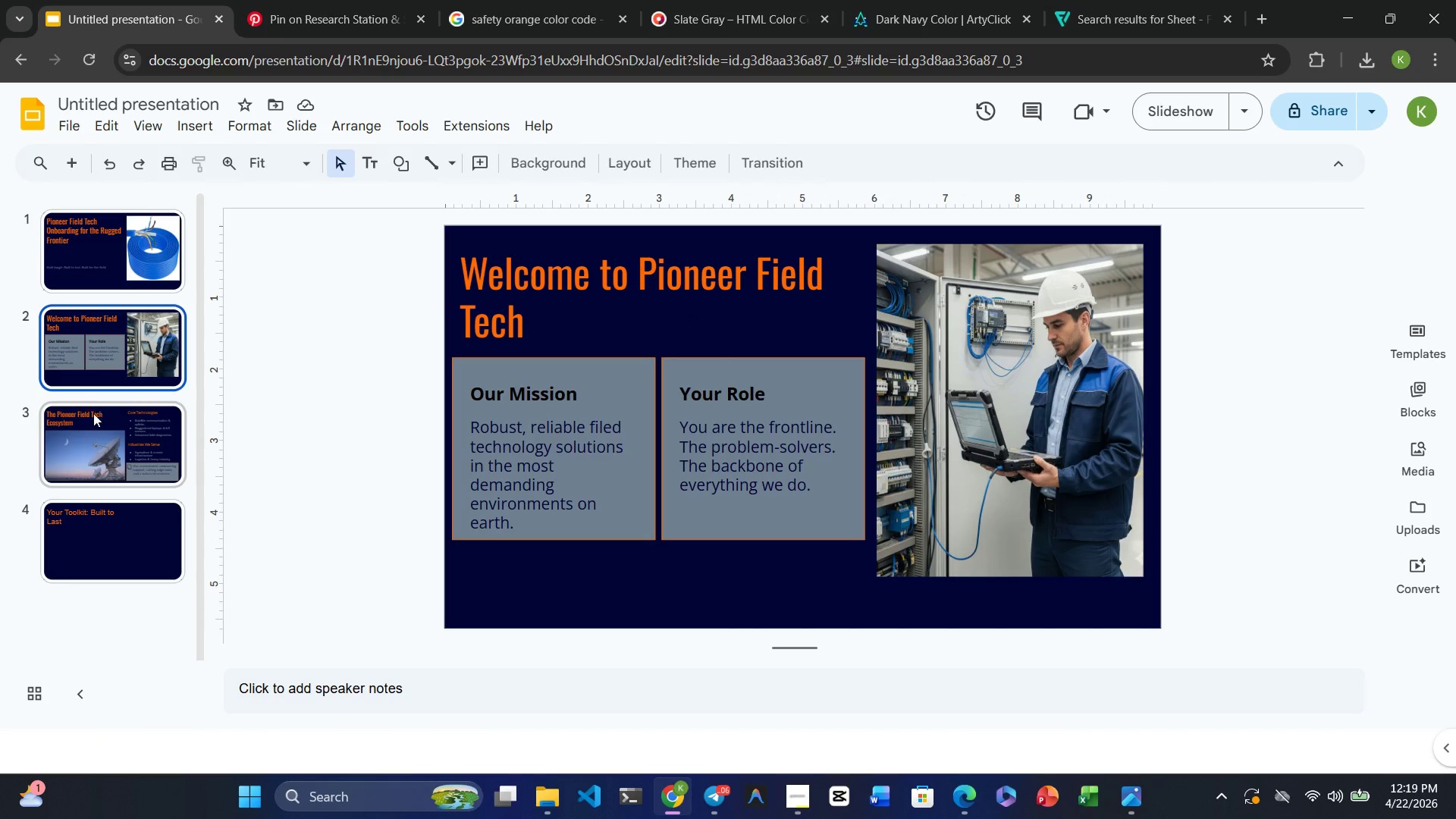 
left_click([94, 416])
 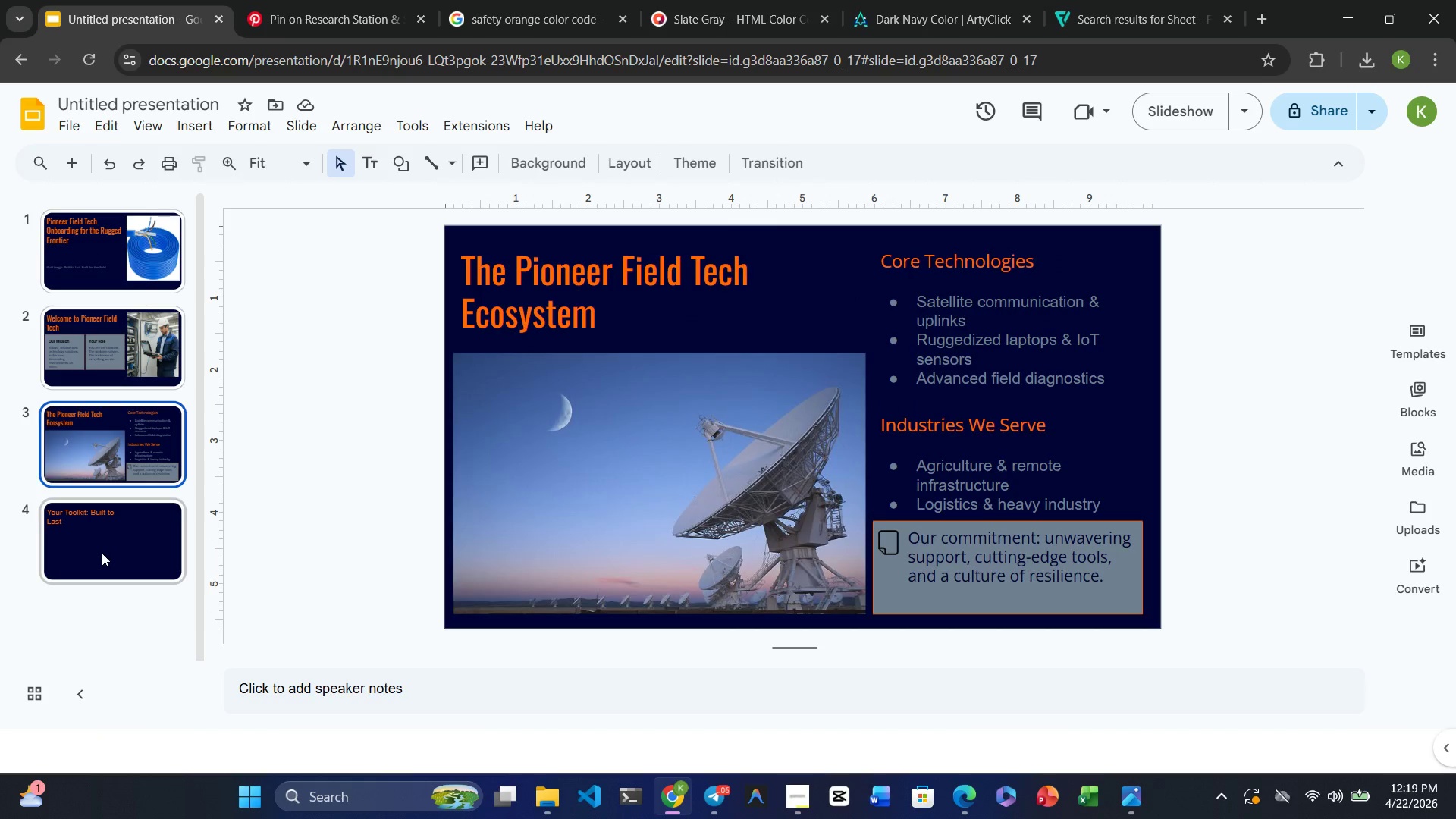 
left_click([102, 553])
 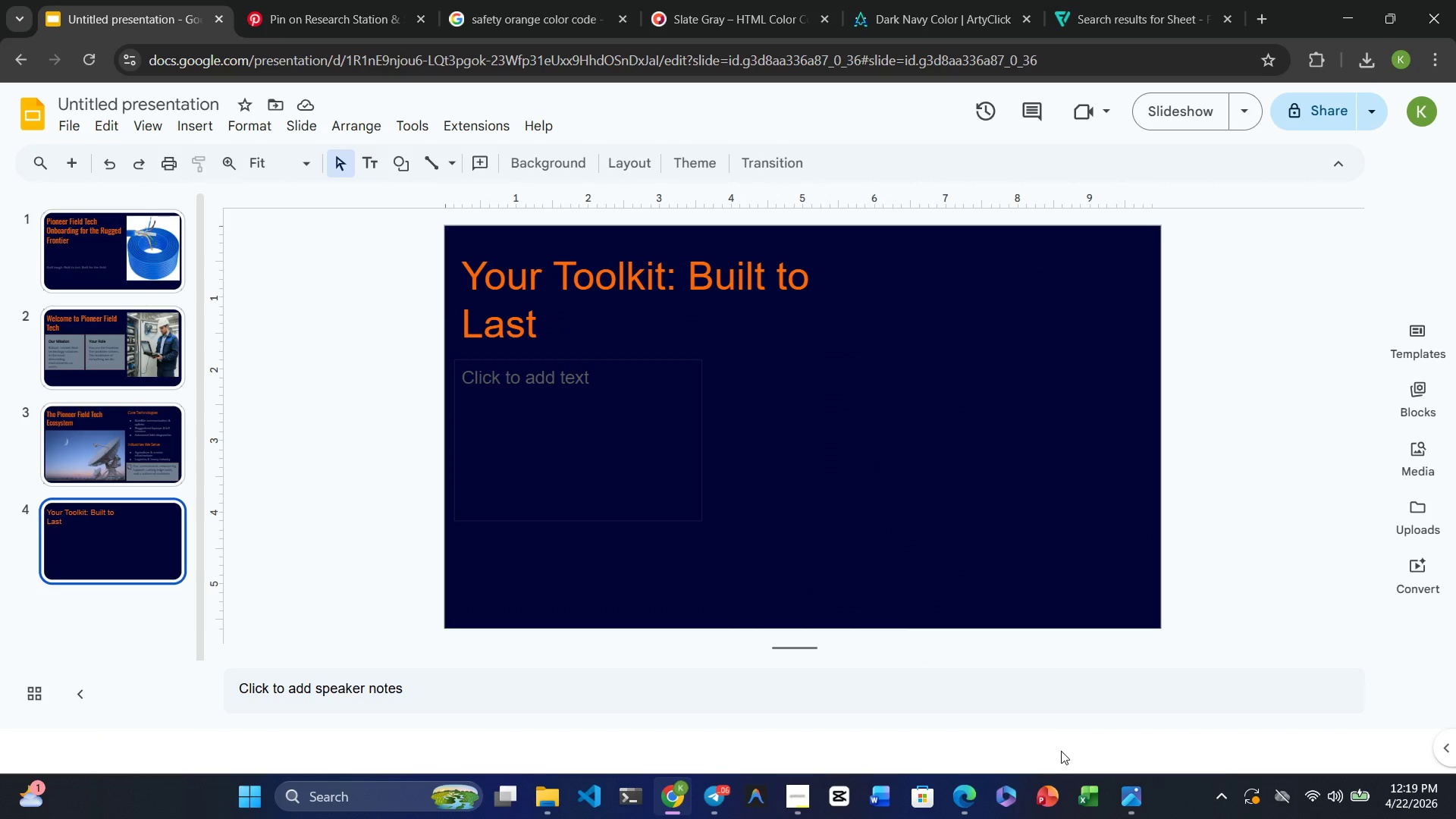 
wait(8.08)
 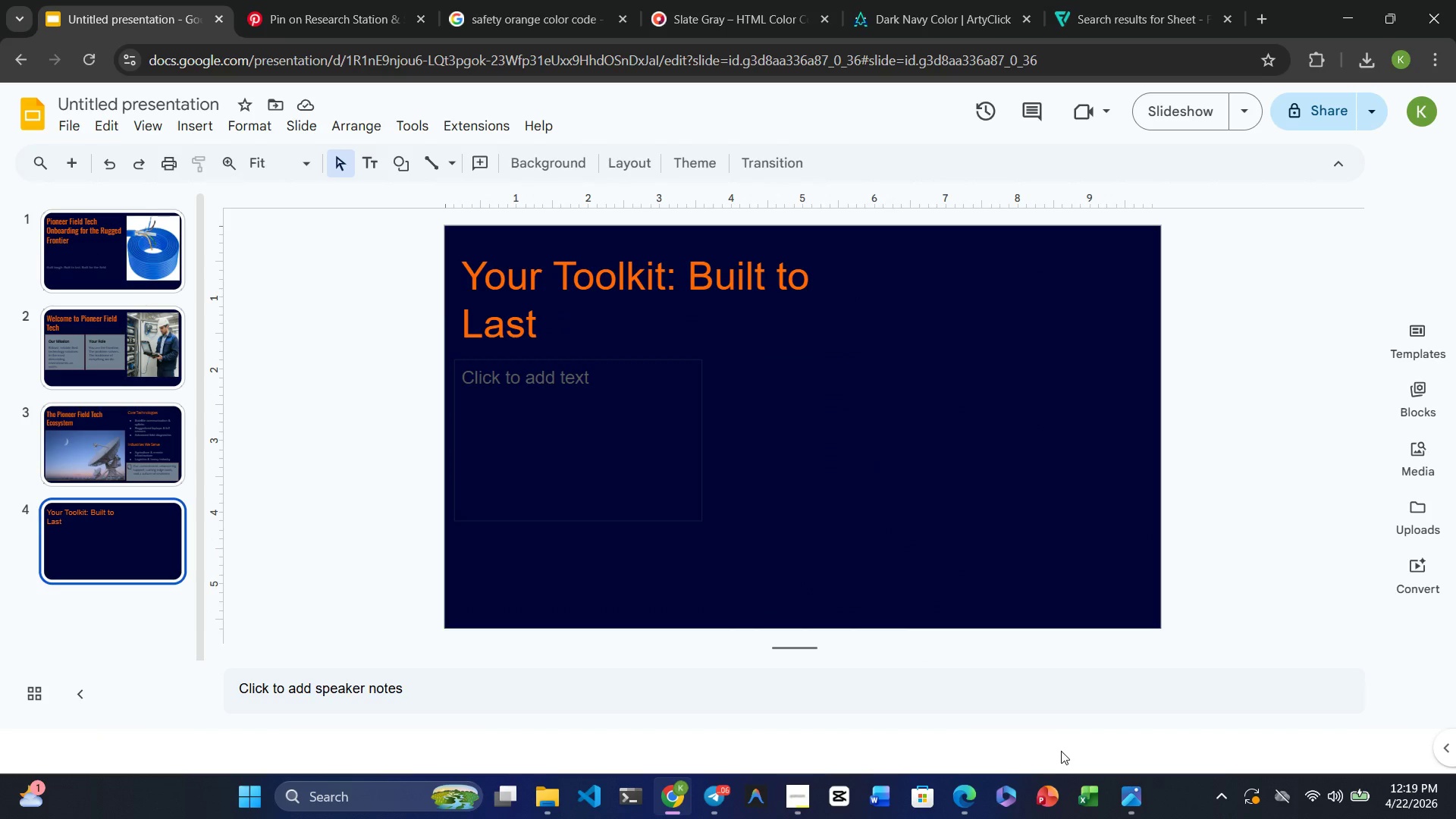 
mouse_move([1142, 757])
 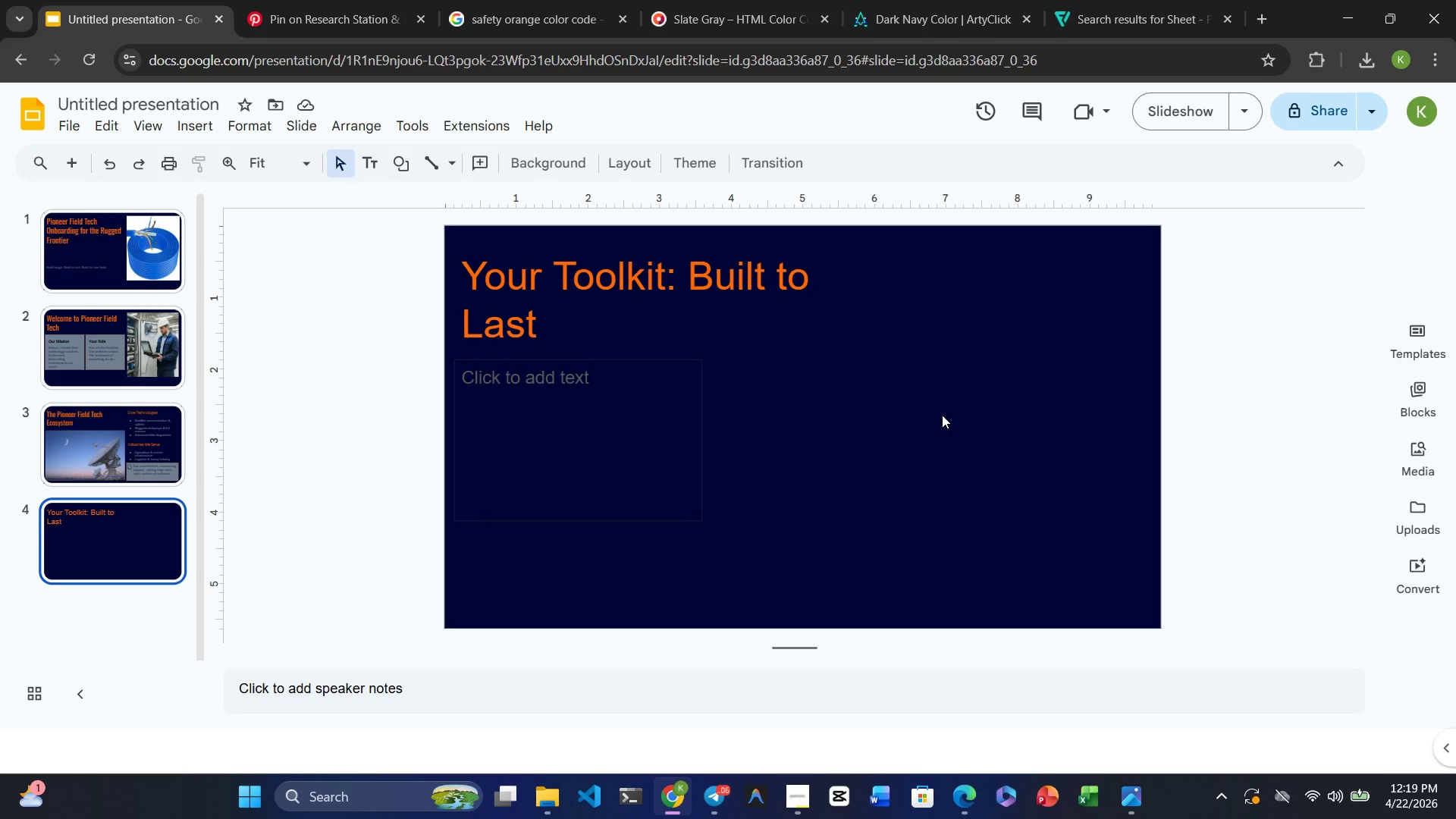 
wait(25.94)
 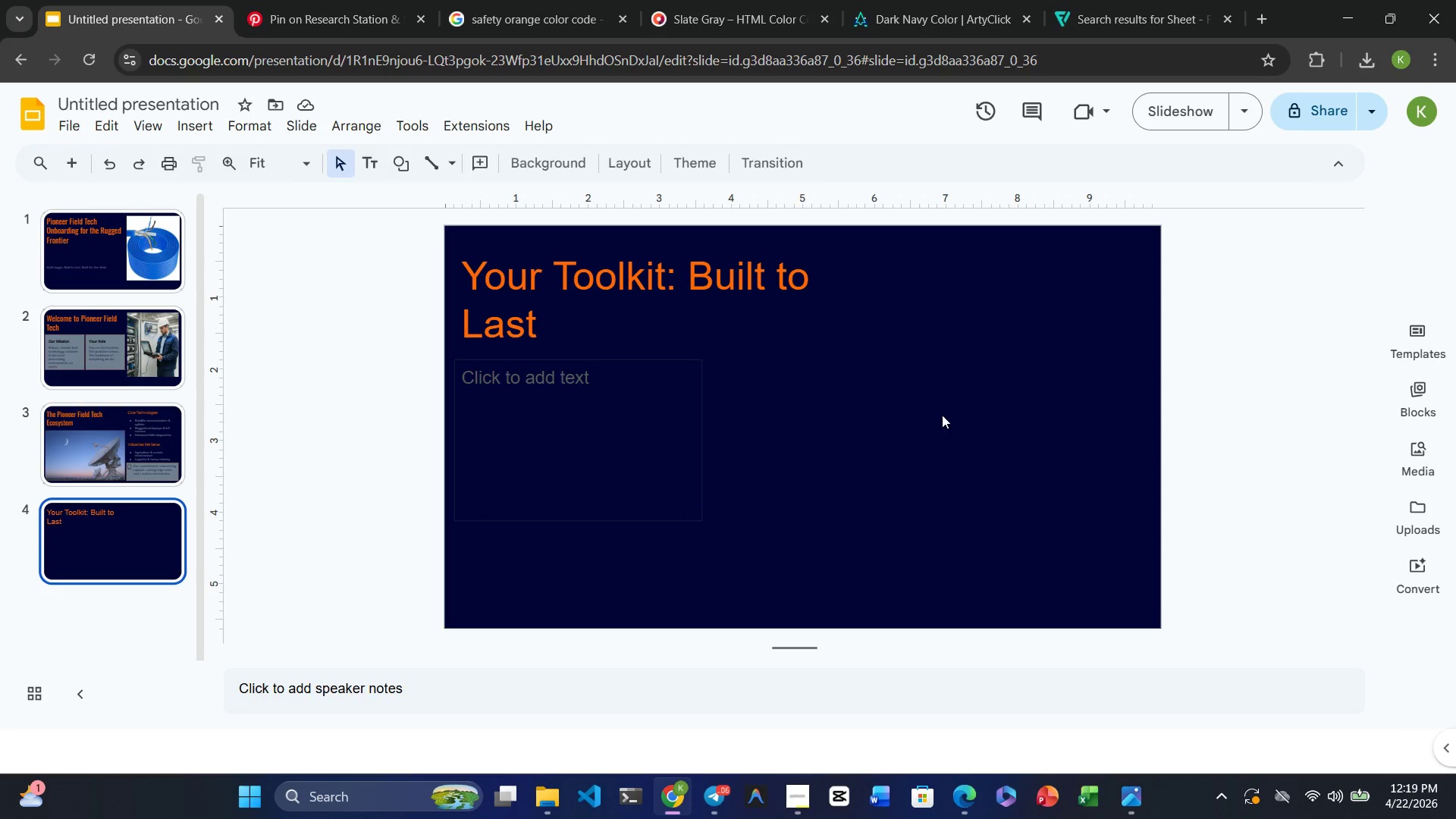 
left_click([646, 455])
 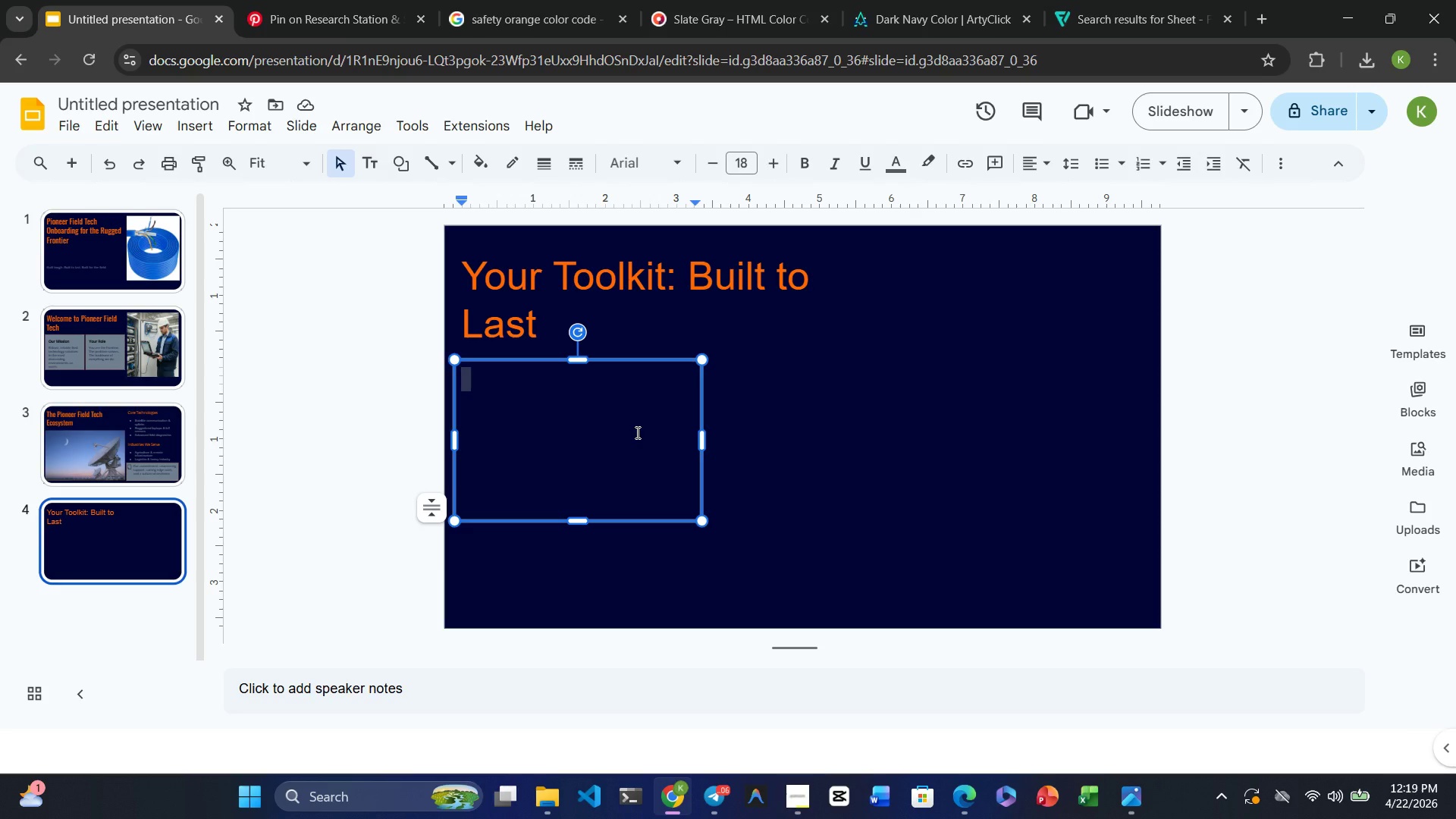 
left_click([636, 432])
 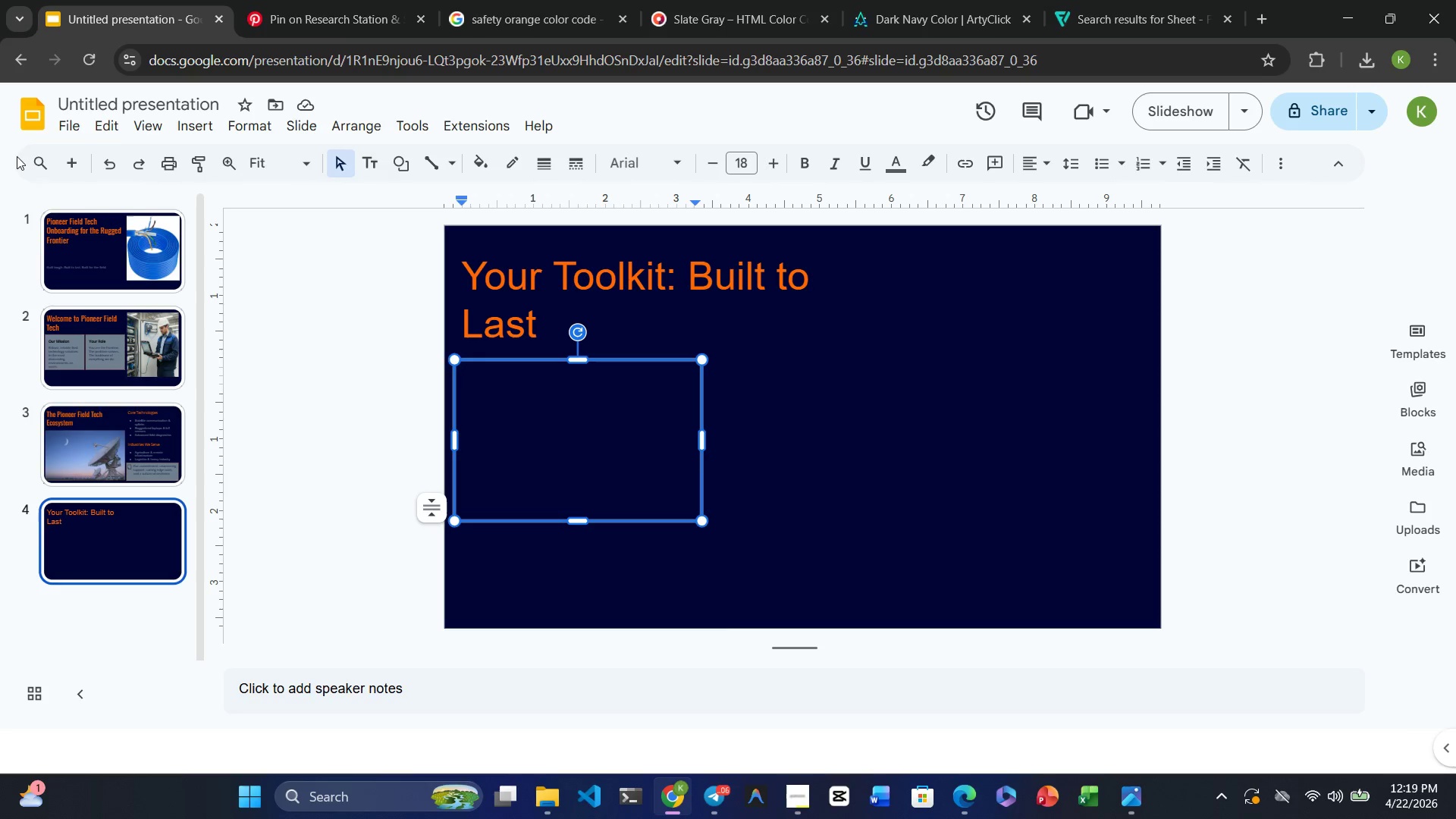 
left_click([80, 120])
 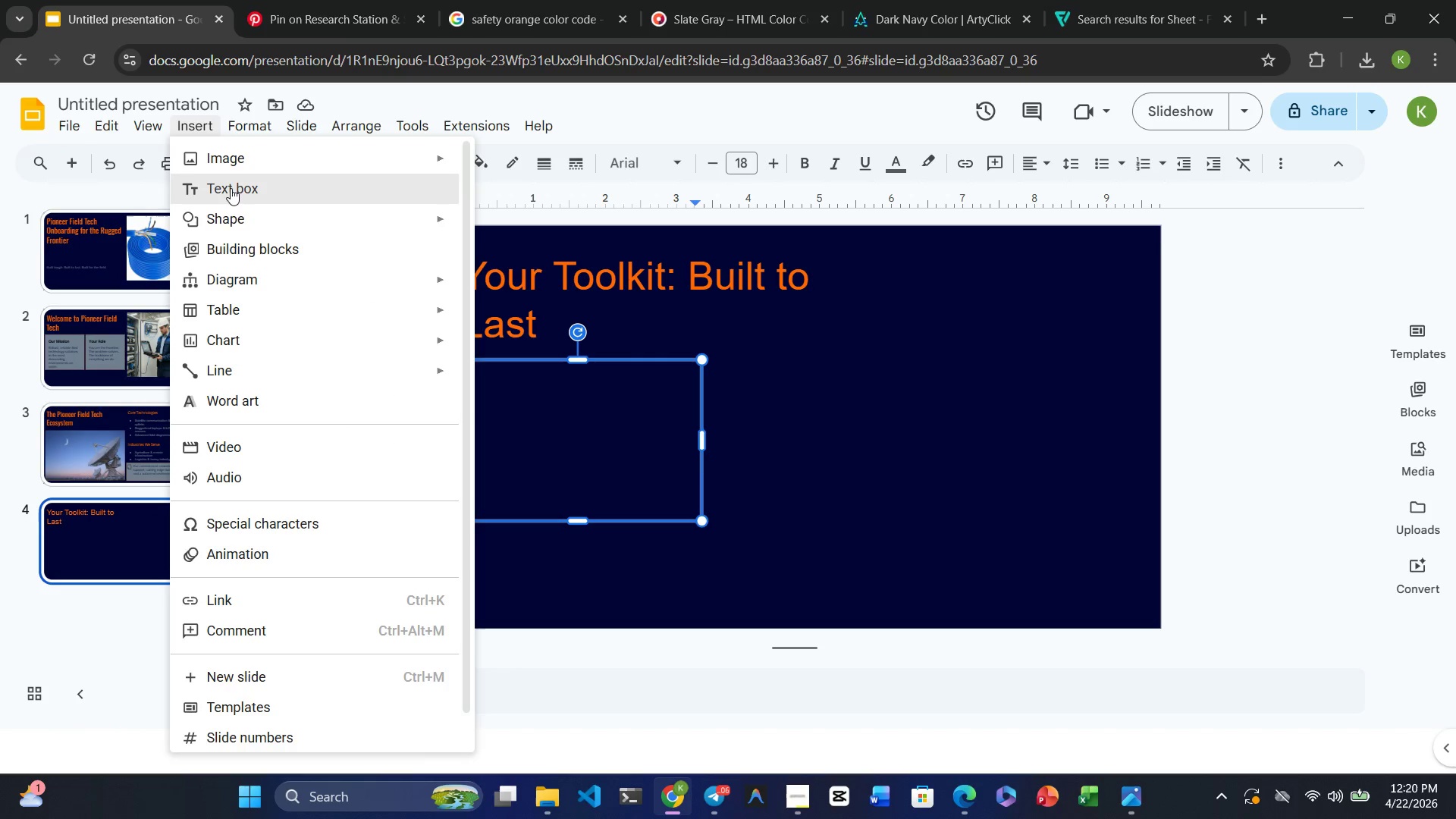 
mouse_move([595, 232])
 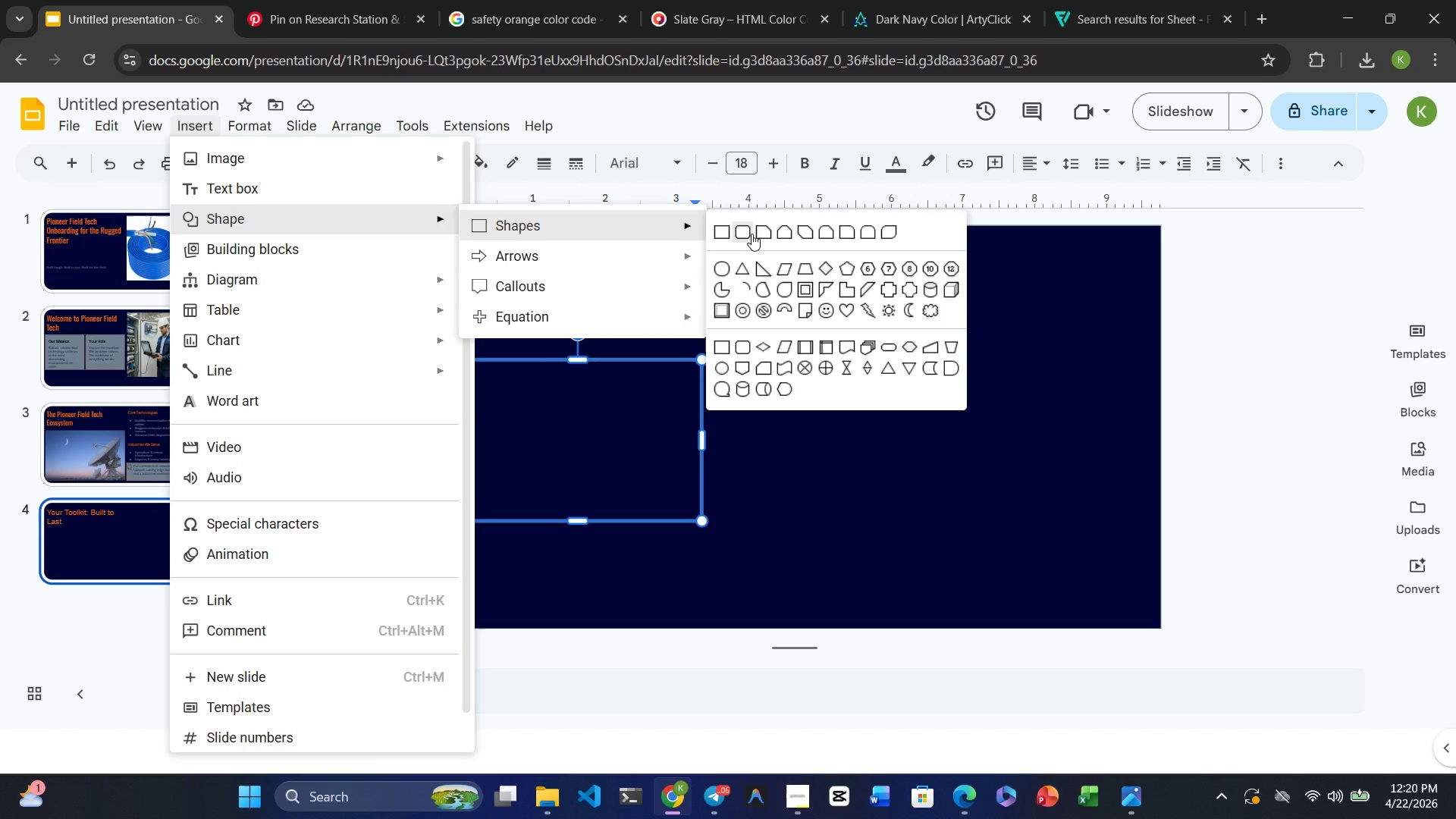 
left_click([752, 234])
 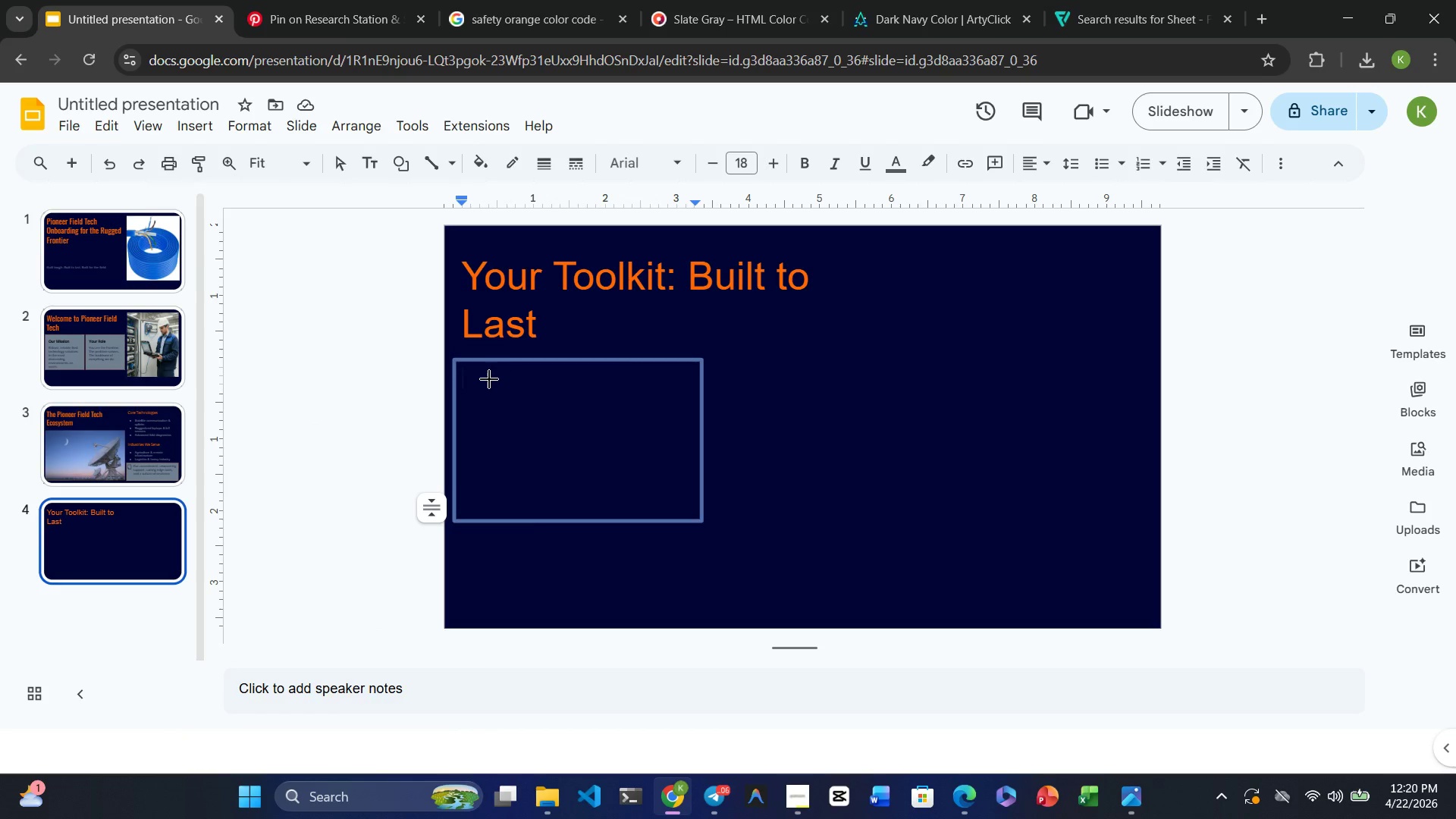 
left_click_drag(start_coordinate=[484, 377], to_coordinate=[625, 418])
 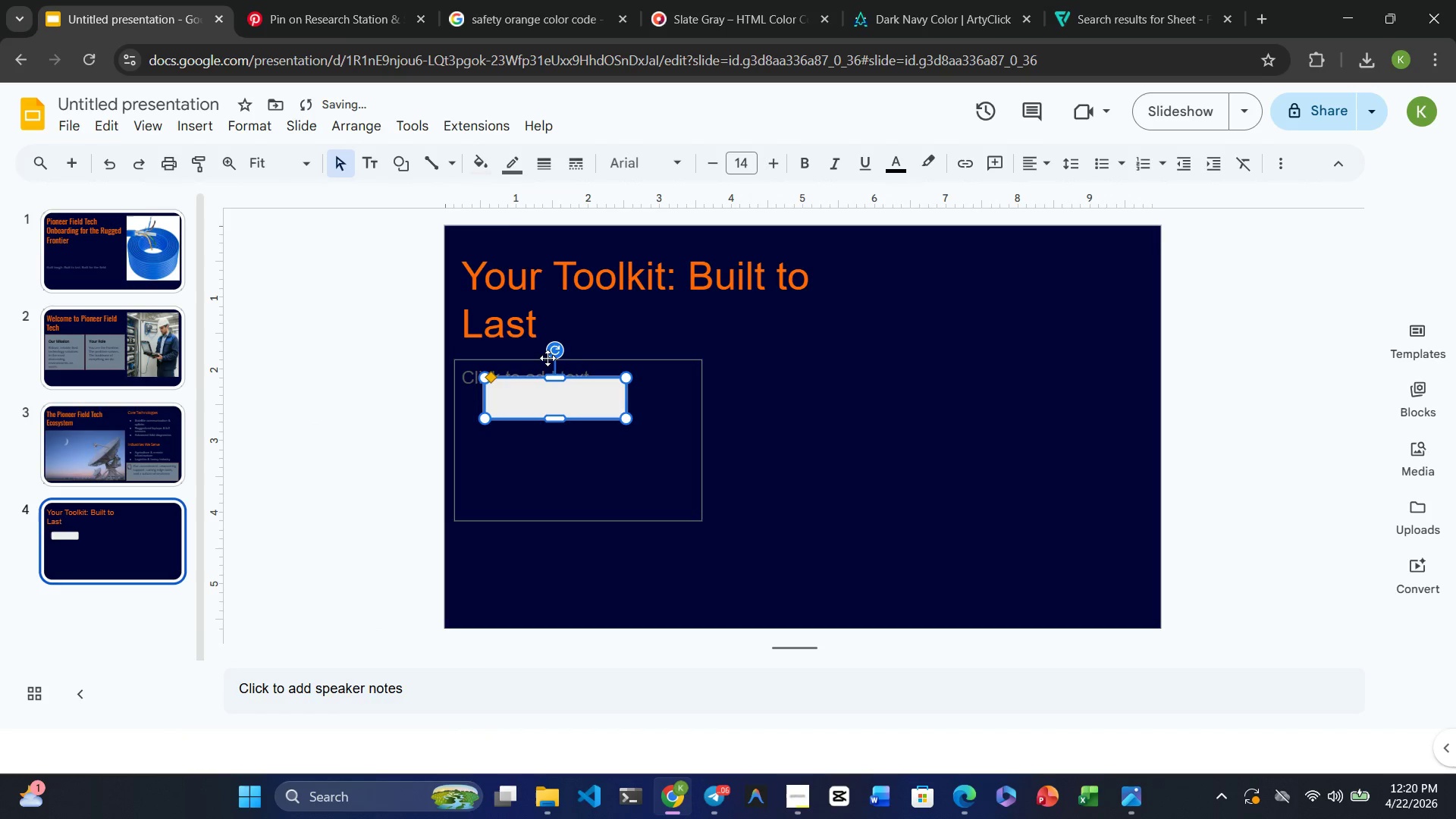 
left_click([680, 422])
 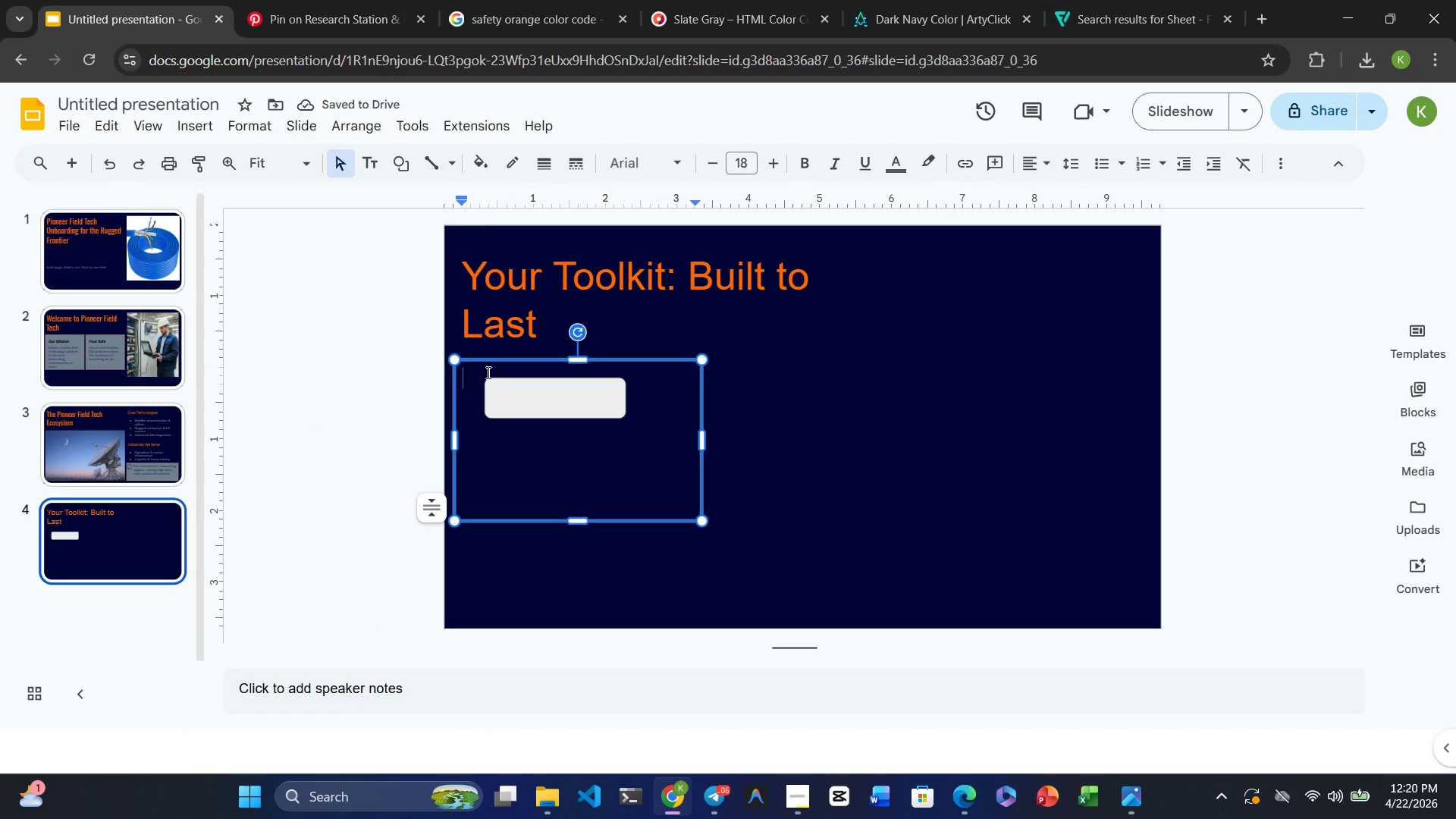 
left_click([487, 372])
 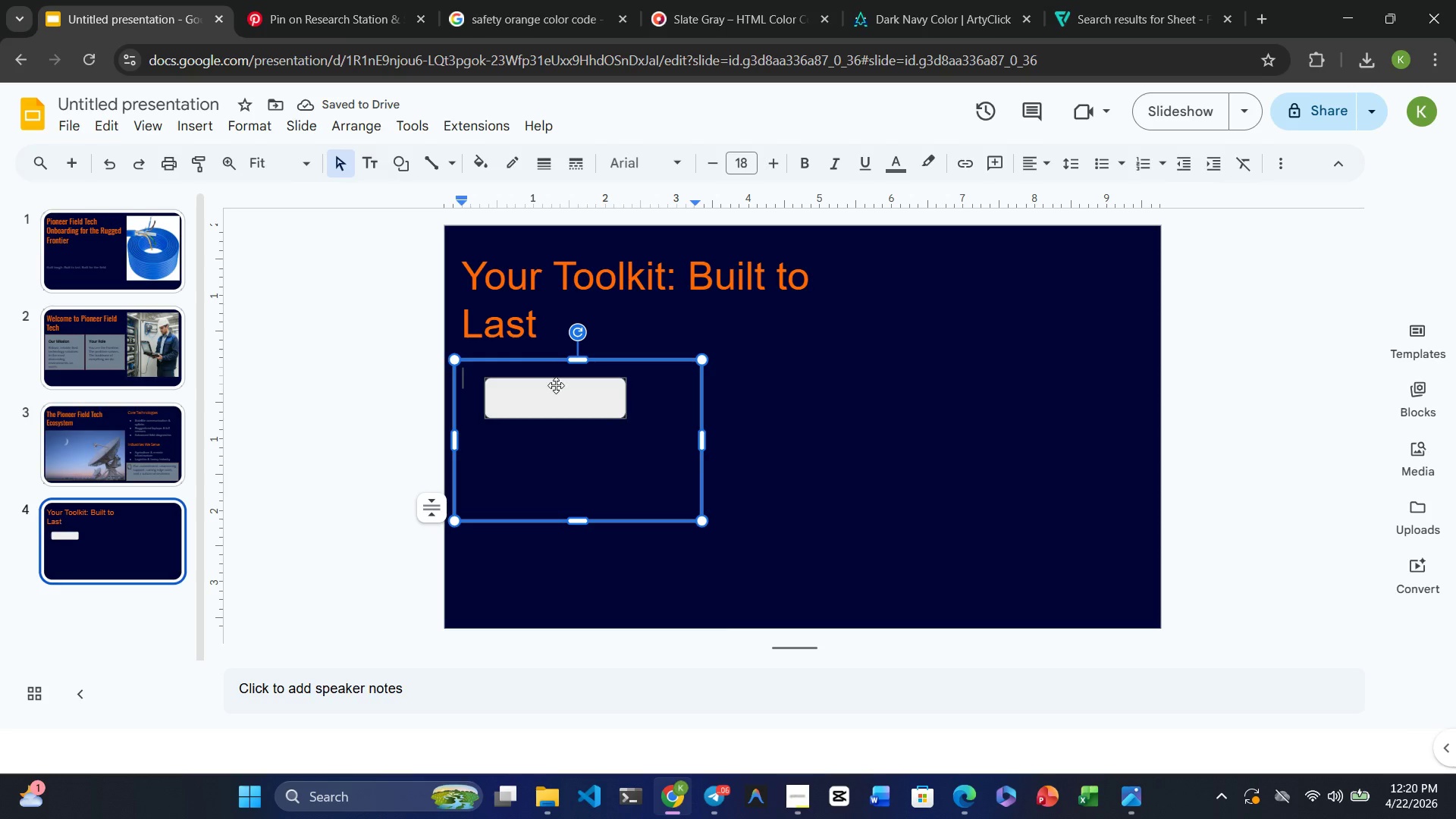 
left_click([563, 388])
 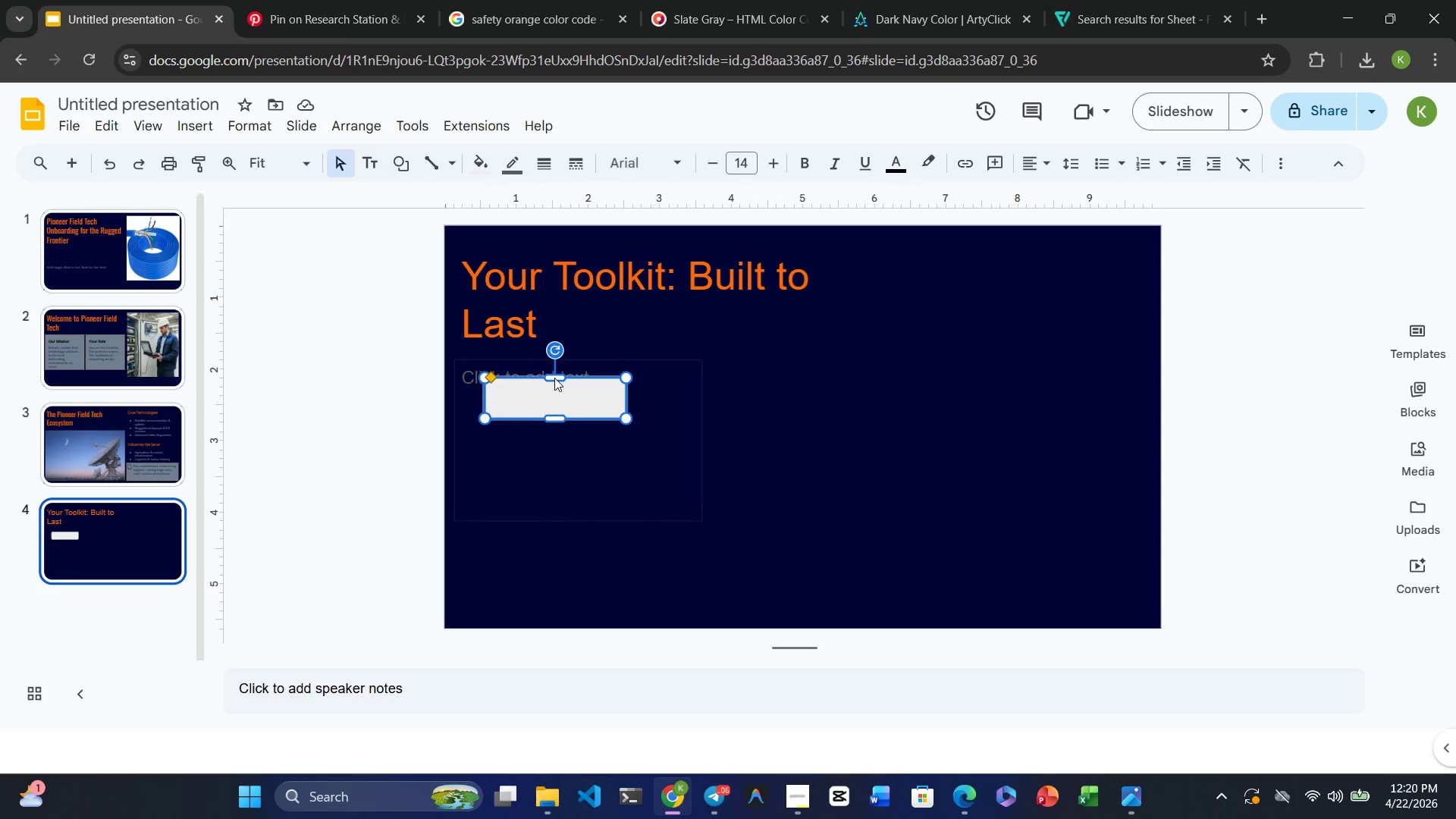 
left_click([554, 377])
 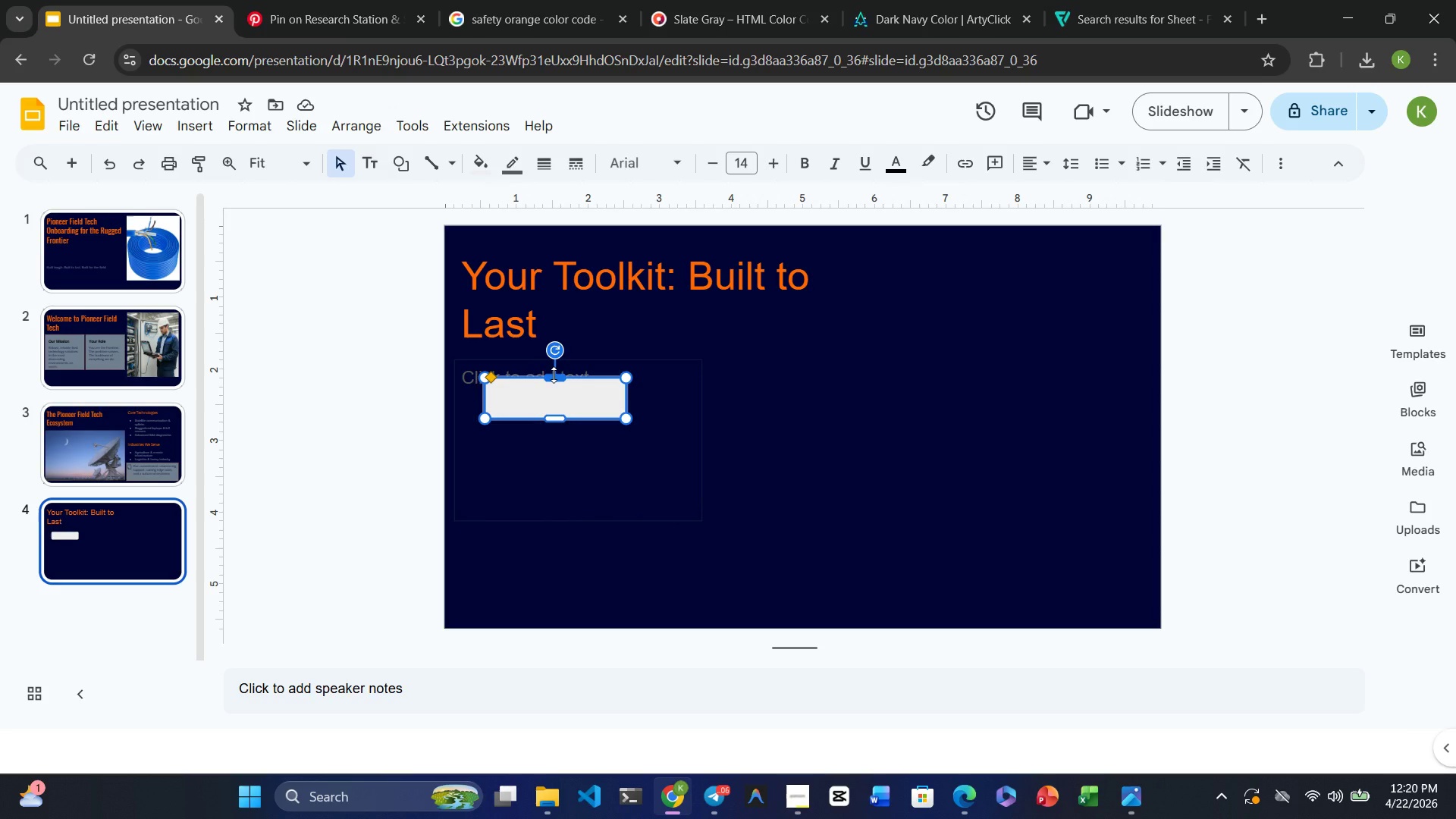 
double_click([554, 373])
 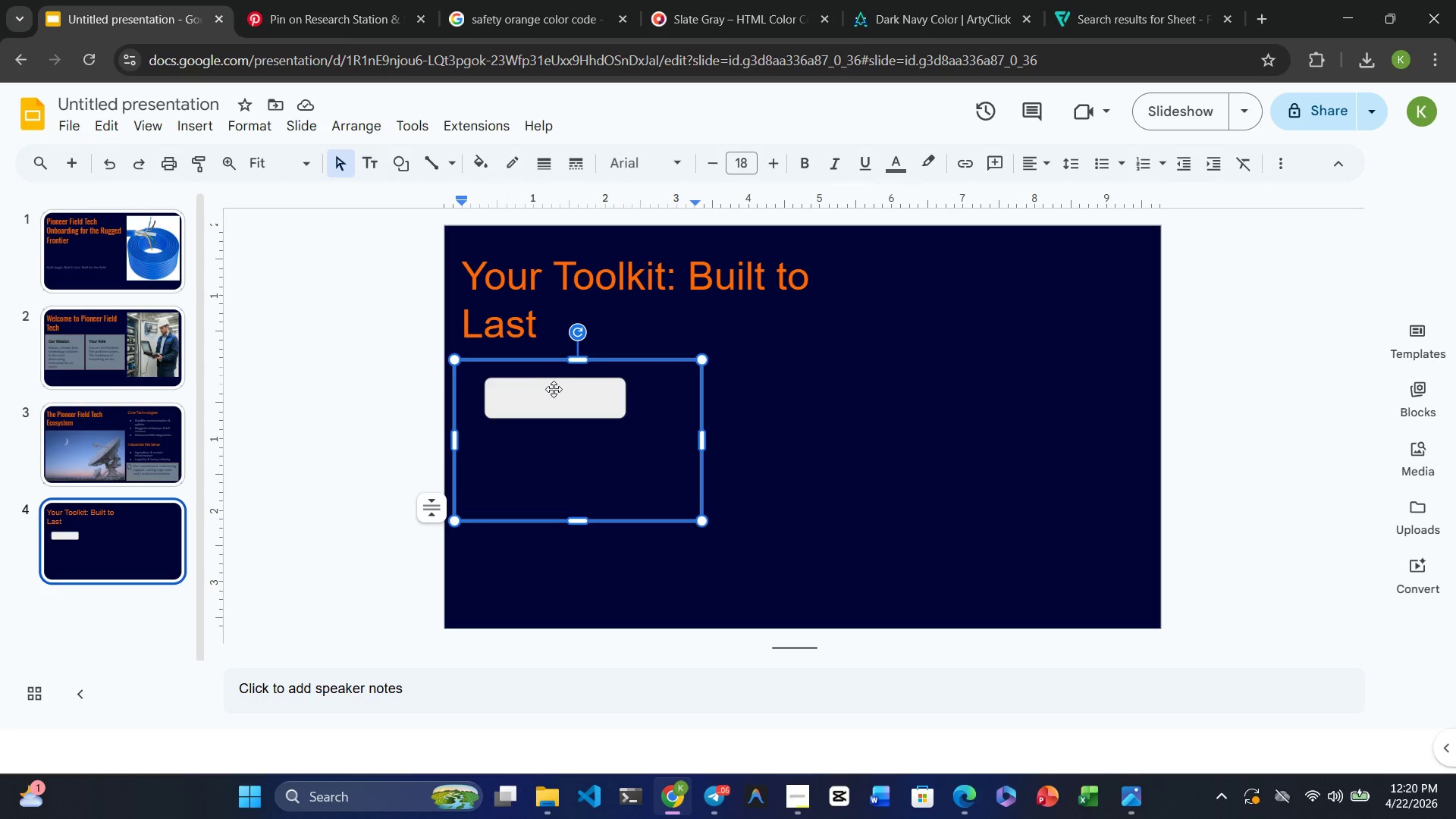 
left_click([556, 396])
 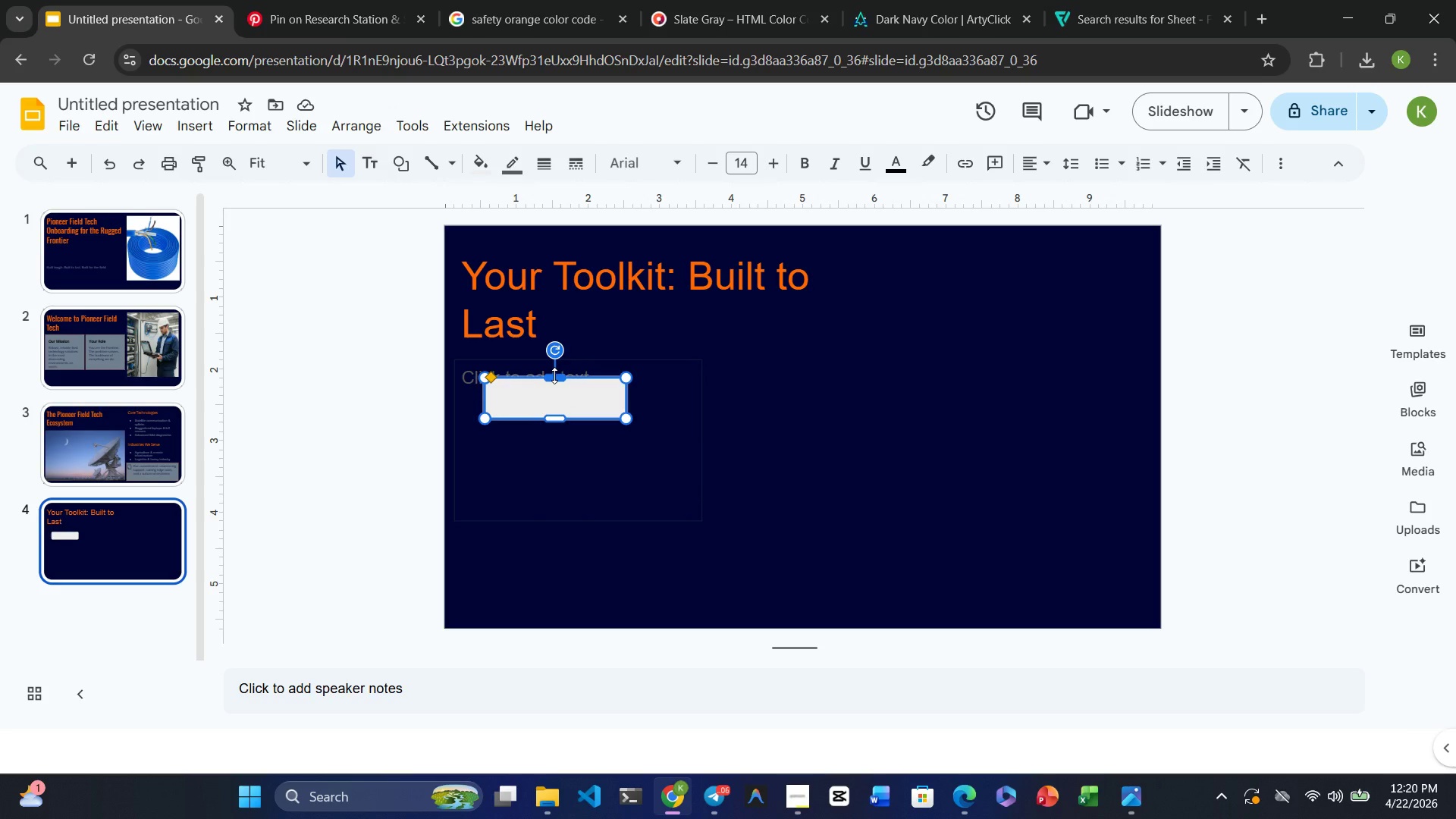 
left_click_drag(start_coordinate=[554, 375], to_coordinate=[557, 366])
 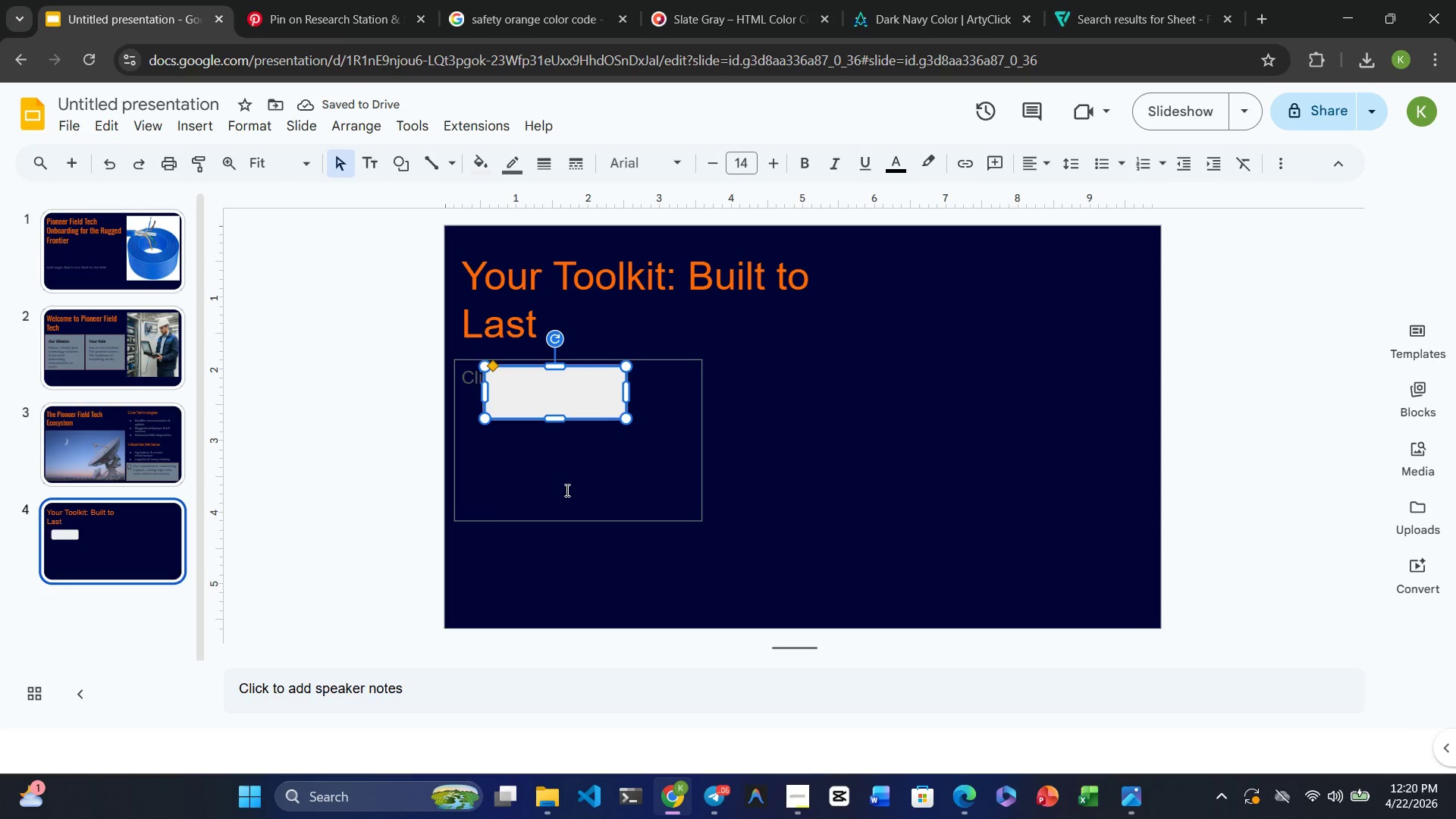 
wait(5.38)
 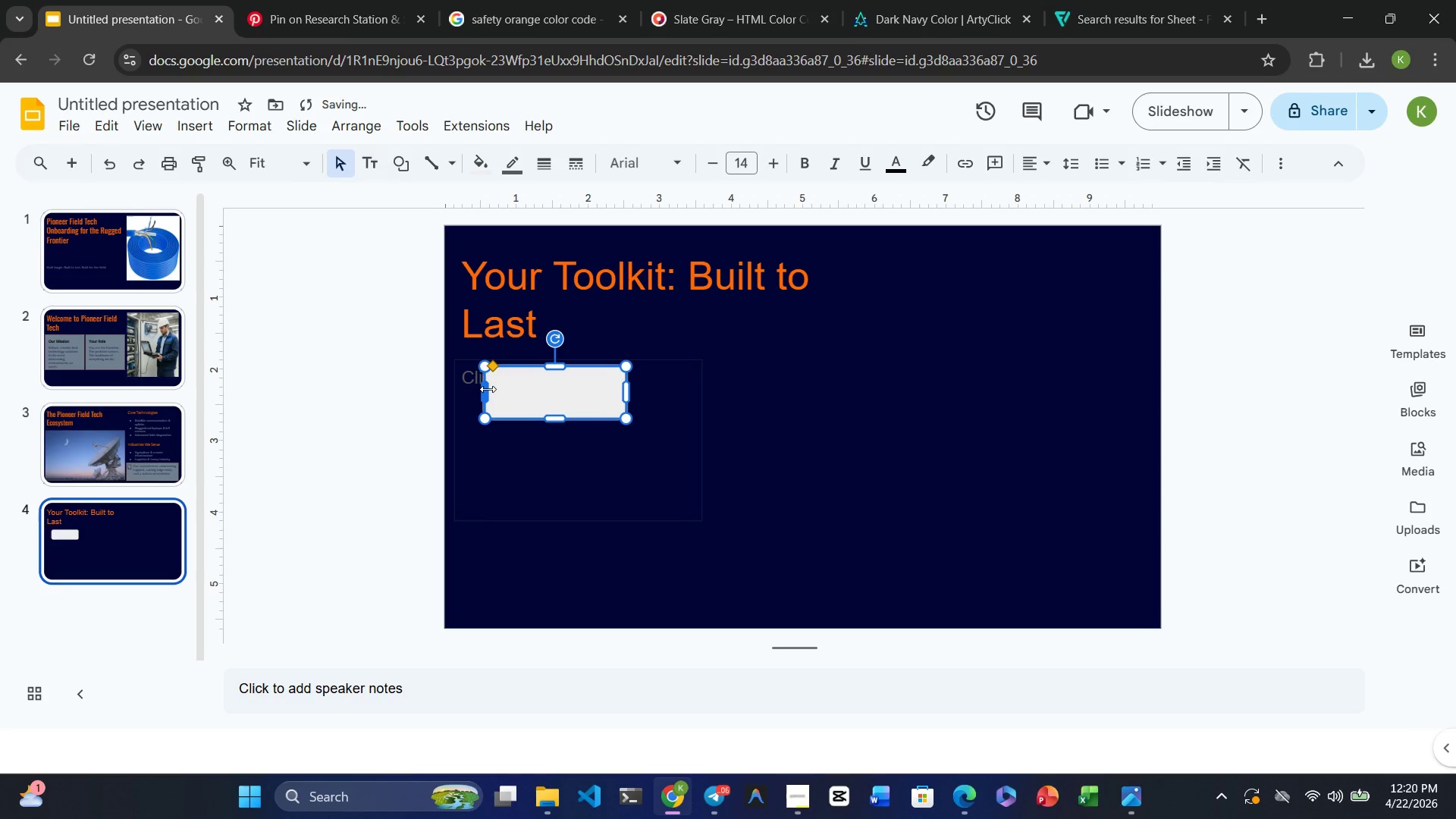 
left_click_drag(start_coordinate=[565, 416], to_coordinate=[565, 427])
 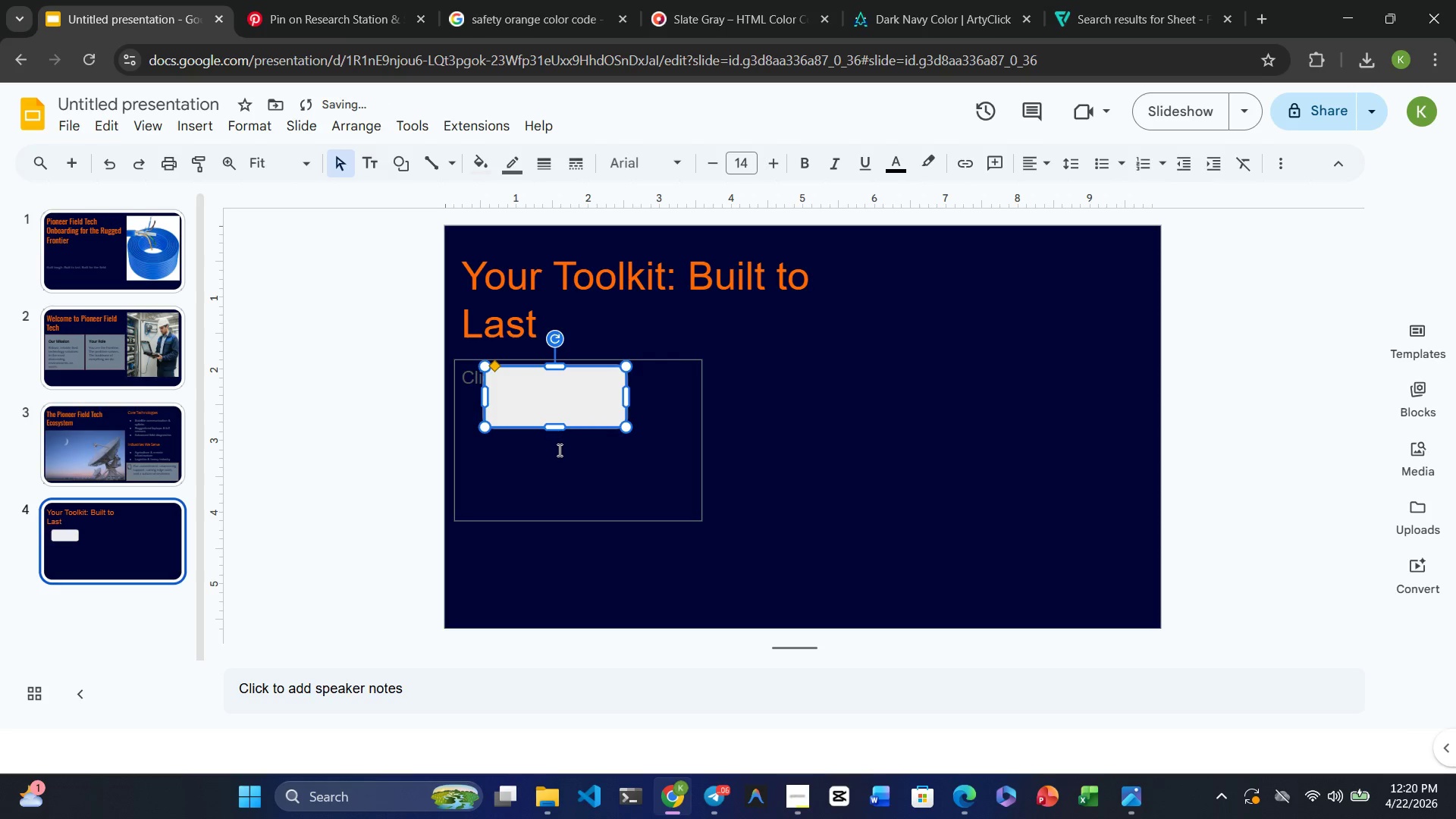 
left_click_drag(start_coordinate=[558, 451], to_coordinate=[561, 456])
 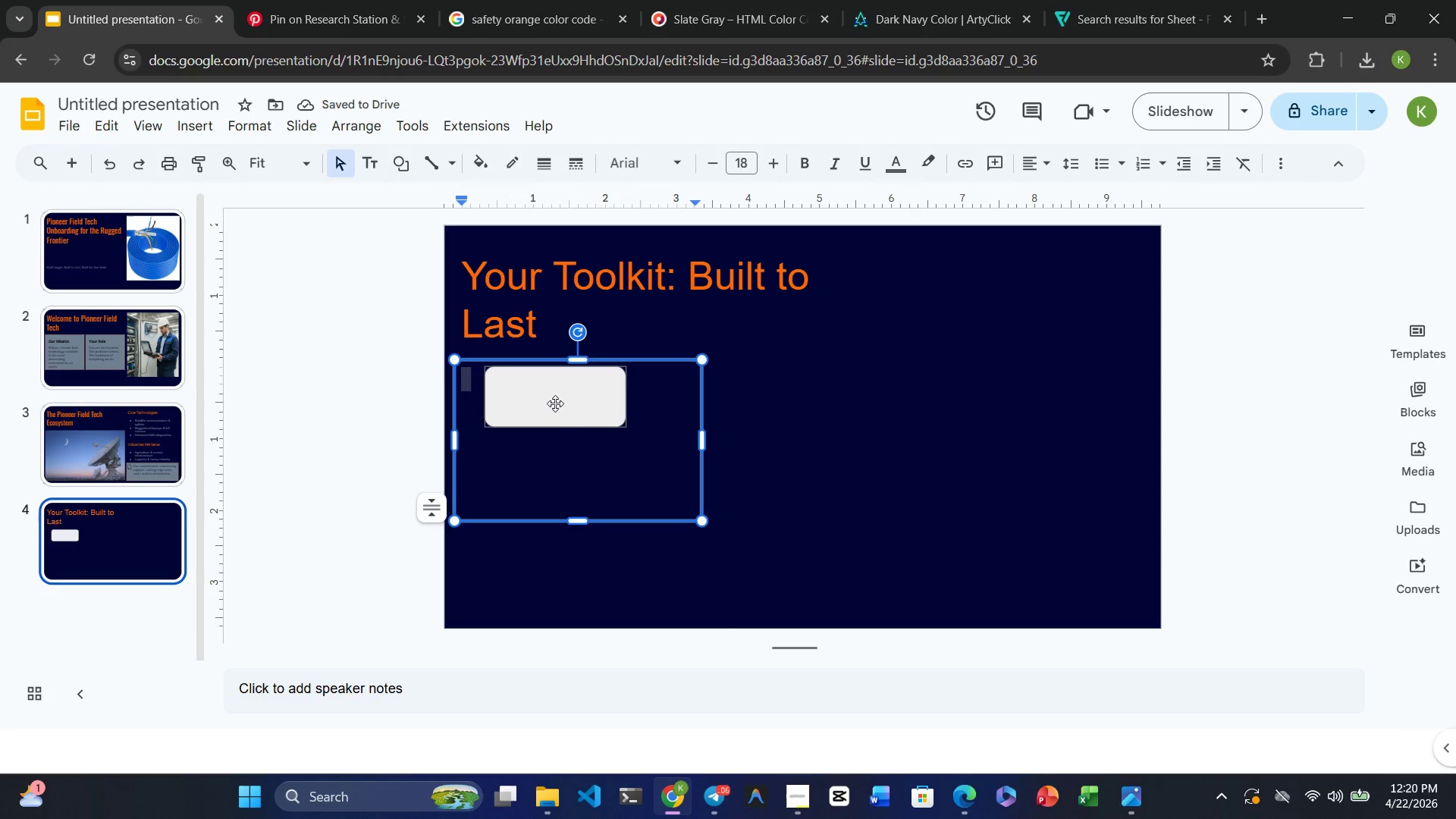 
left_click_drag(start_coordinate=[555, 403], to_coordinate=[560, 402])
 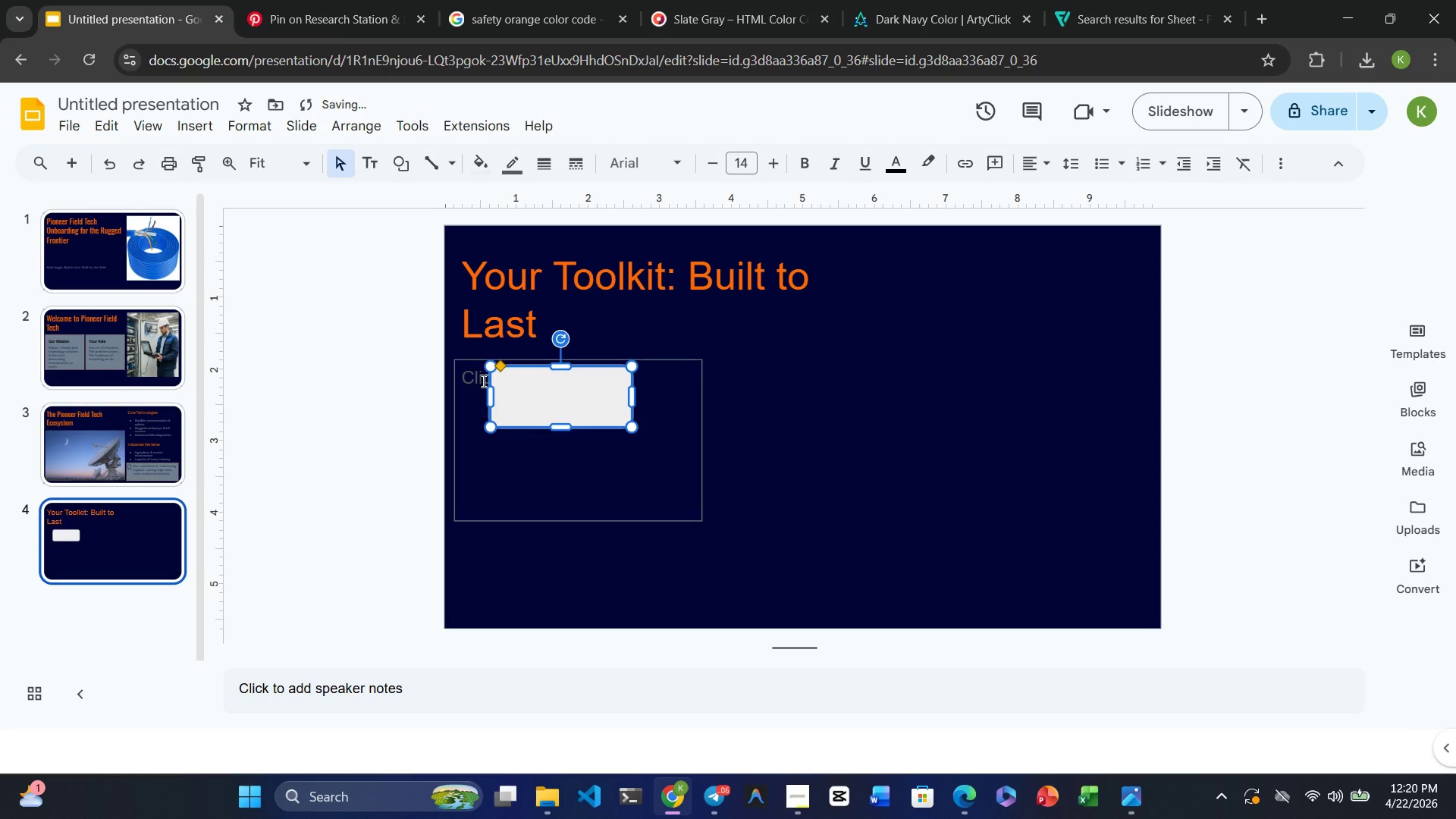 
double_click([480, 381])
 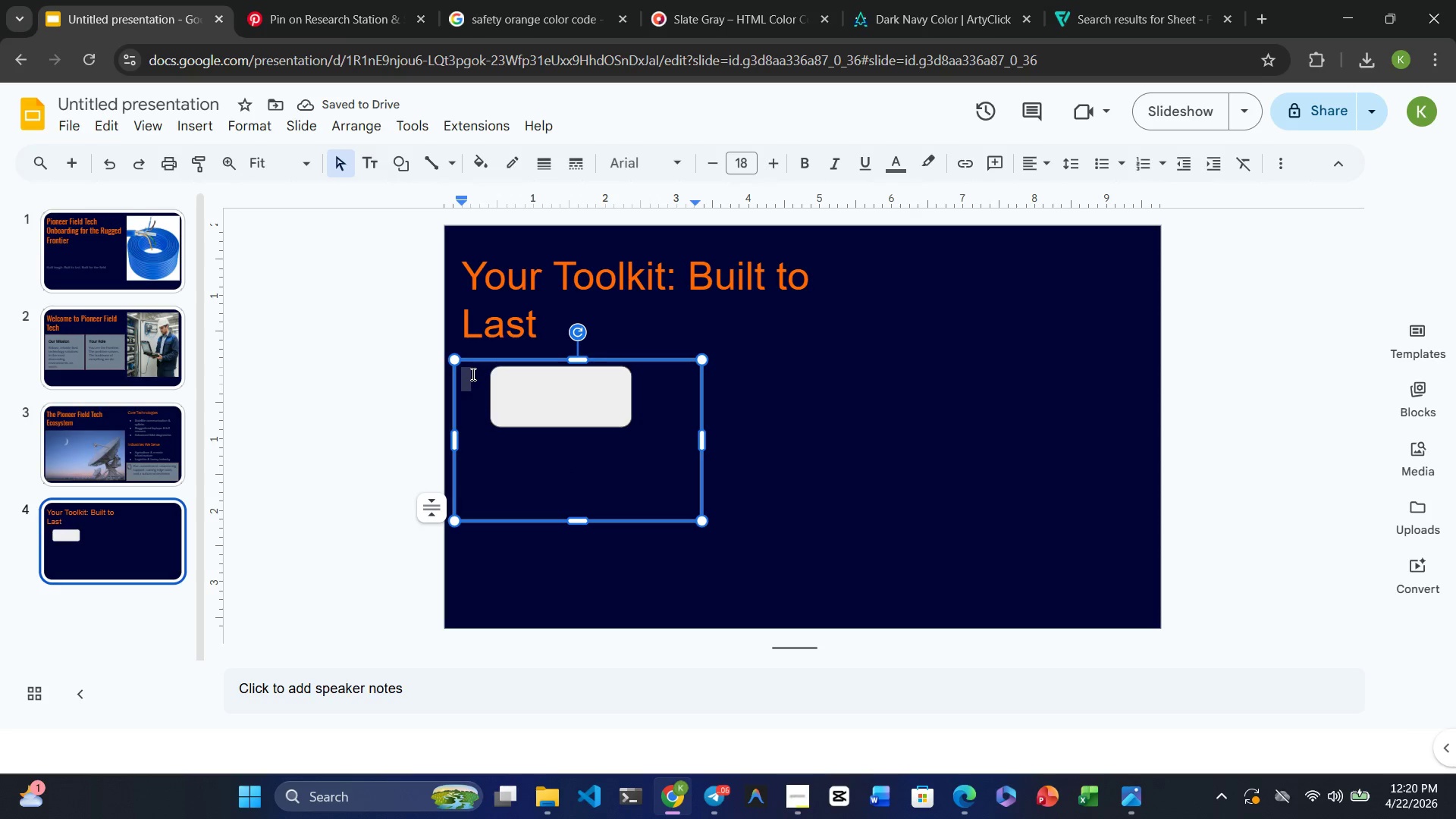 
double_click([472, 374])
 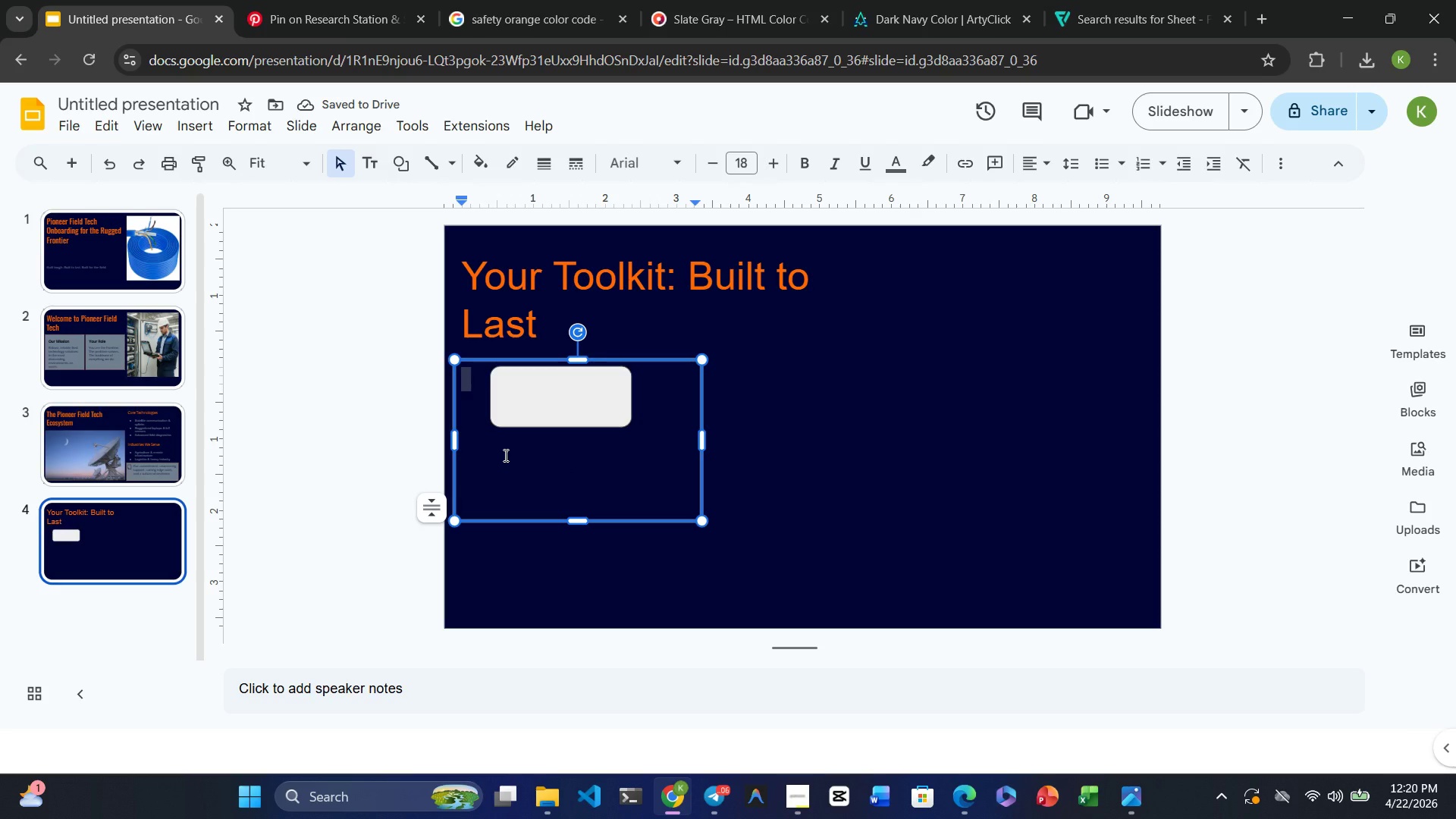 
left_click([504, 455])
 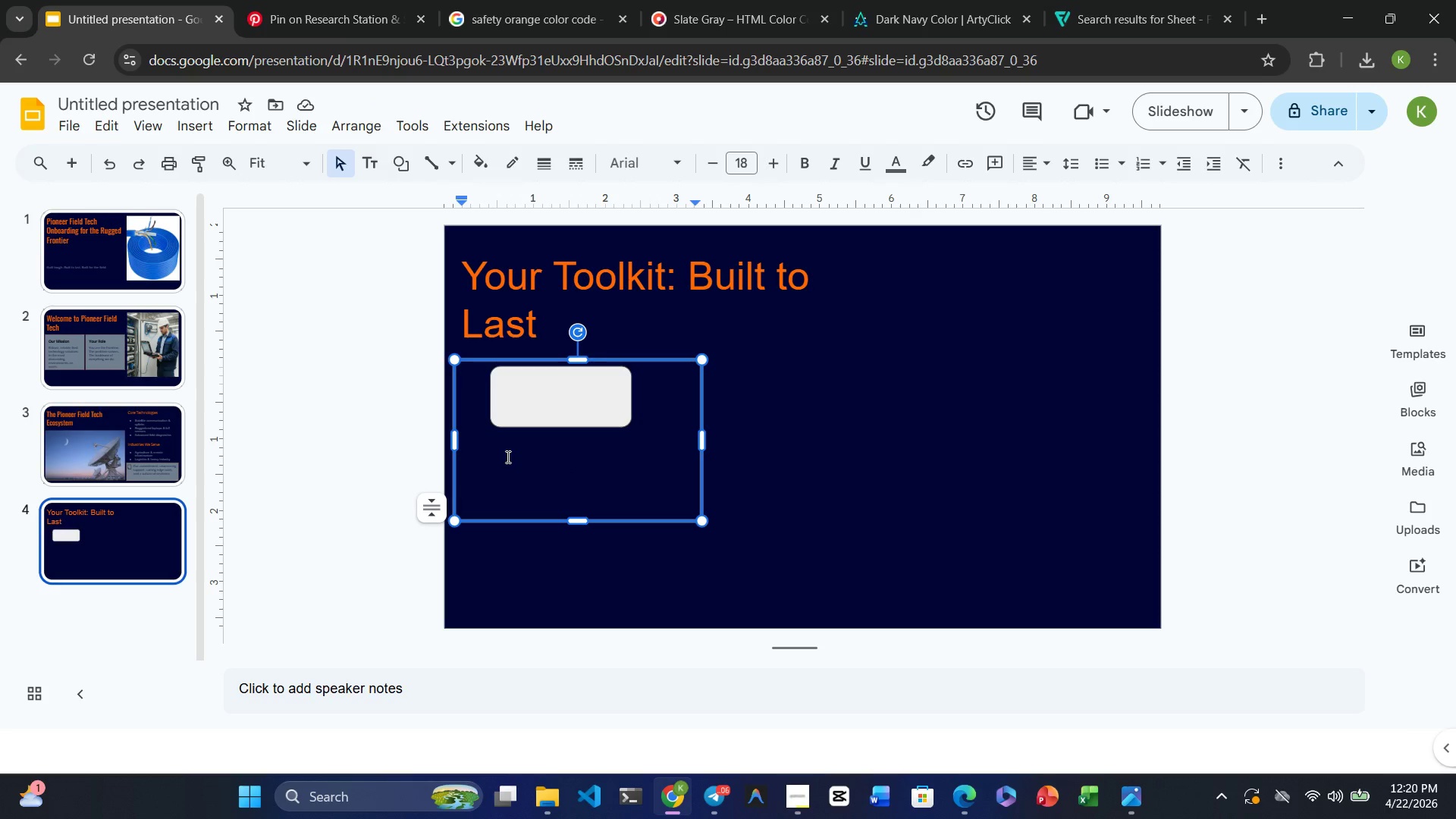 
wait(10.91)
 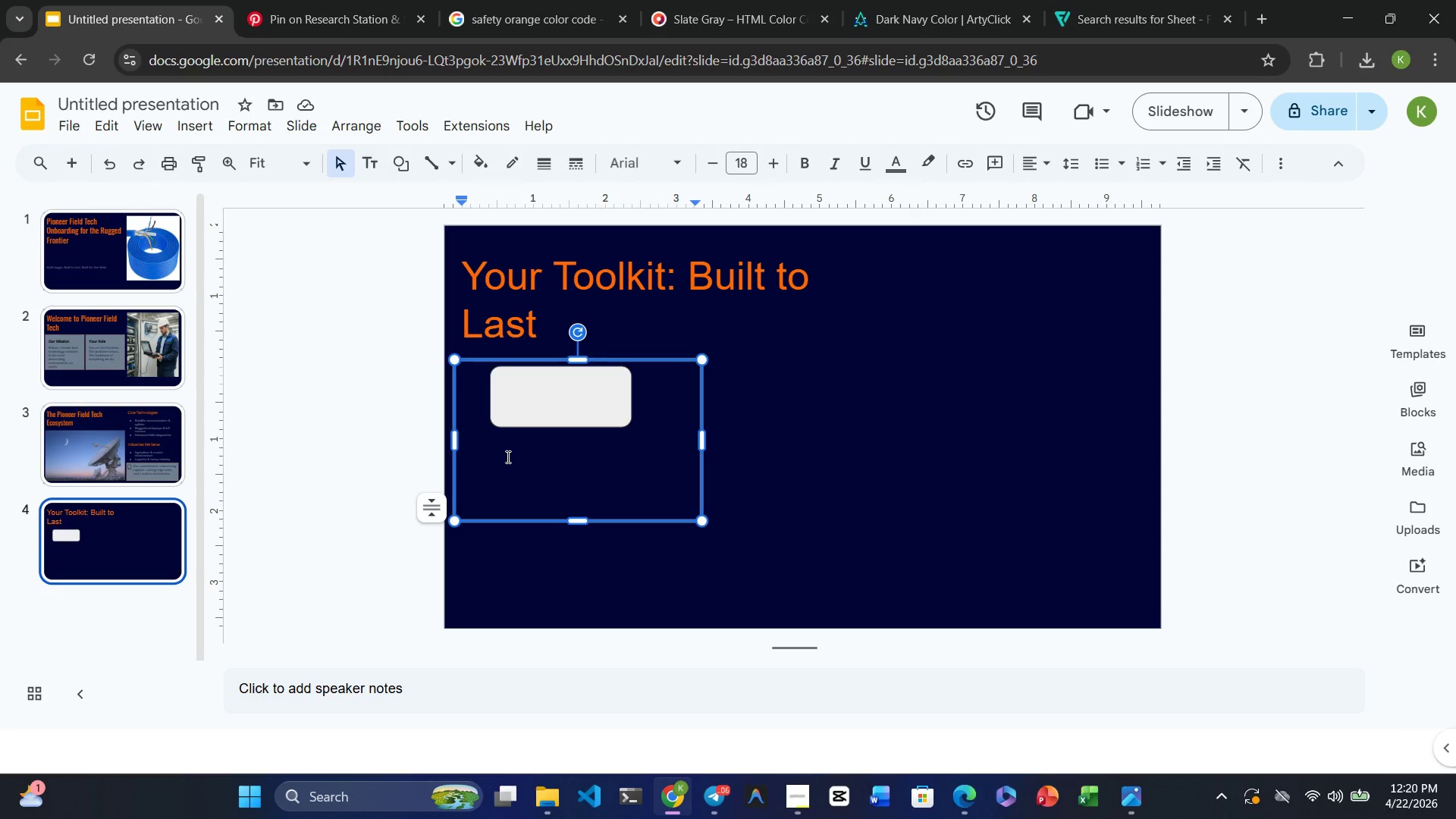 
left_click([412, 129])
 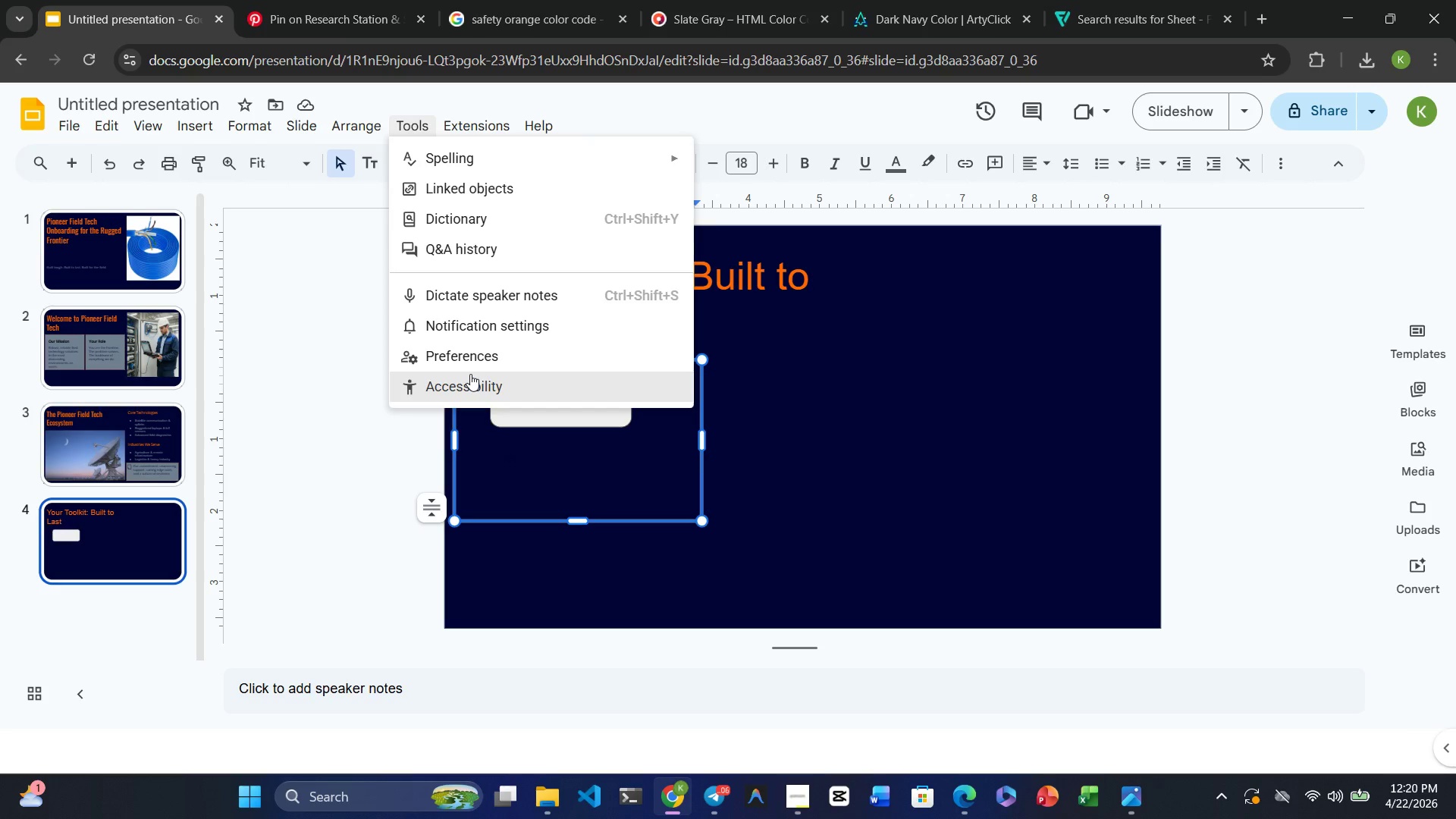 
left_click([529, 462])
 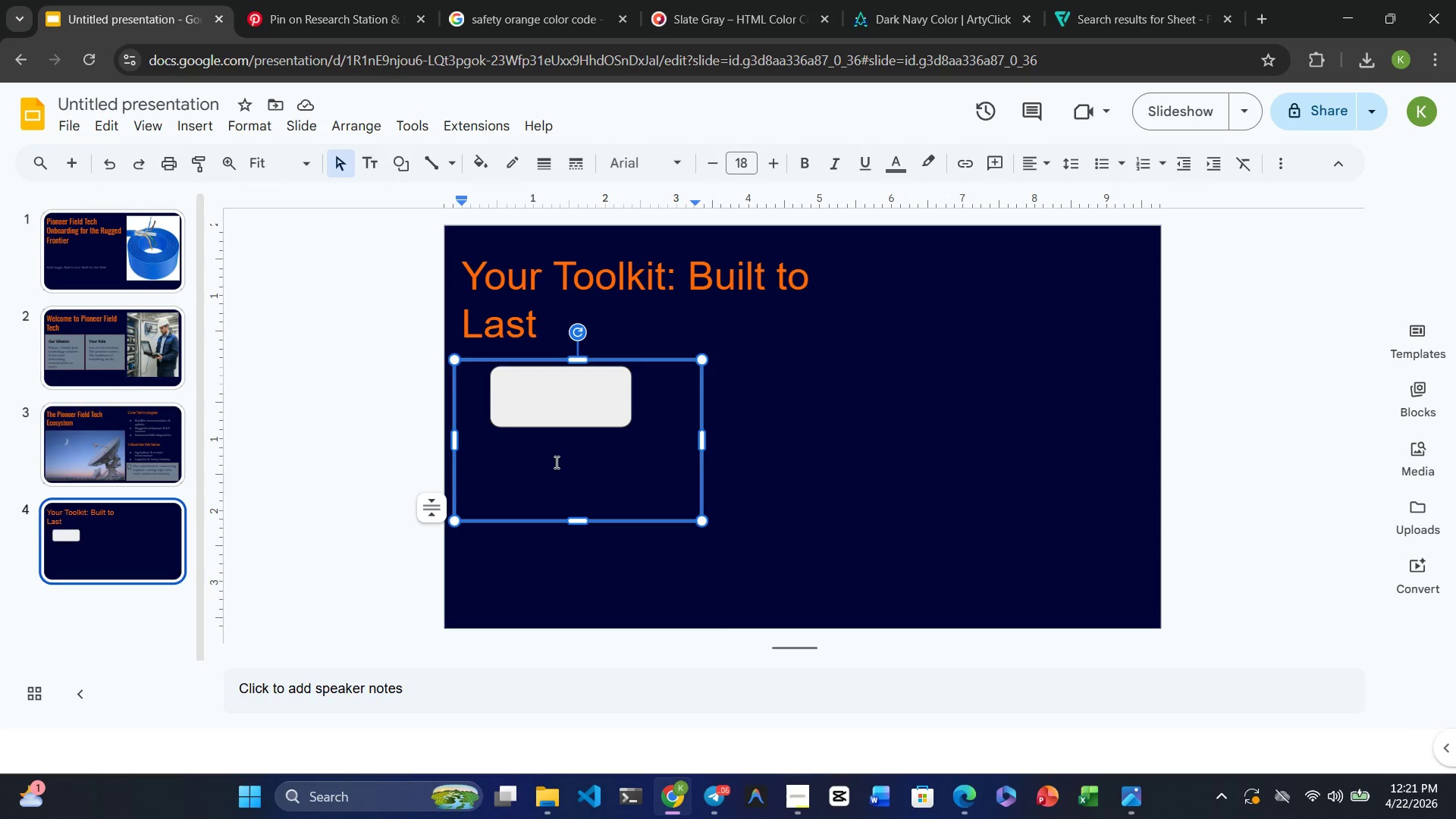 
wait(7.88)
 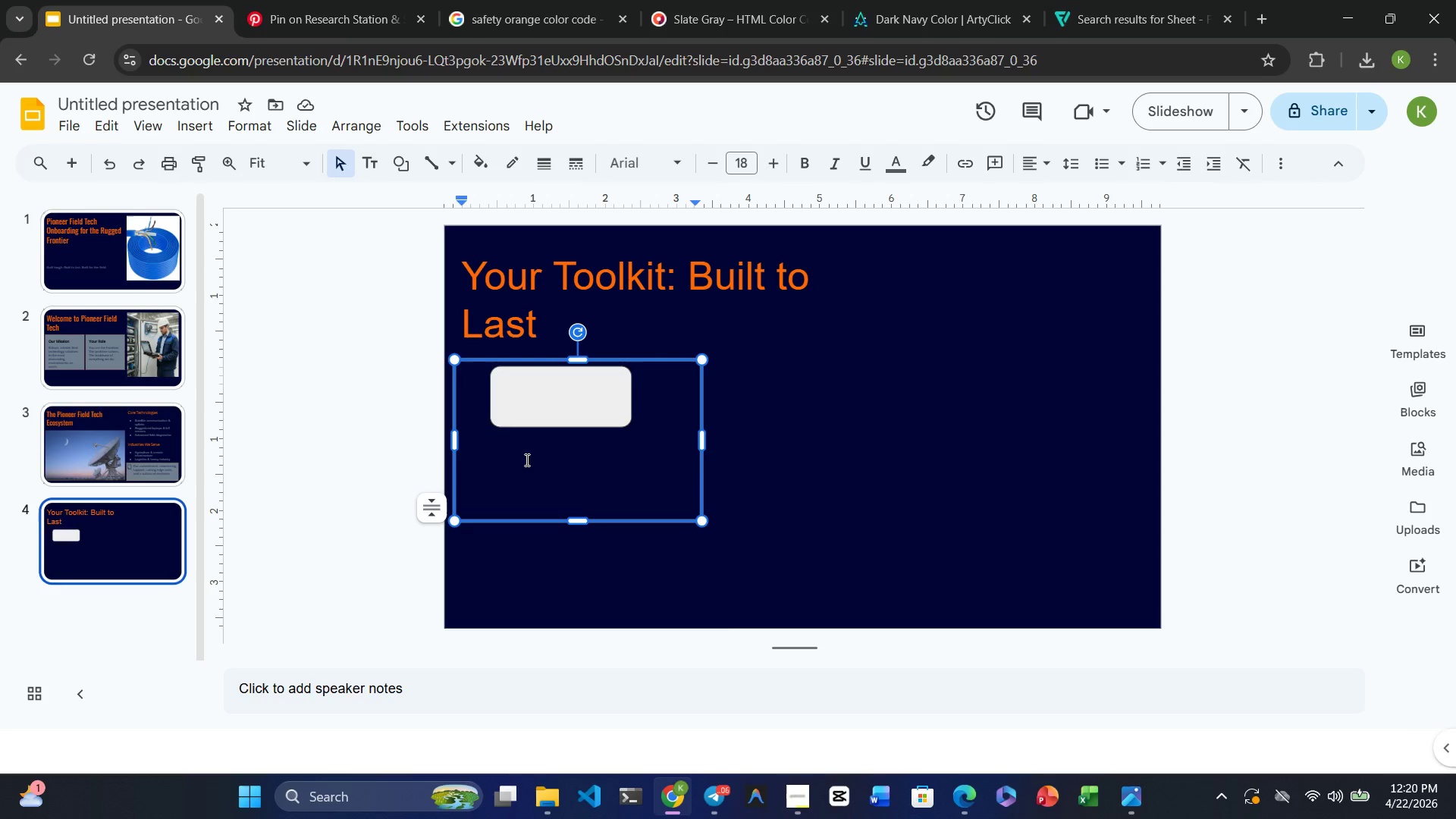 
left_click([483, 163])
 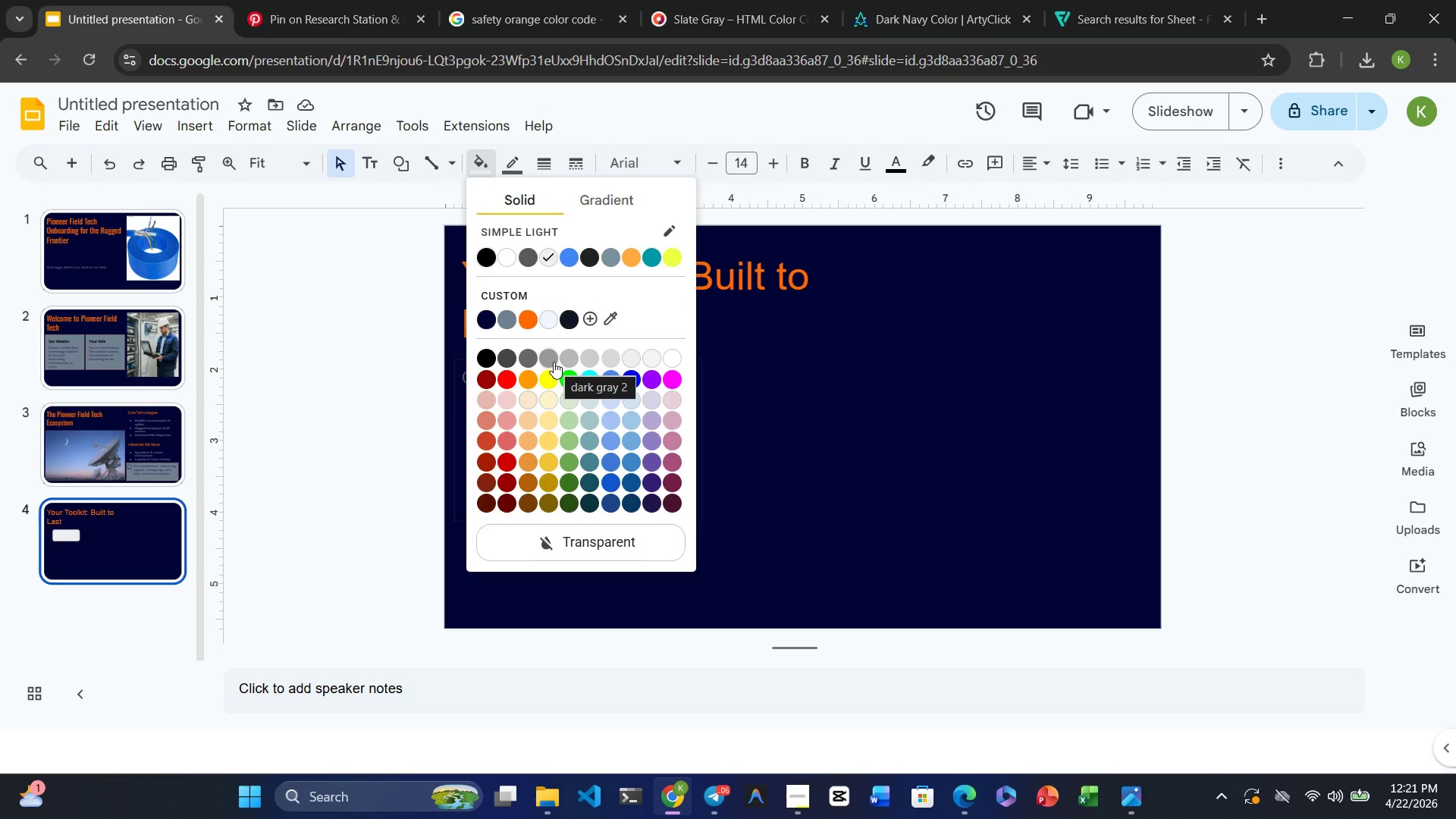 
wait(7.66)
 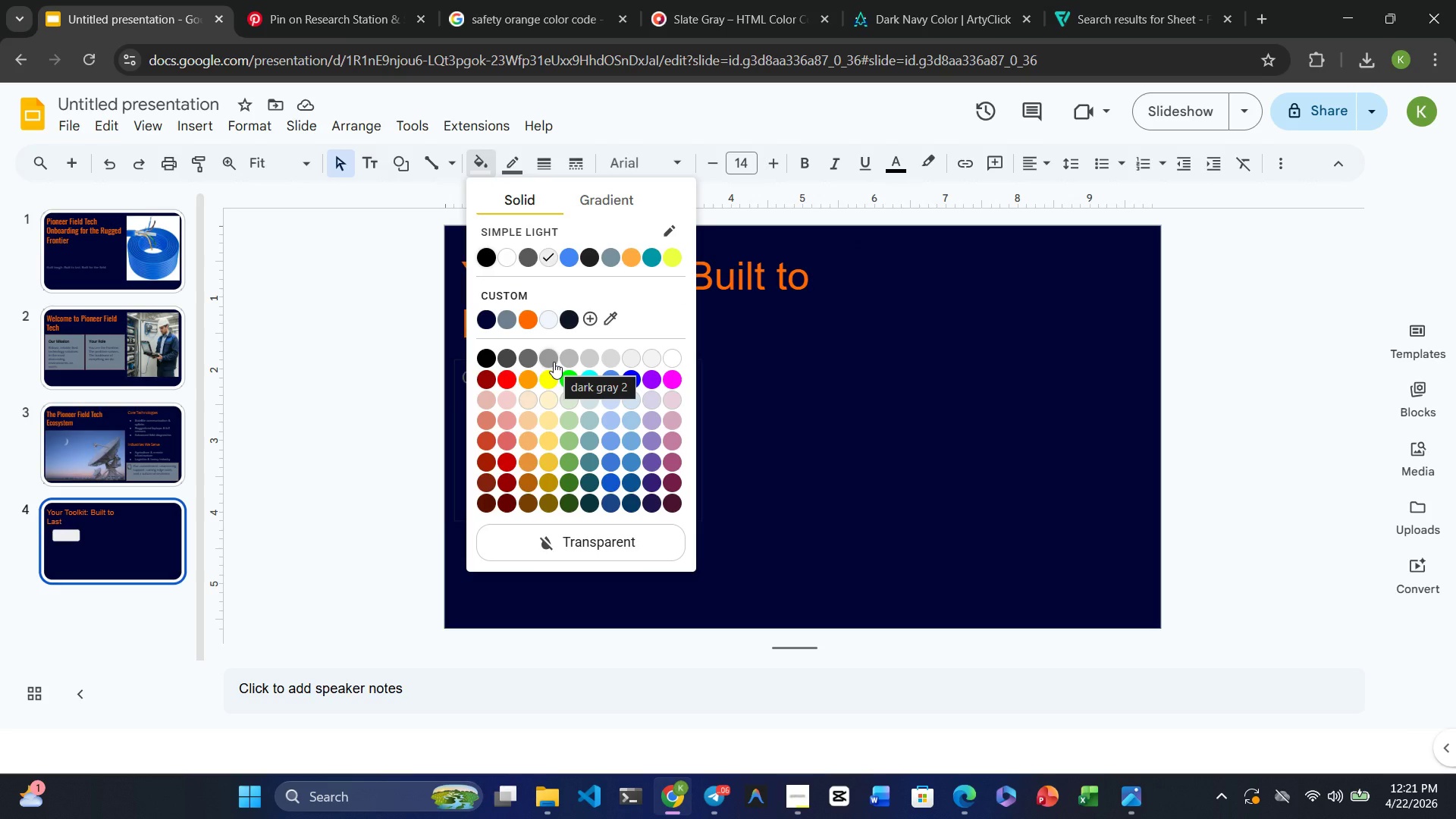 
scroll: coordinate [576, 504], scroll_direction: down, amount: 4.0
 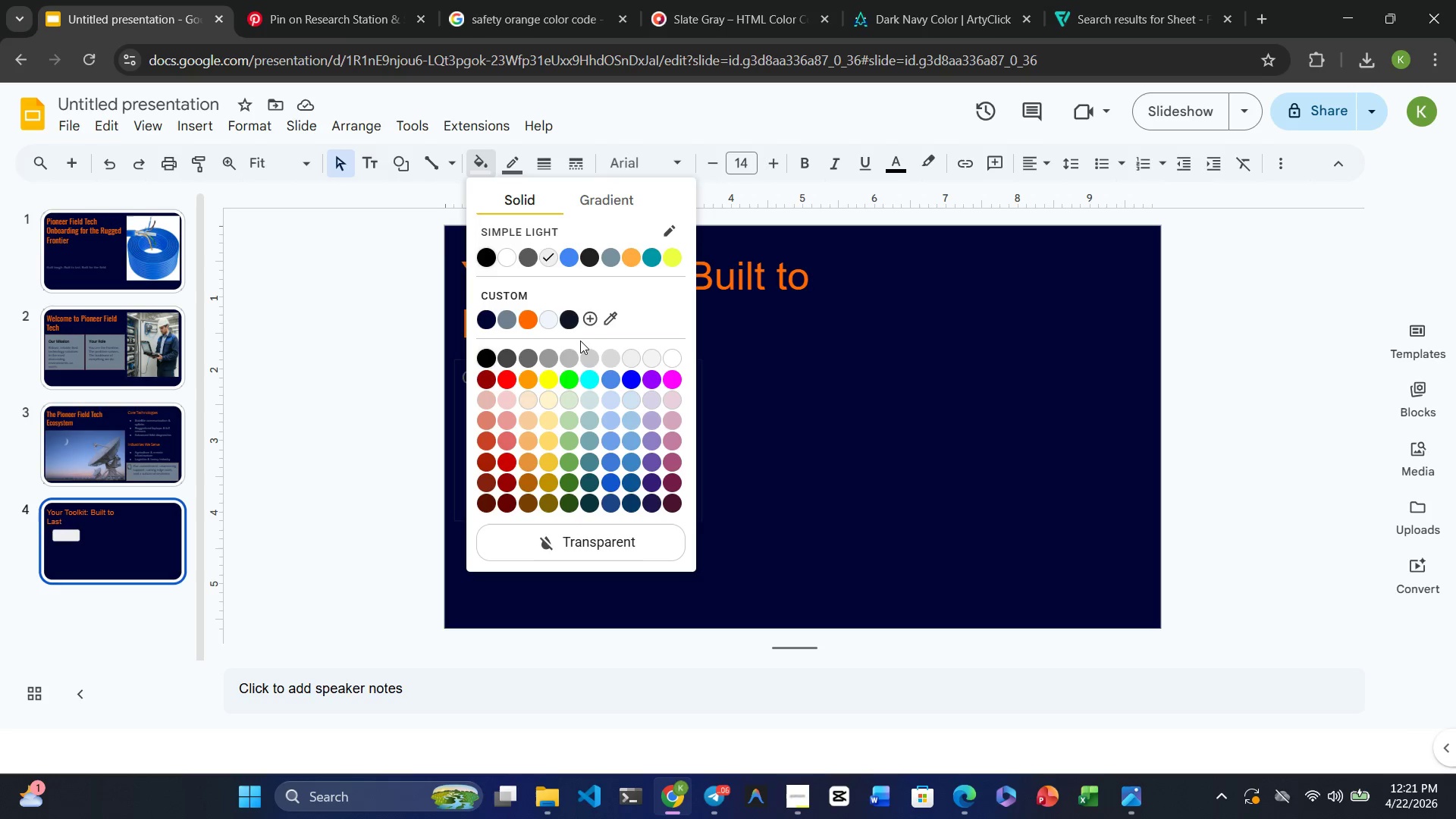 
mouse_move([595, 322])
 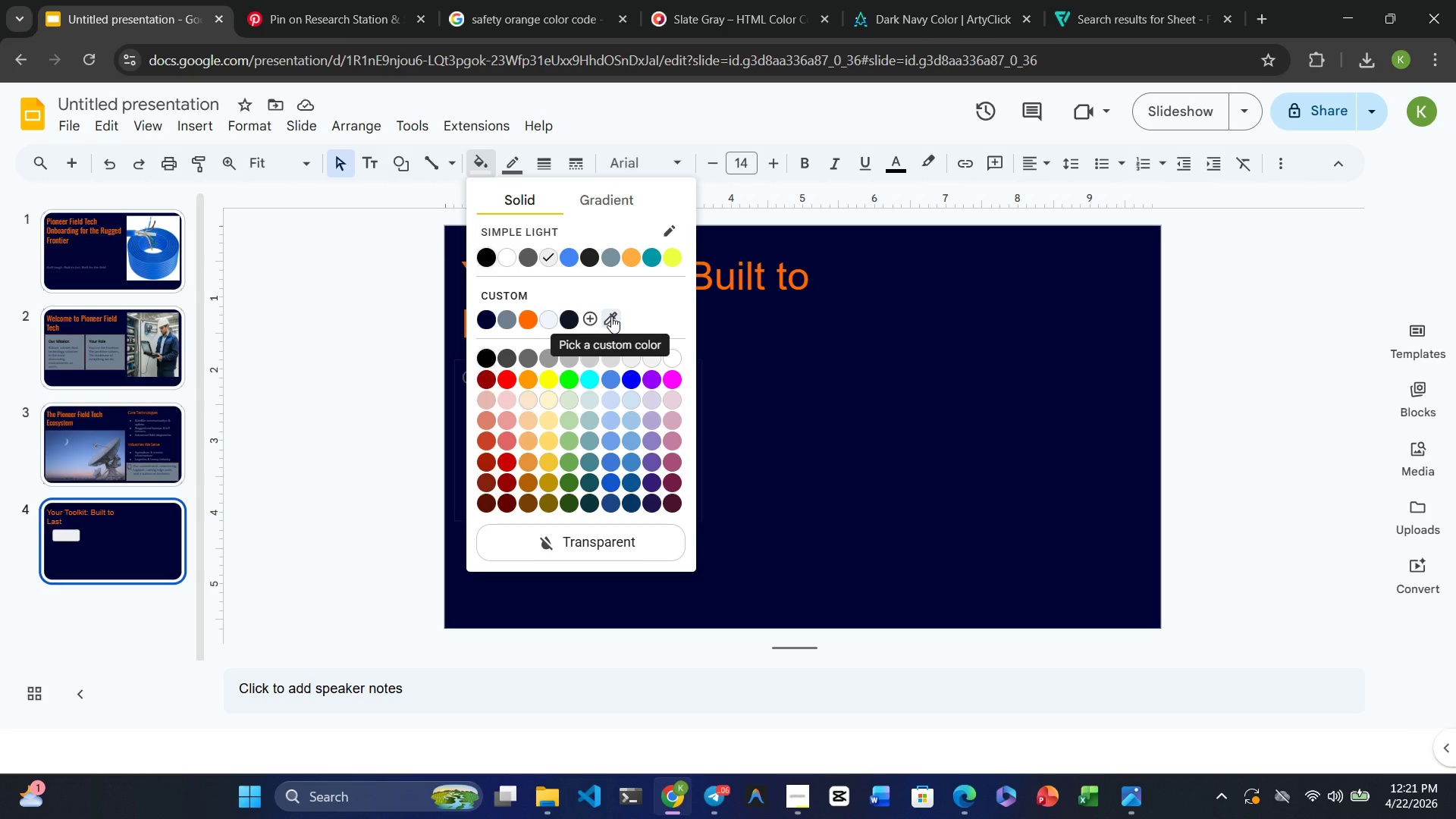 
wait(13.13)
 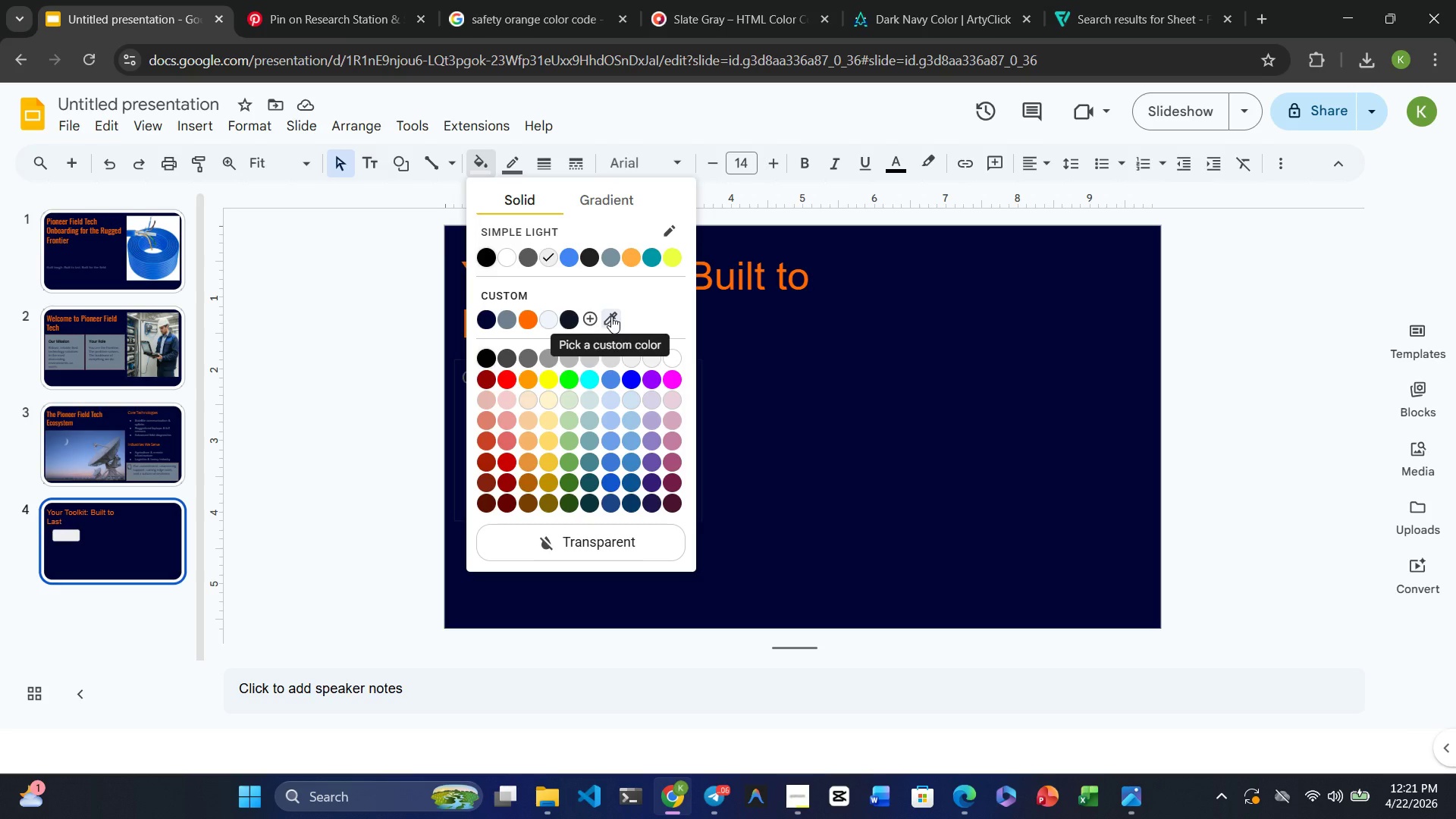 
left_click([671, 595])
 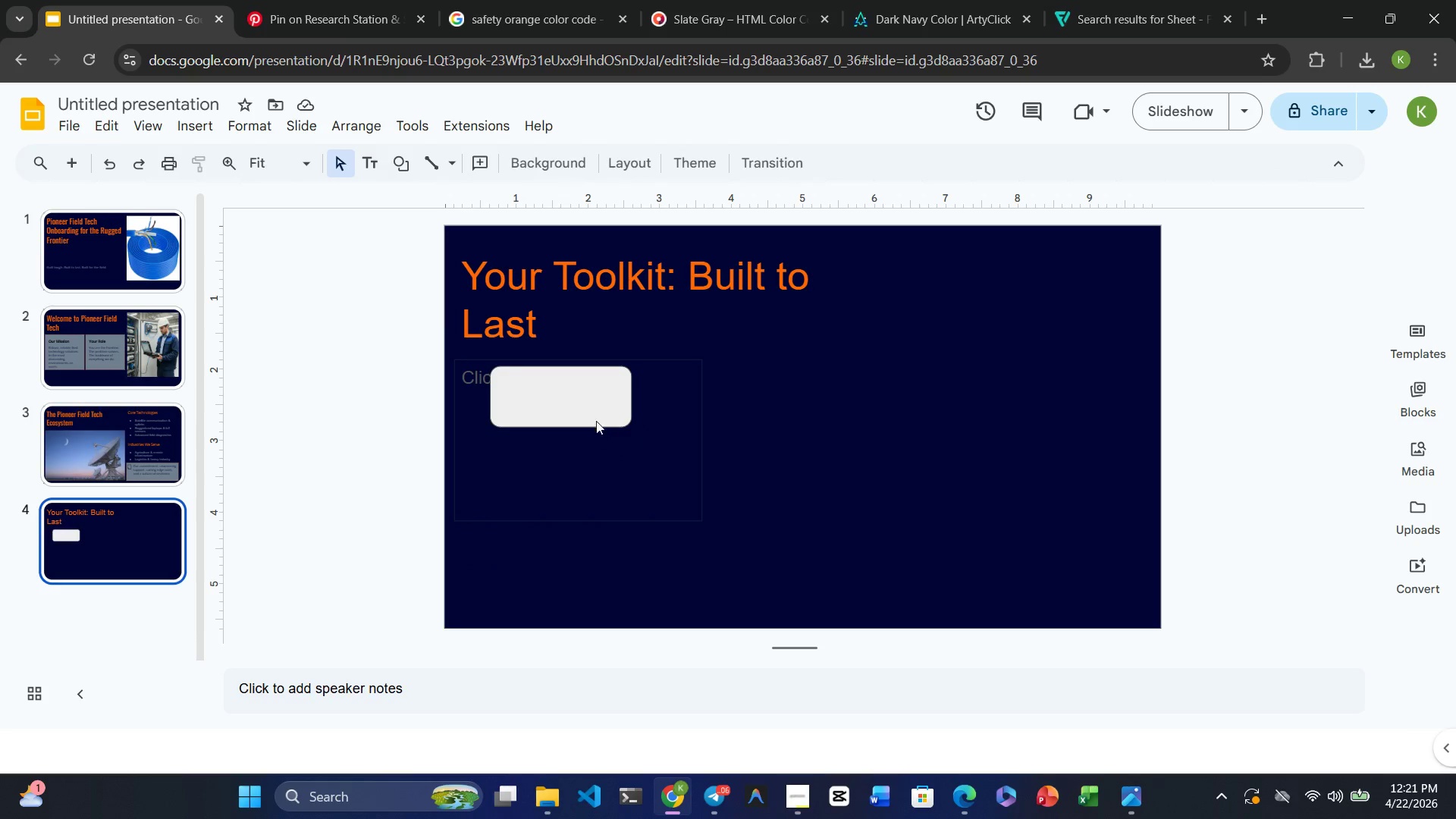 
left_click([588, 405])
 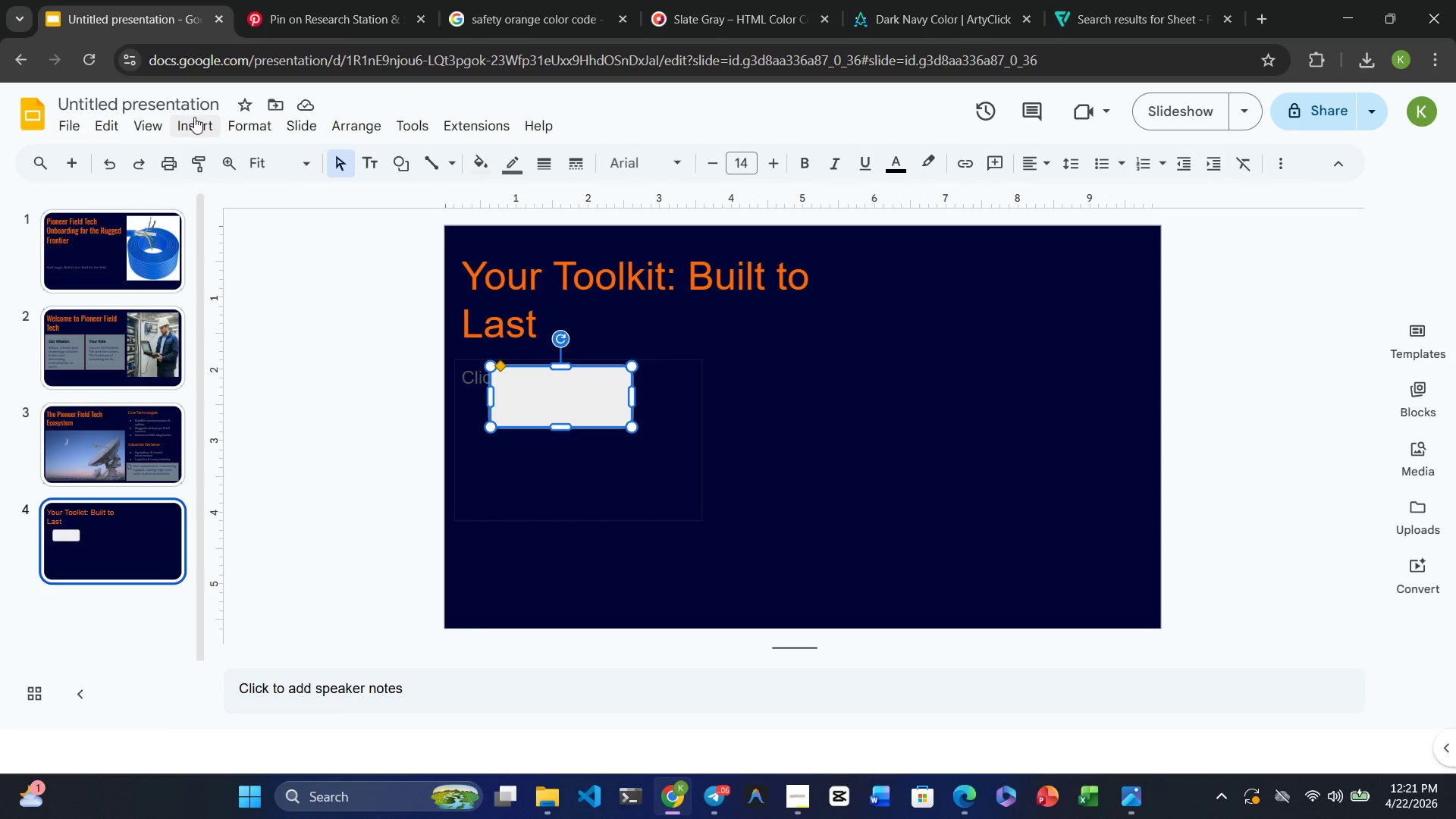 
left_click([194, 117])
 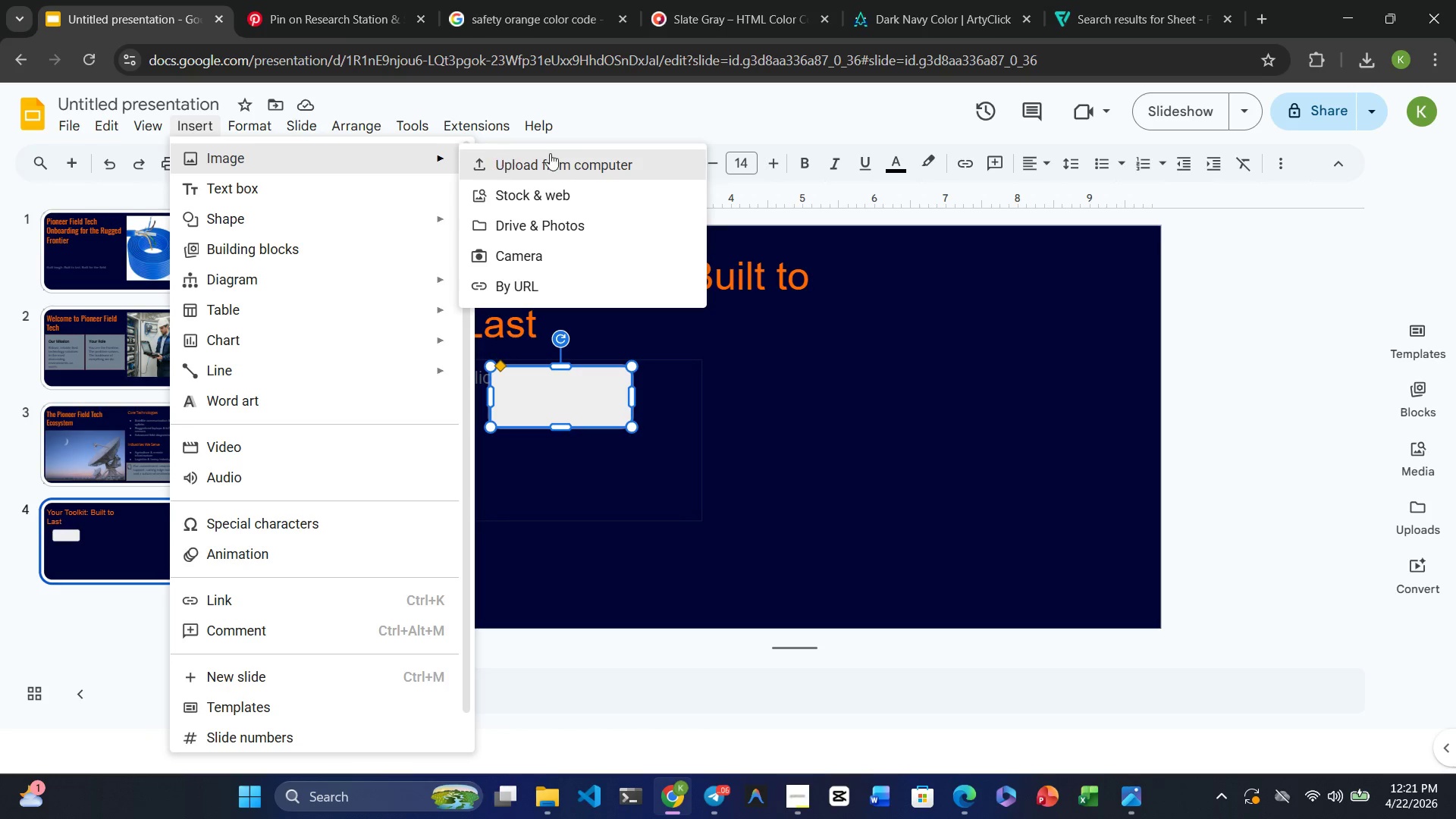 
left_click([582, 160])
 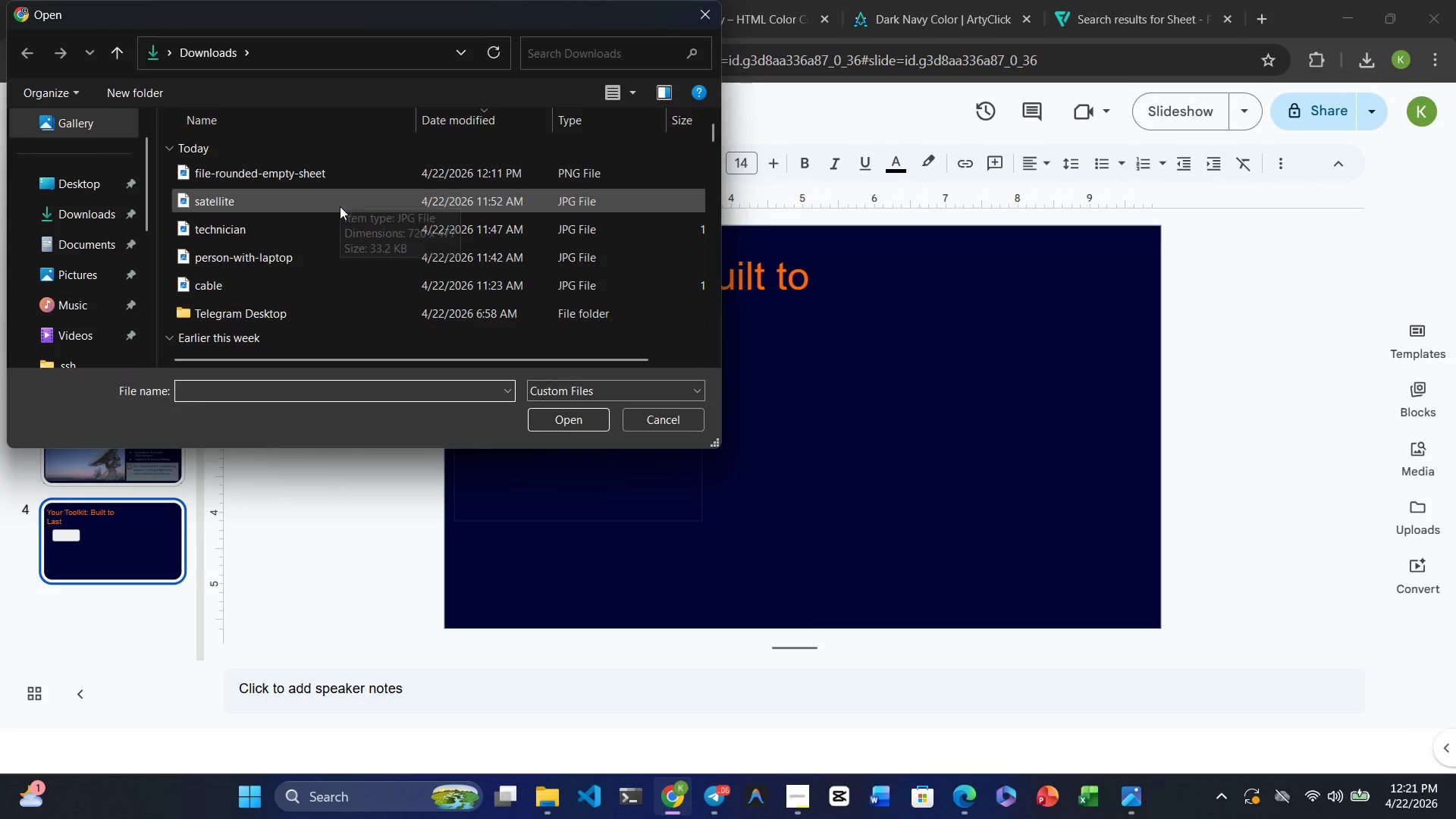 
left_click([339, 224])
 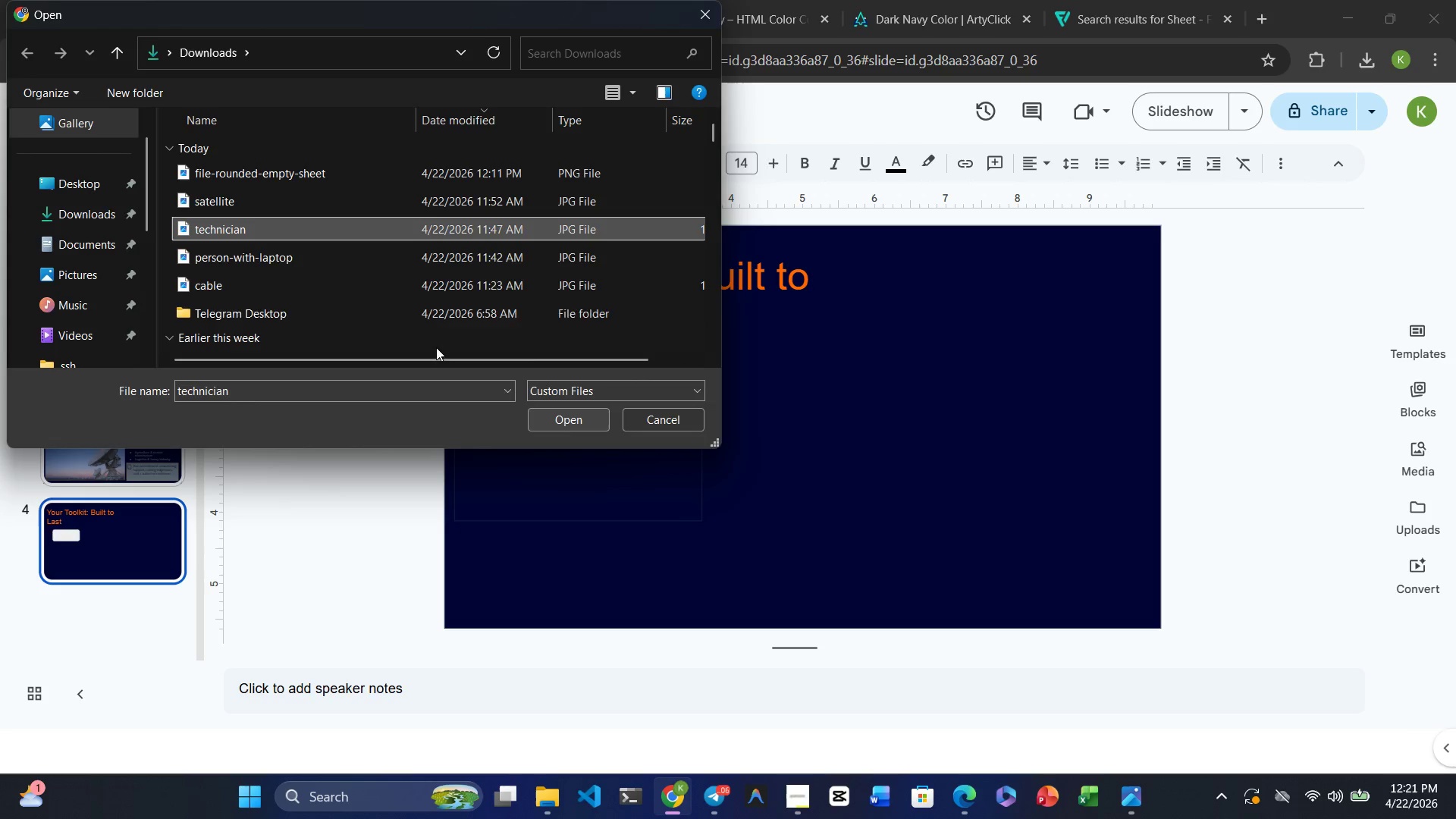 
left_click([293, 281])
 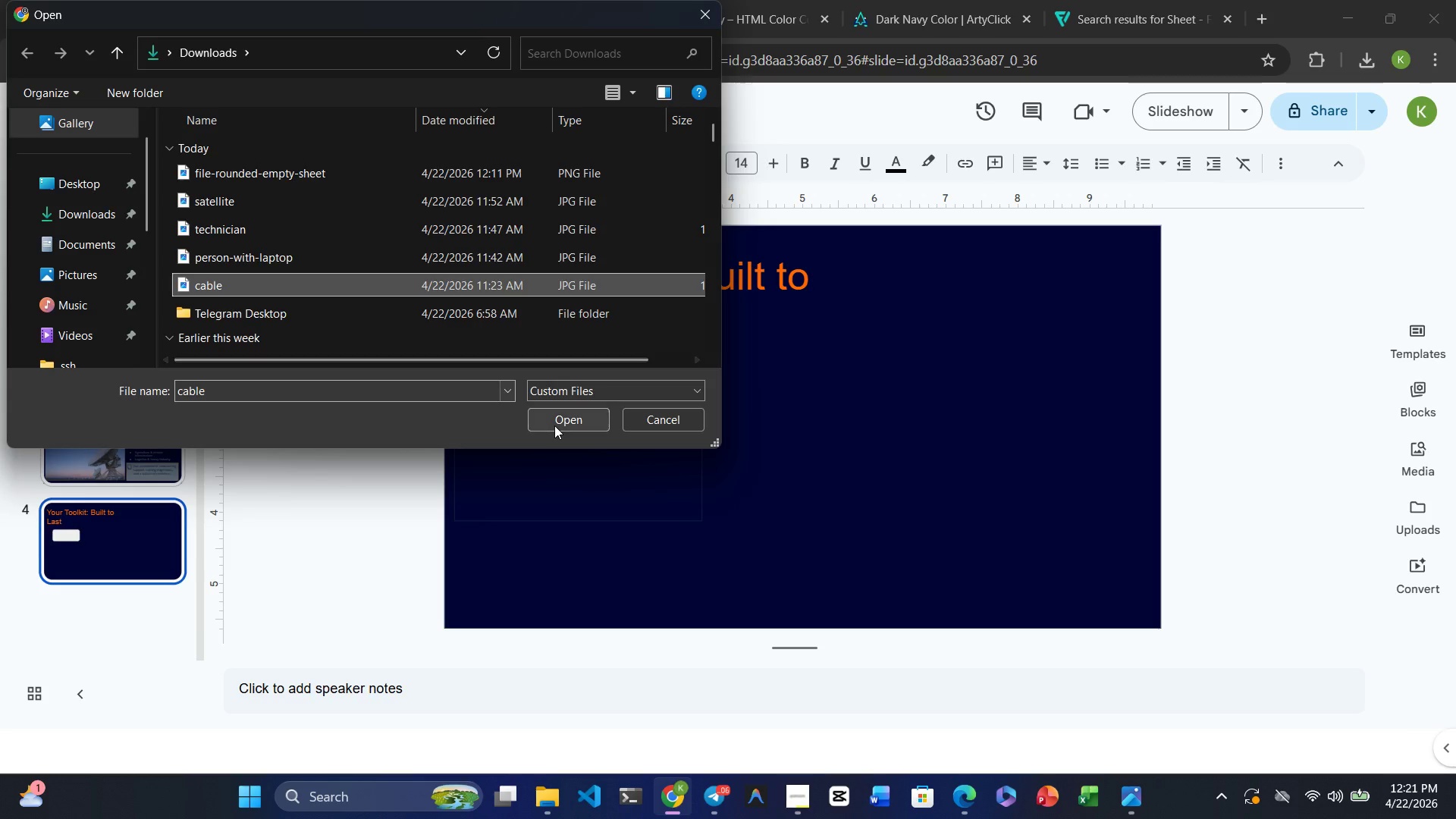 
left_click([555, 422])
 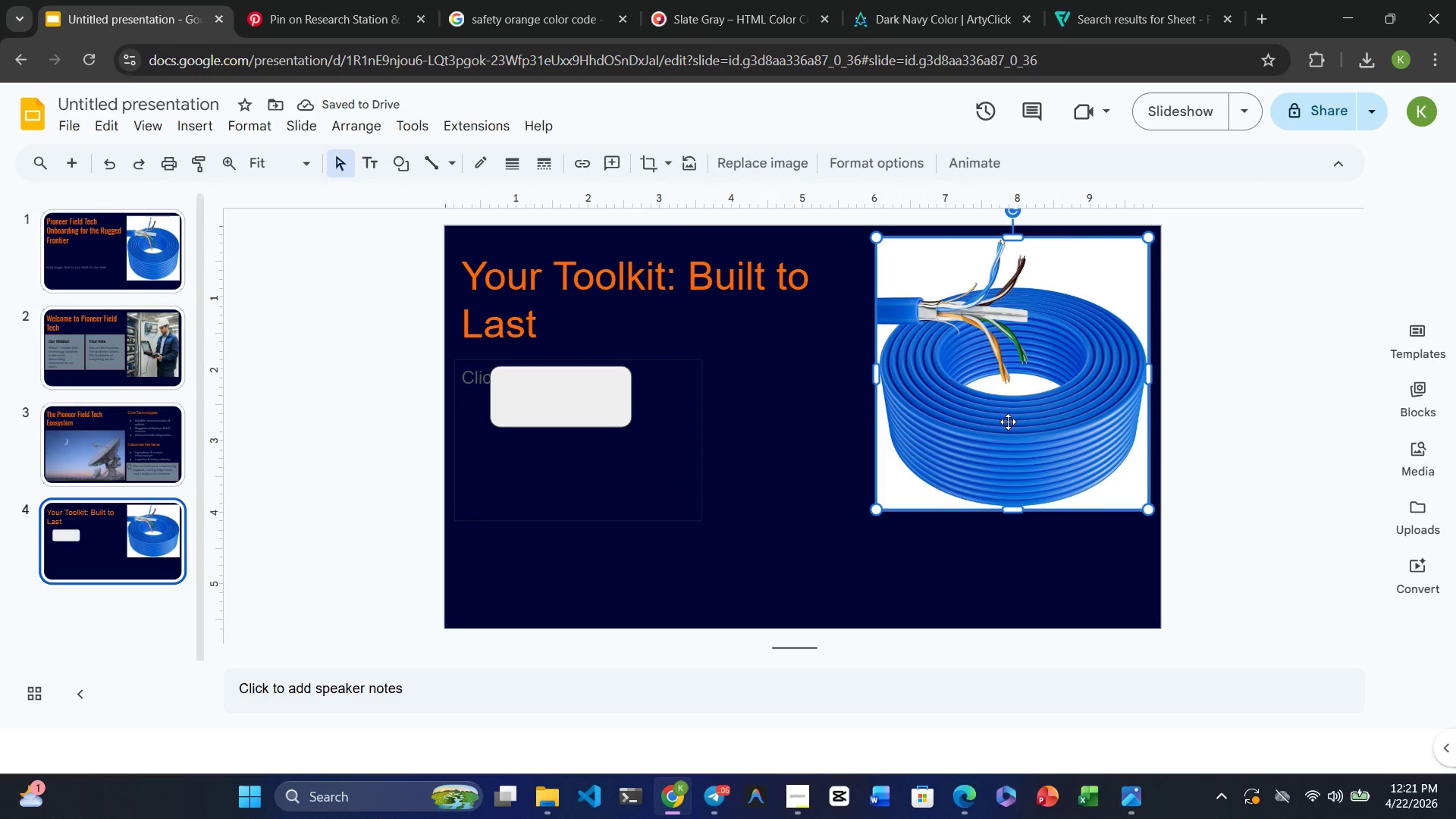 
wait(7.53)
 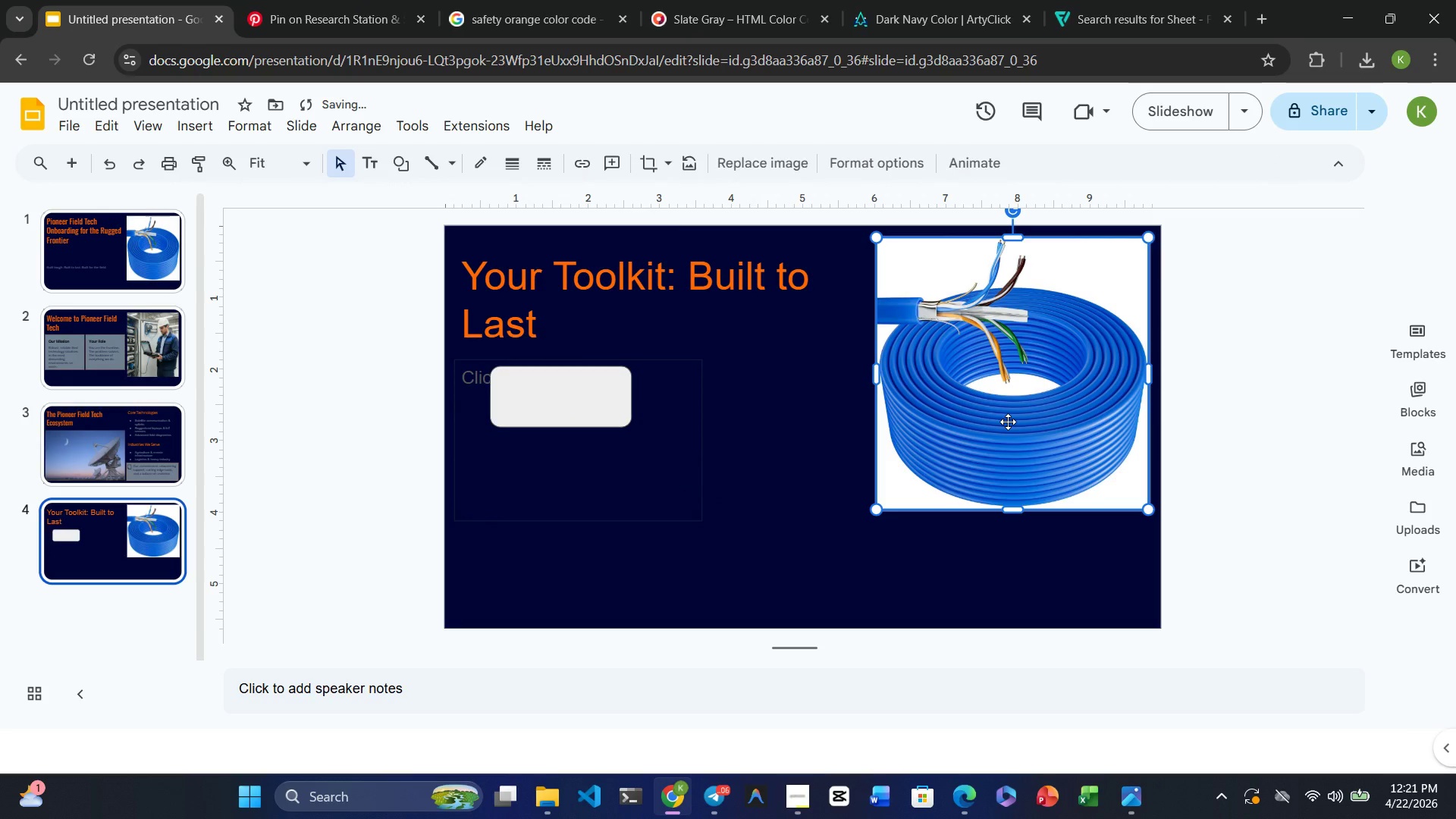 
key(Control+Z)
 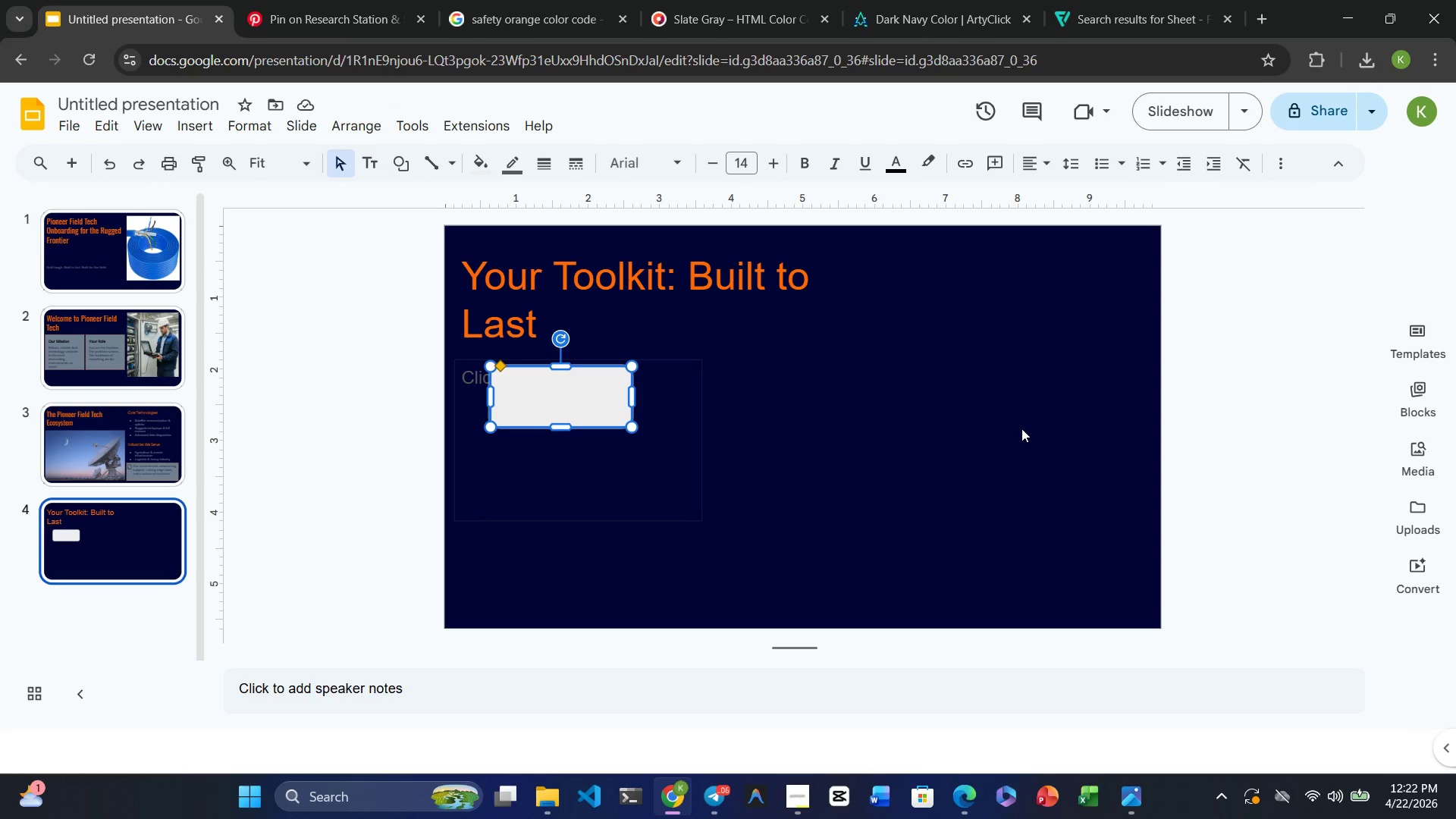 
wait(17.03)
 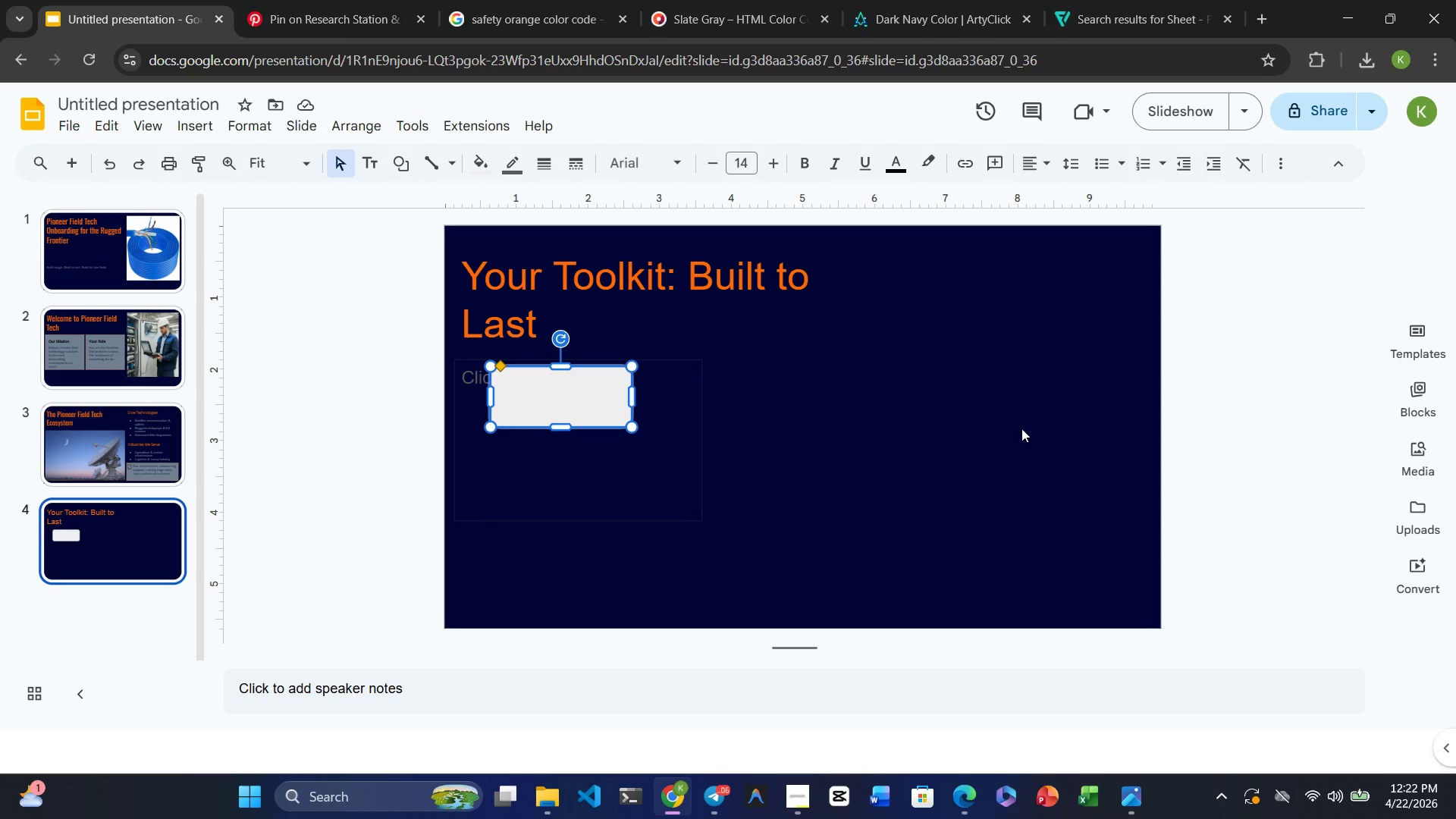 
left_click([196, 126])
 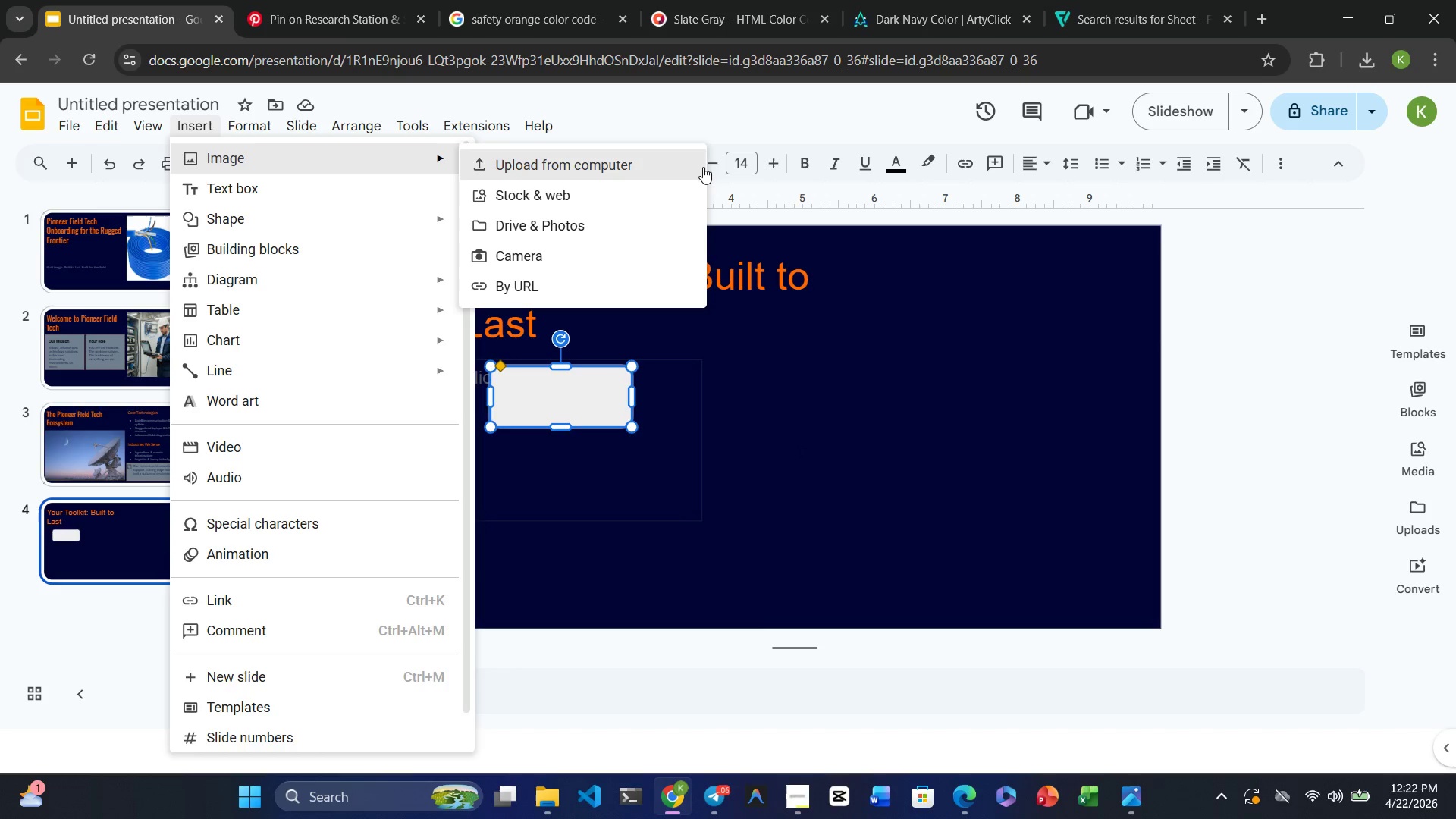 
left_click([594, 162])
 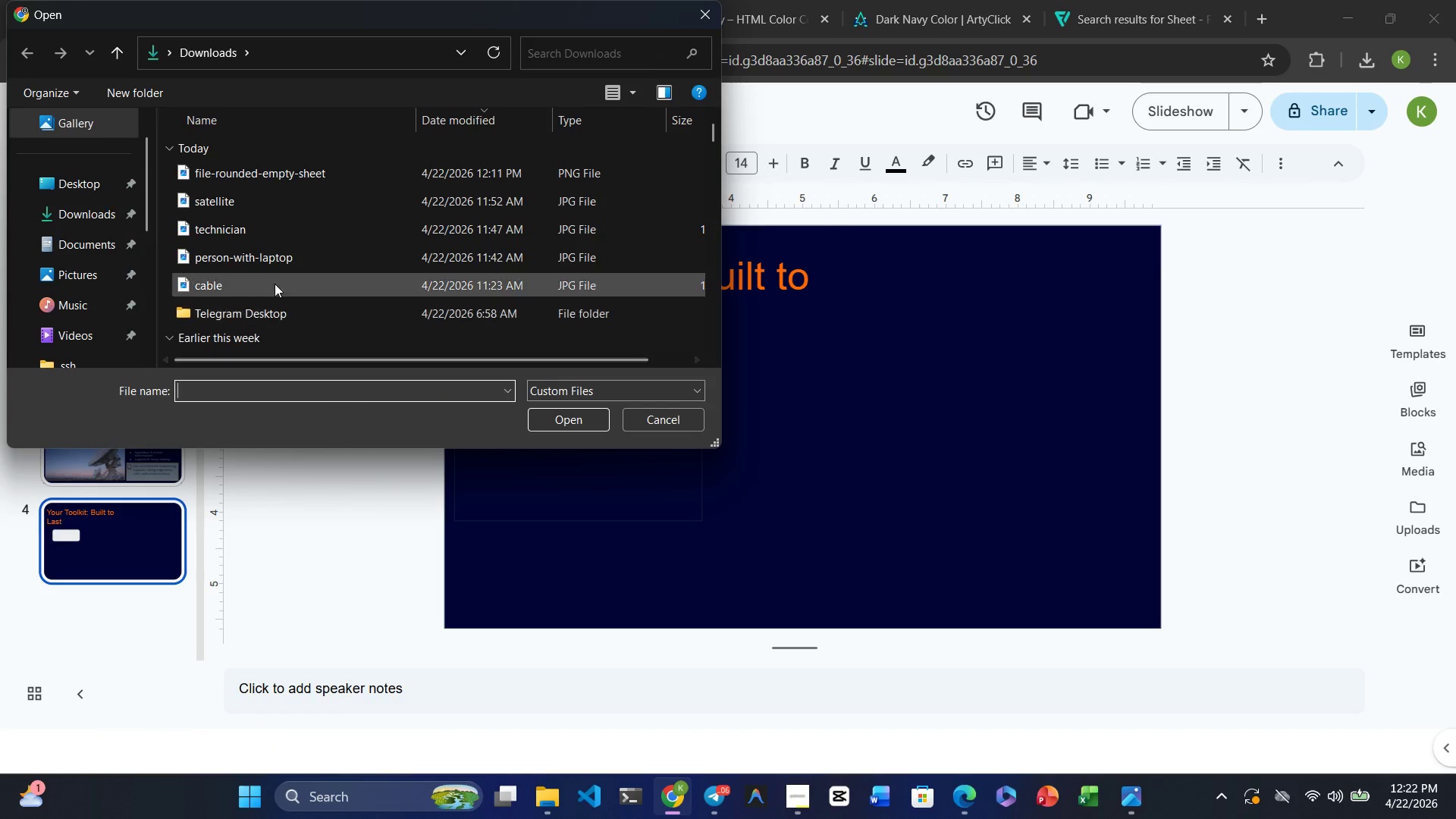 
left_click([271, 278])
 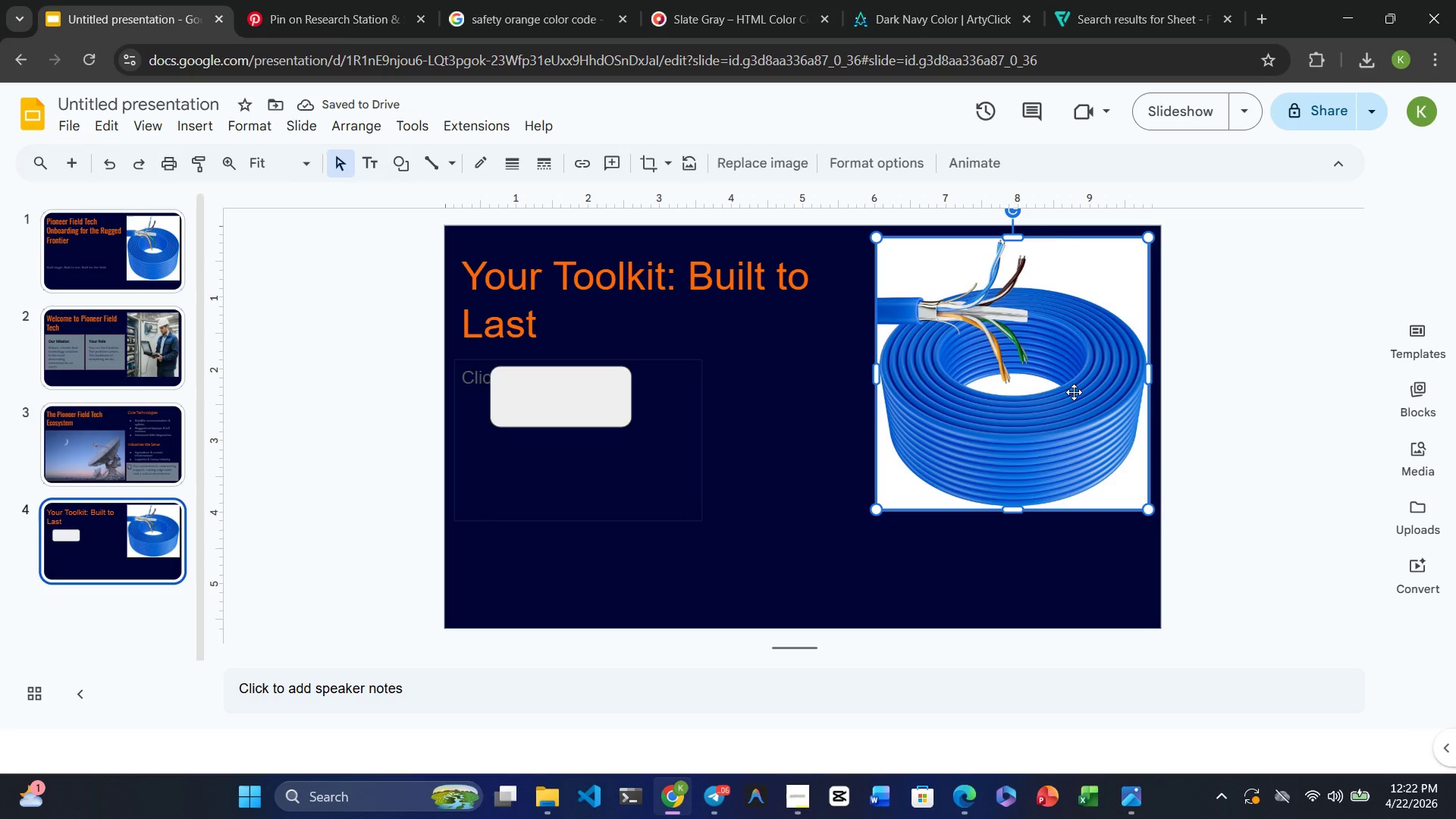 
wait(12.03)
 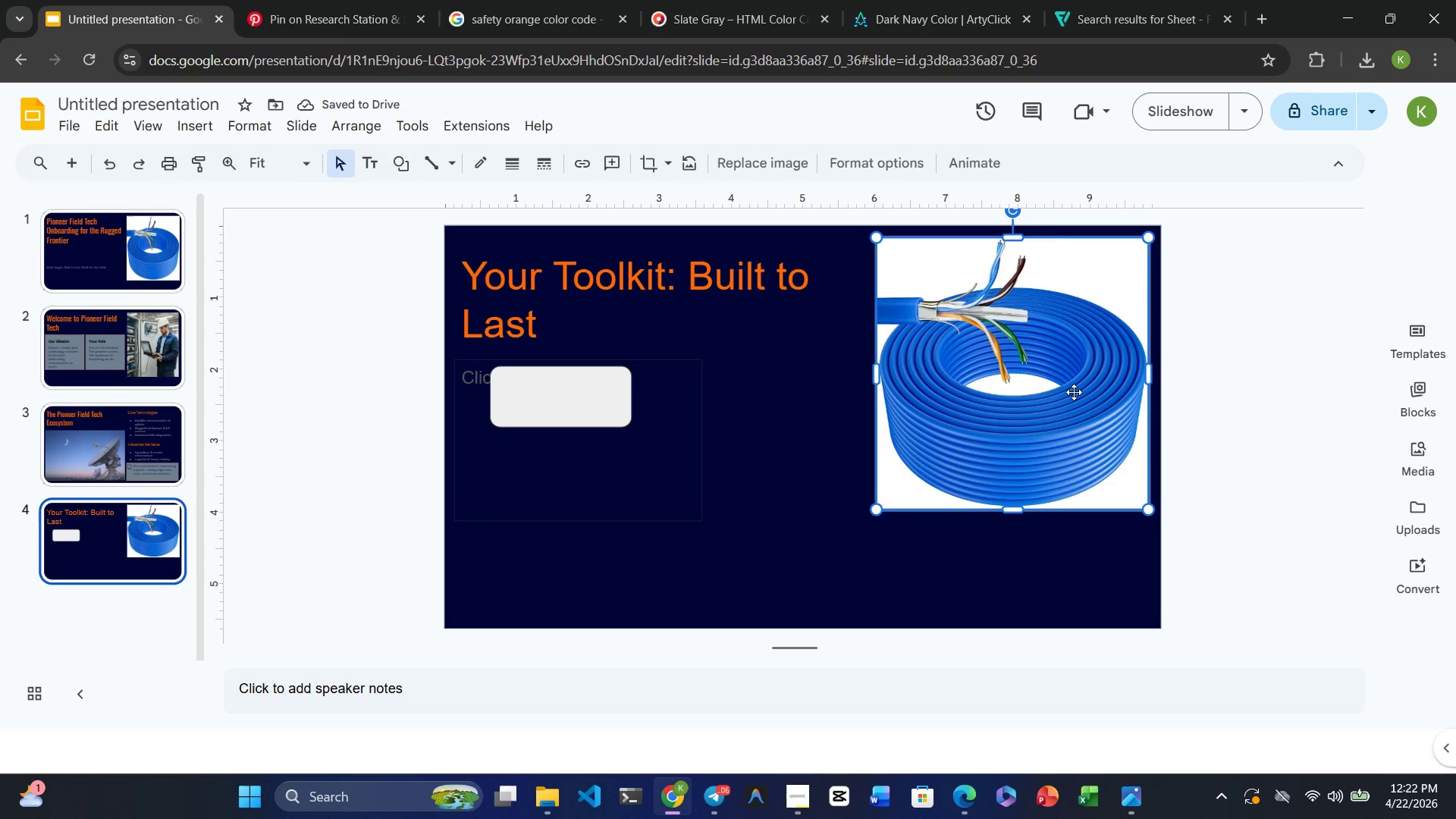 
left_click([665, 167])
 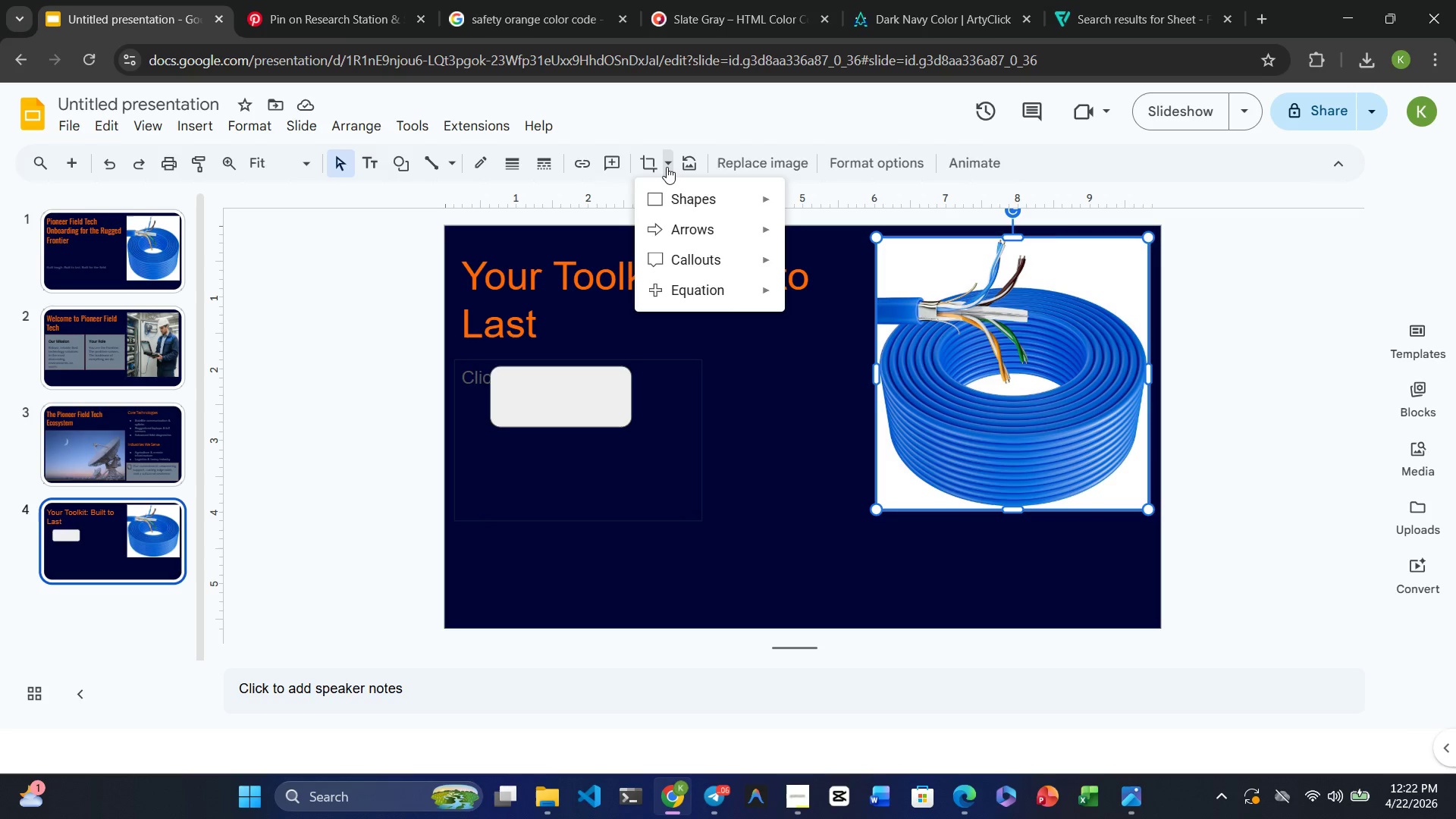 
mouse_move([713, 195])
 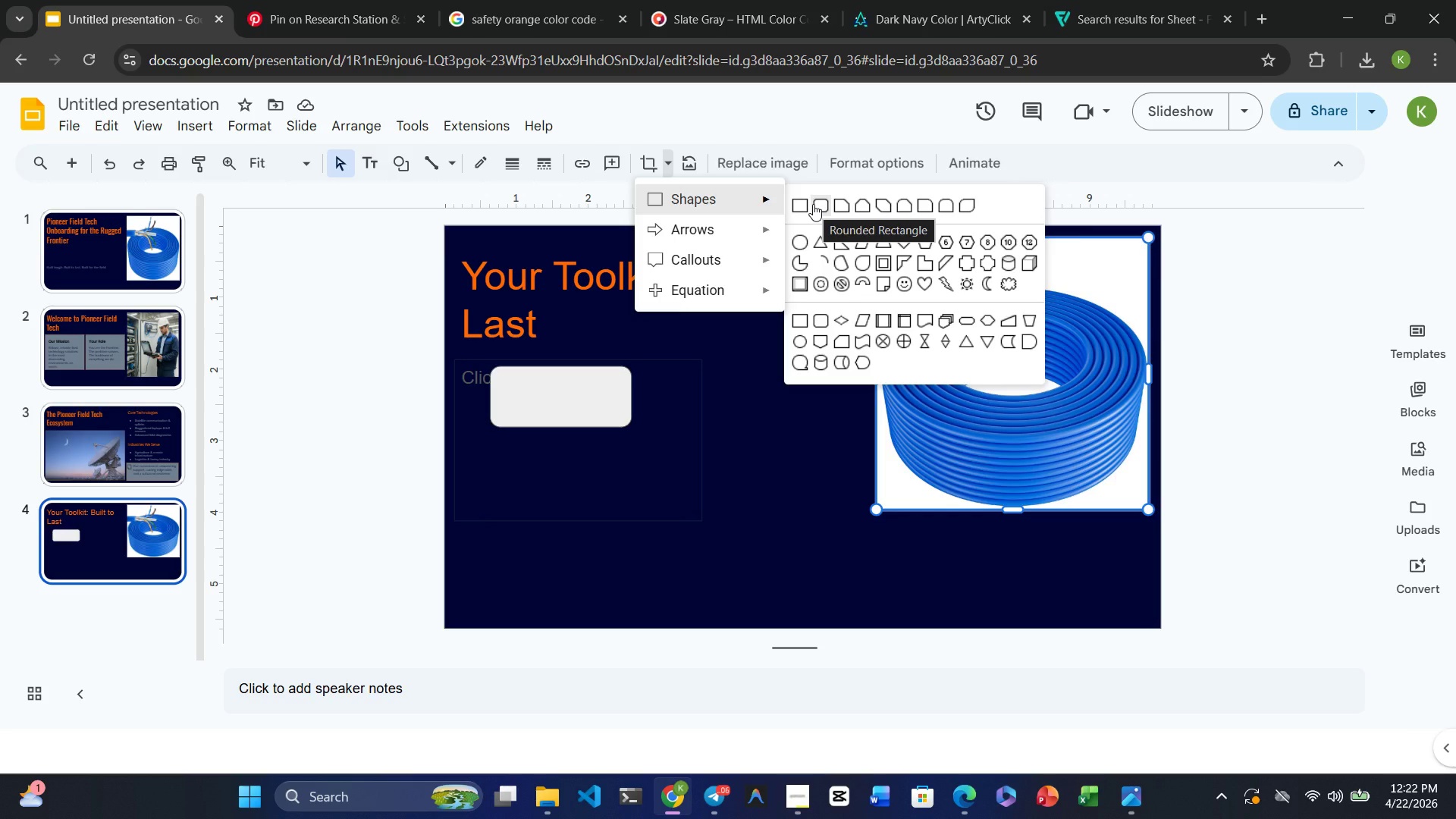 
wait(10.51)
 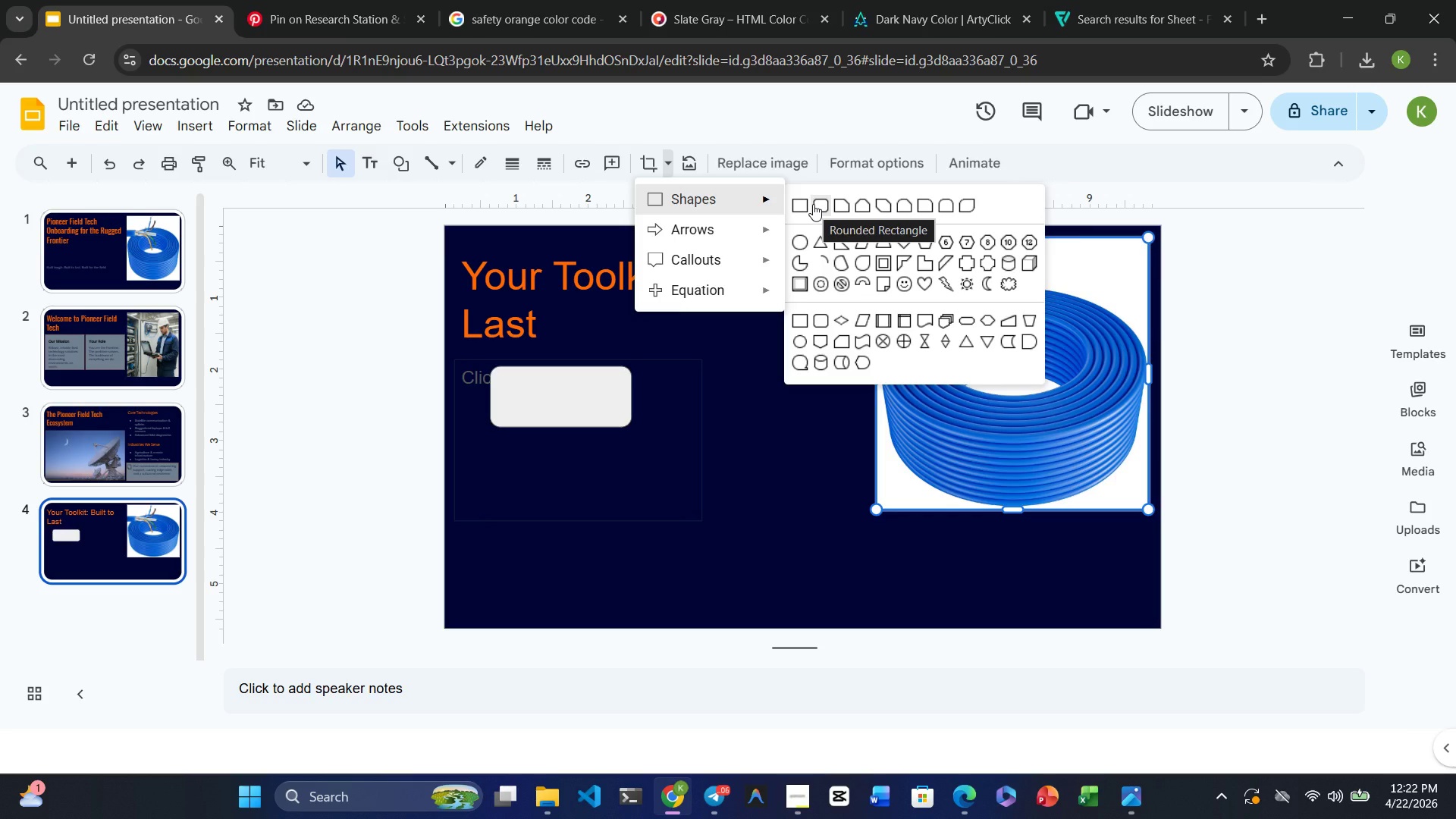 
left_click([813, 204])
 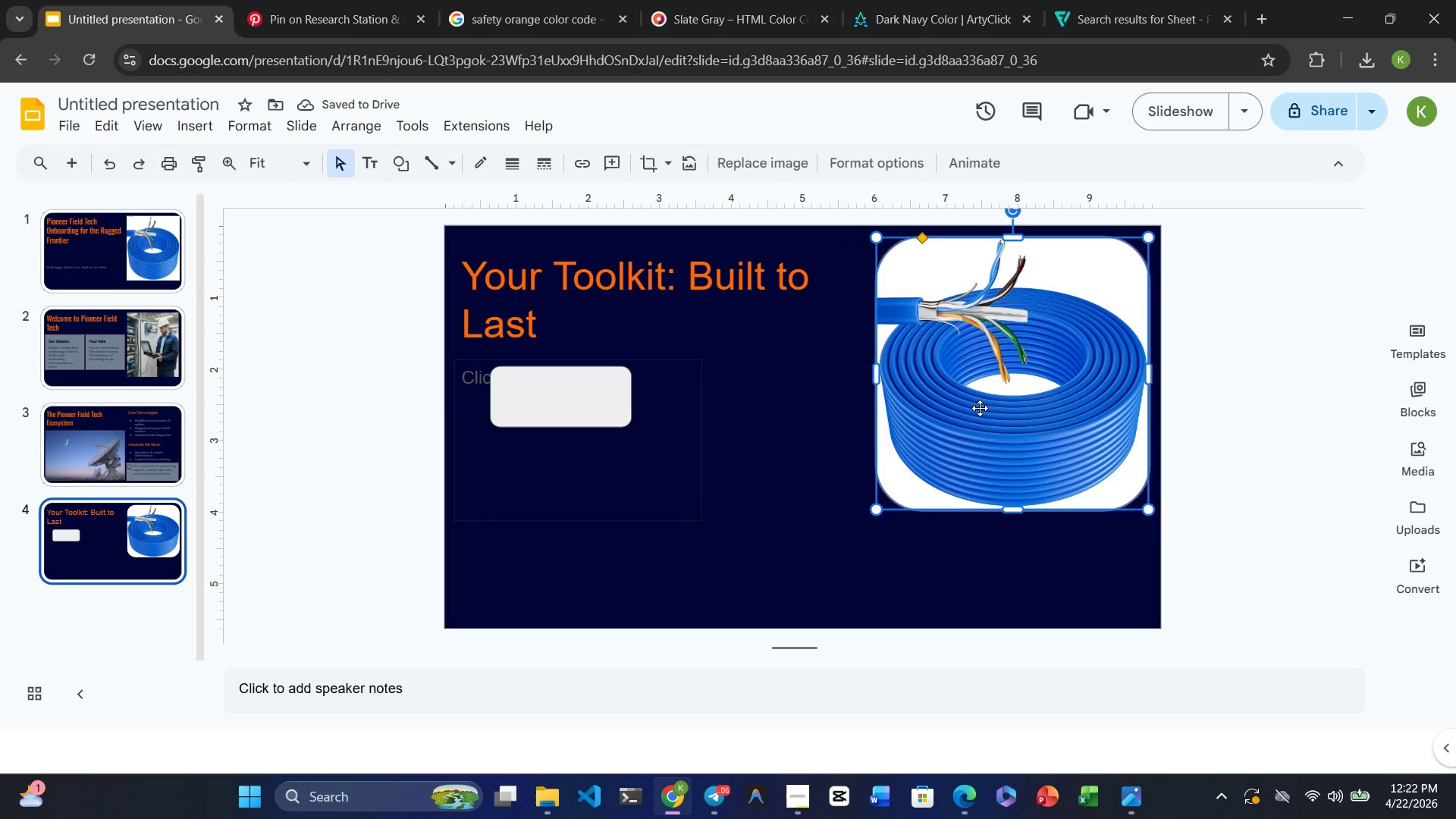 
wait(5.72)
 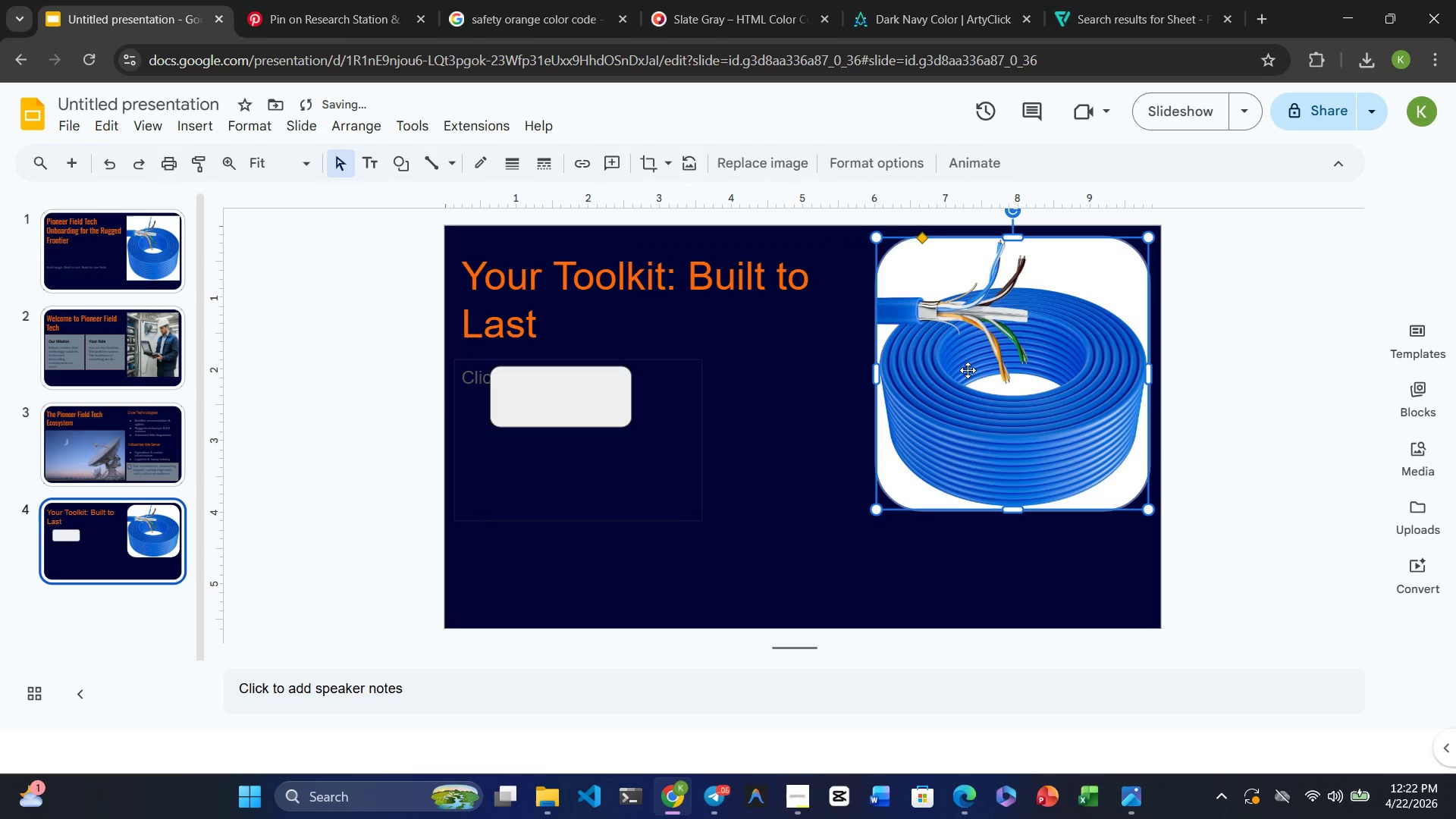 
left_click([1006, 527])
 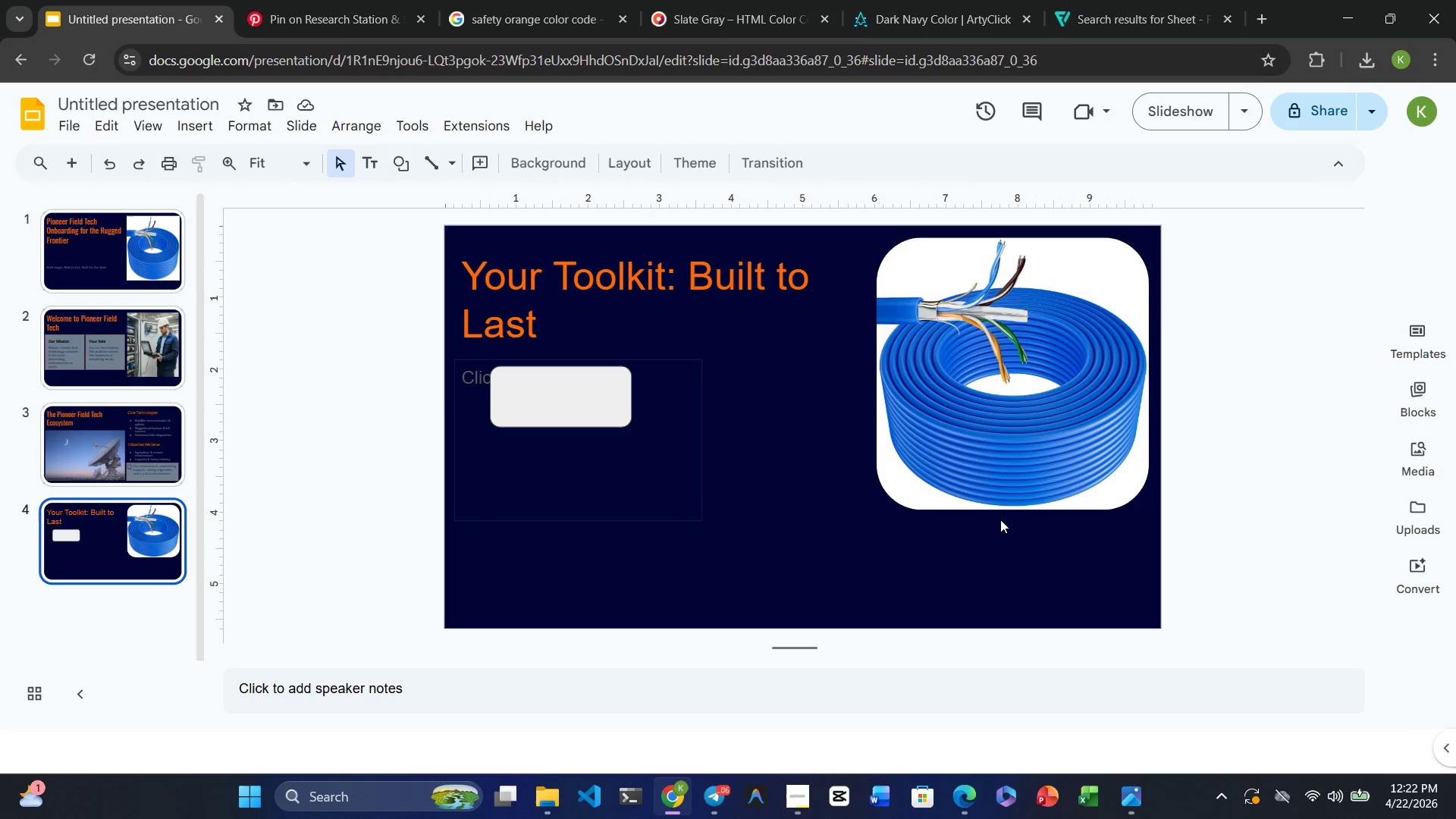 
left_click([1018, 334])
 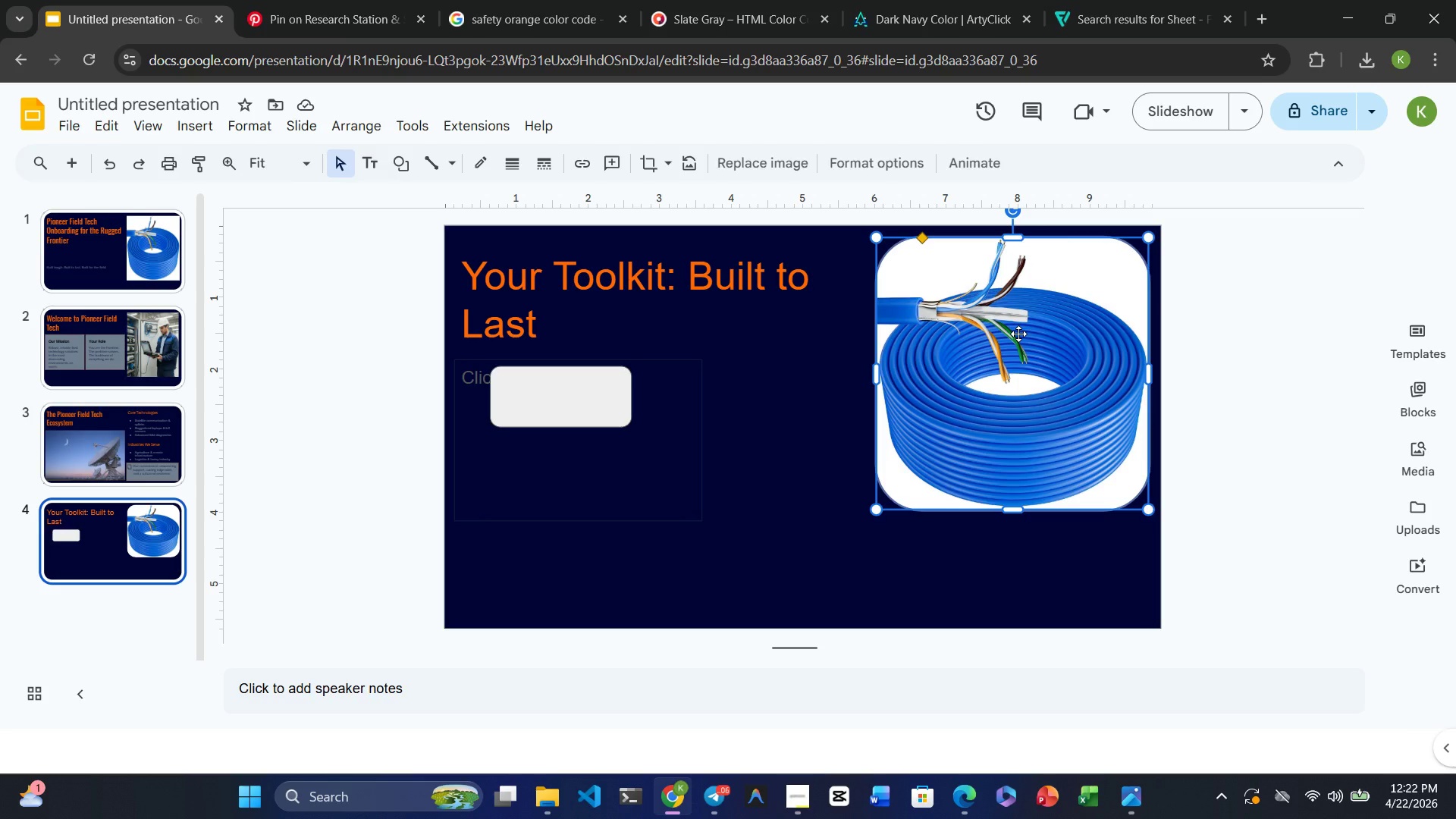 
left_click([1018, 334])
 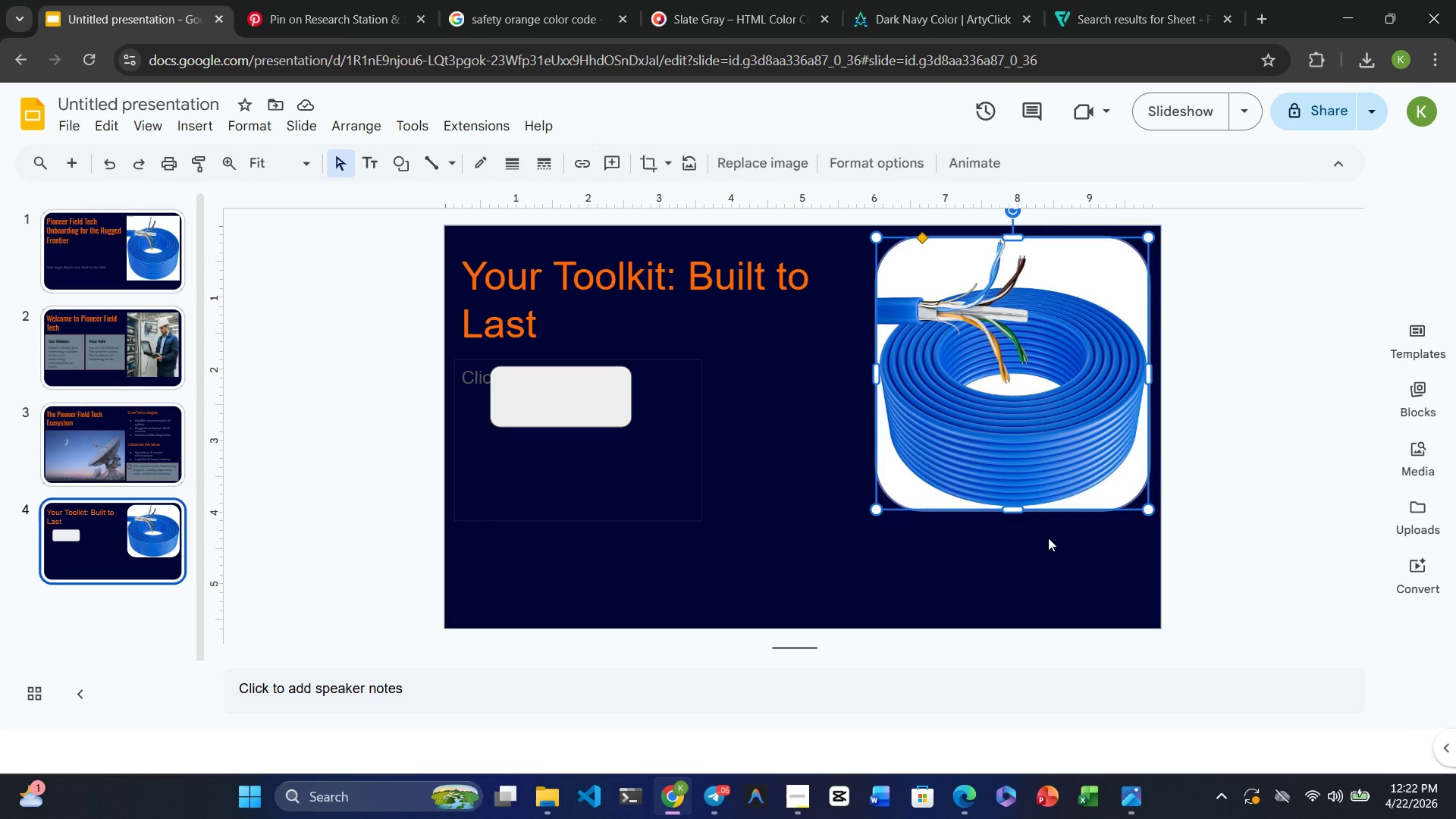 
left_click([1049, 539])
 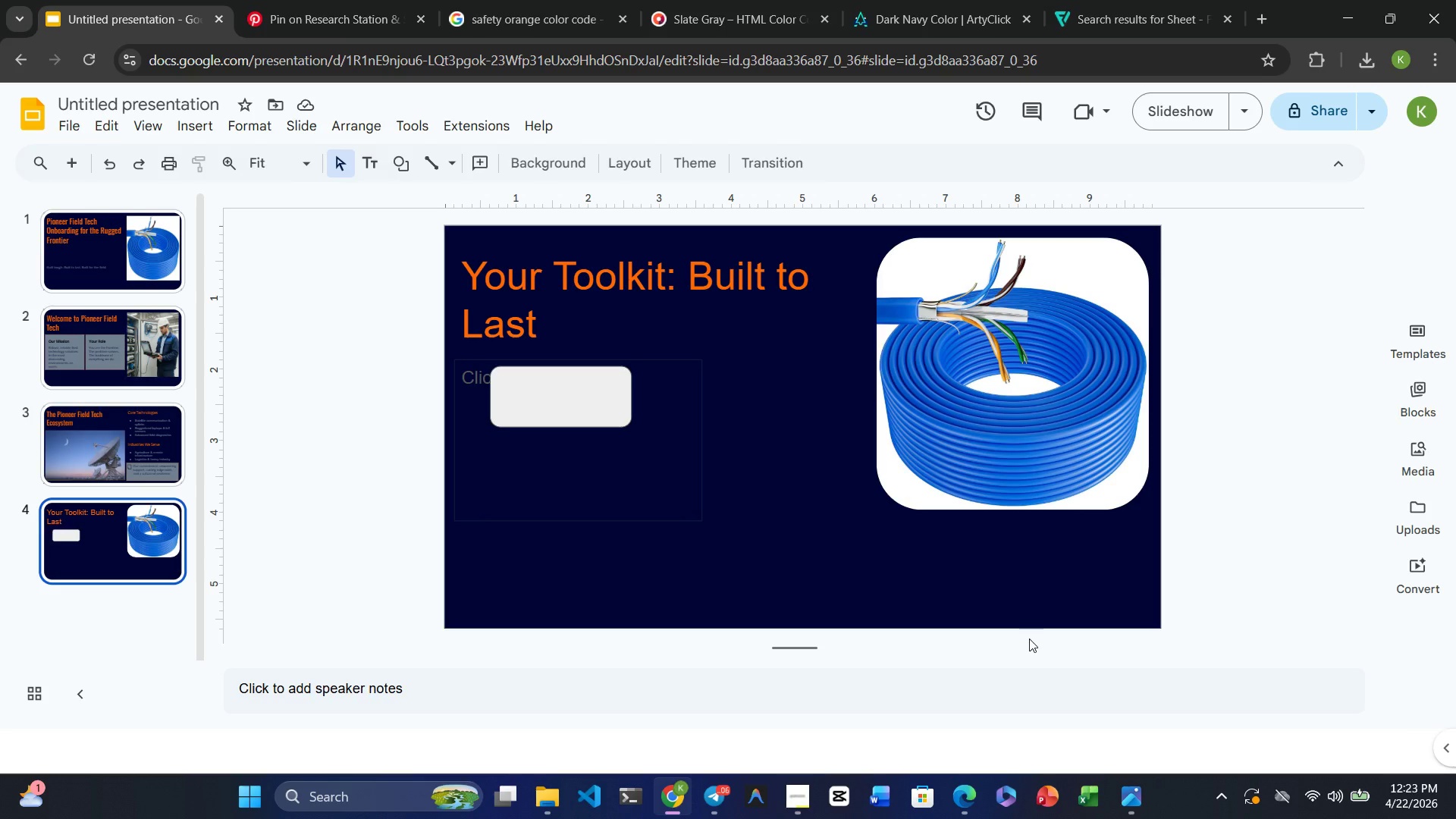 
wait(23.69)
 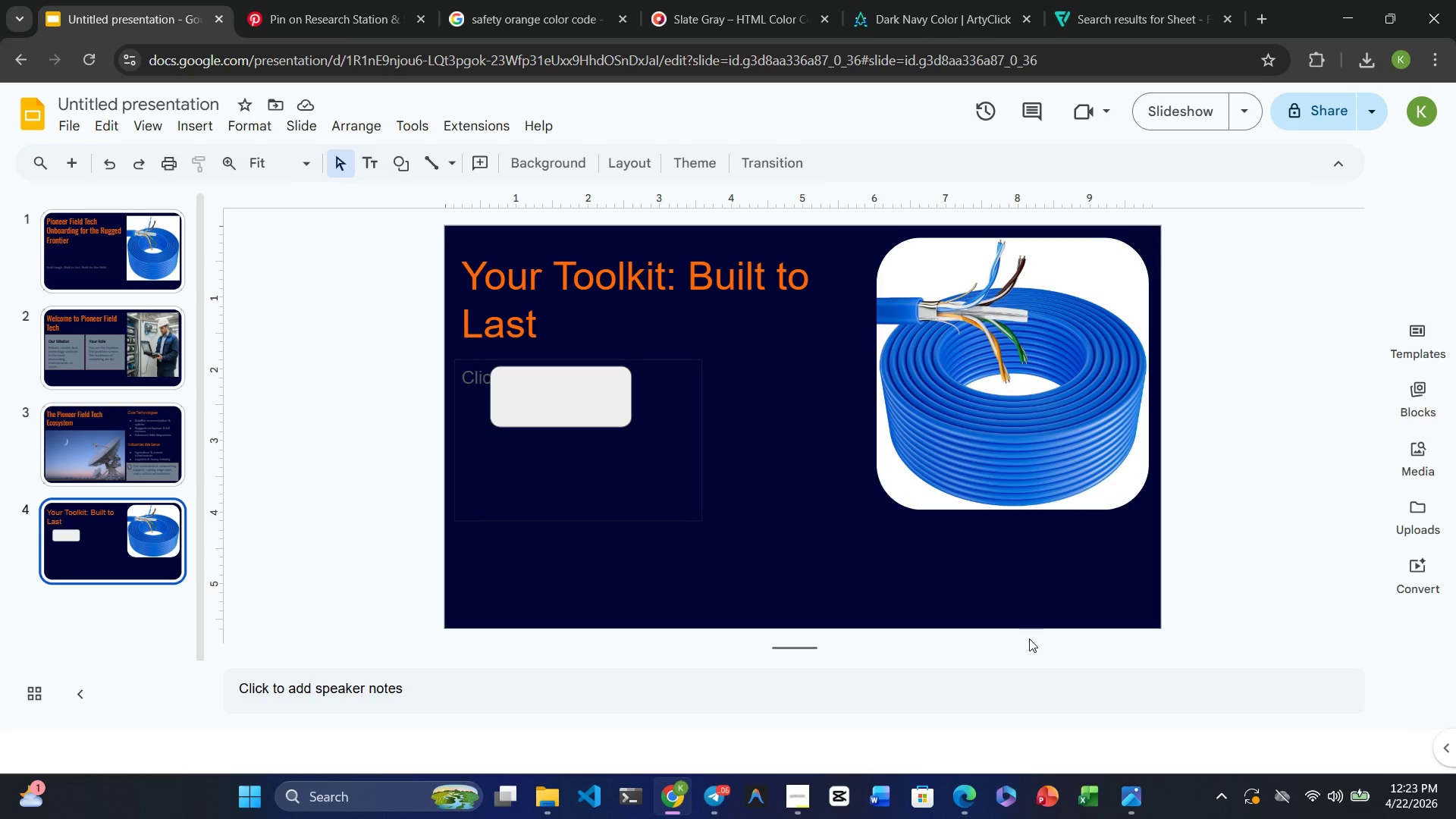 
left_click([1084, 403])
 